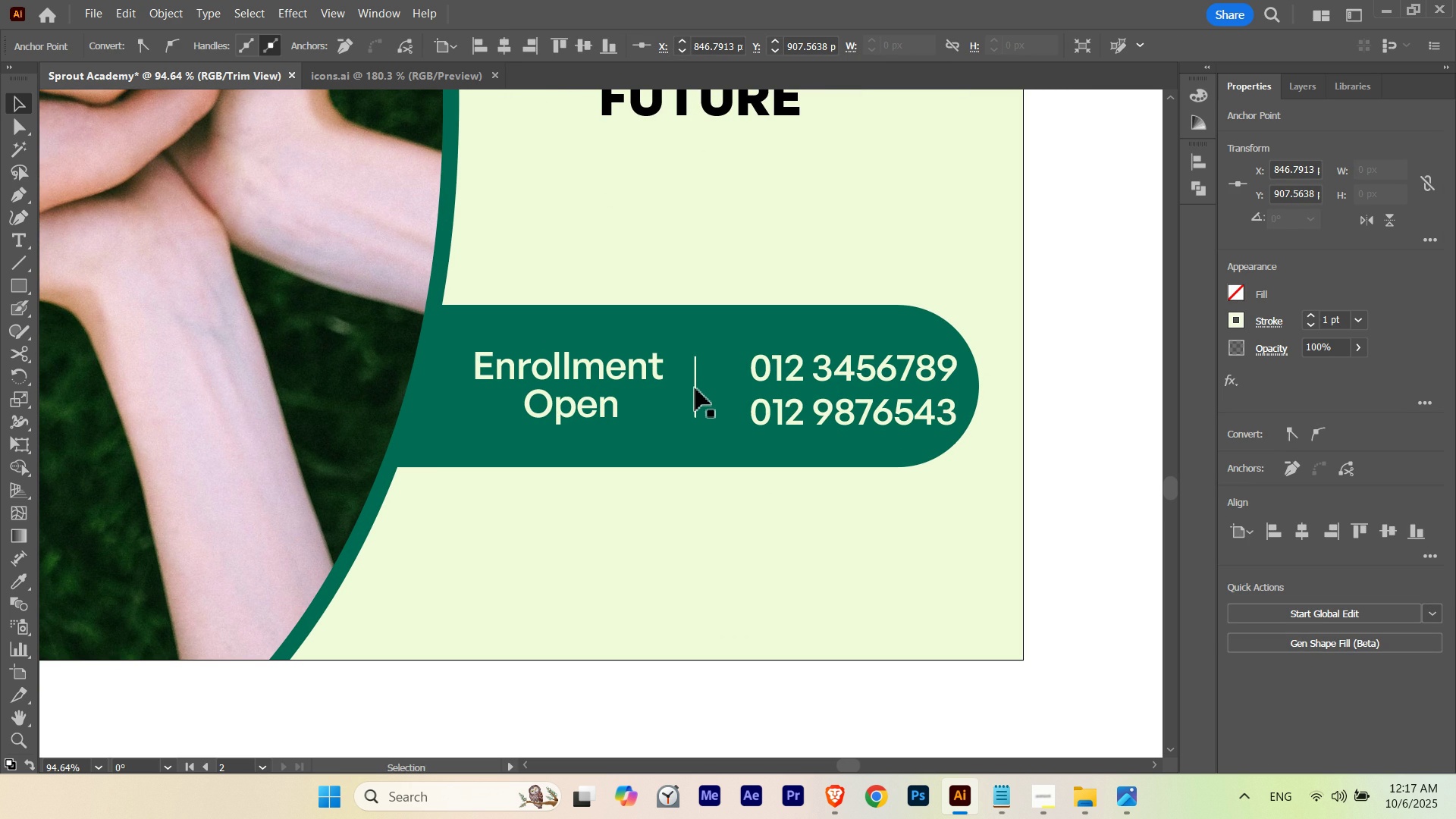 
hold_key(key=ControlLeft, duration=1.36)
 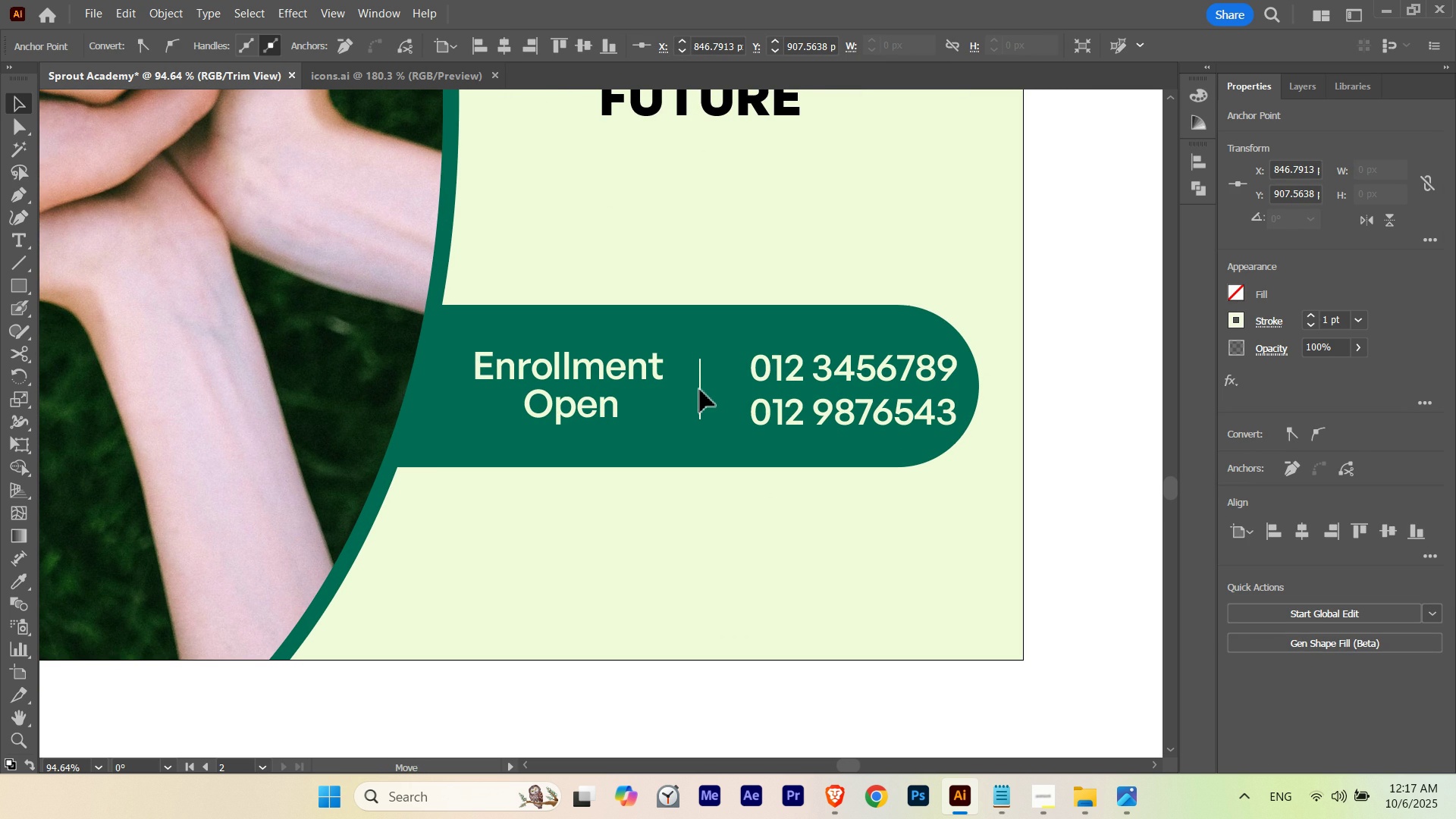 
hold_key(key=ControlLeft, duration=0.52)
 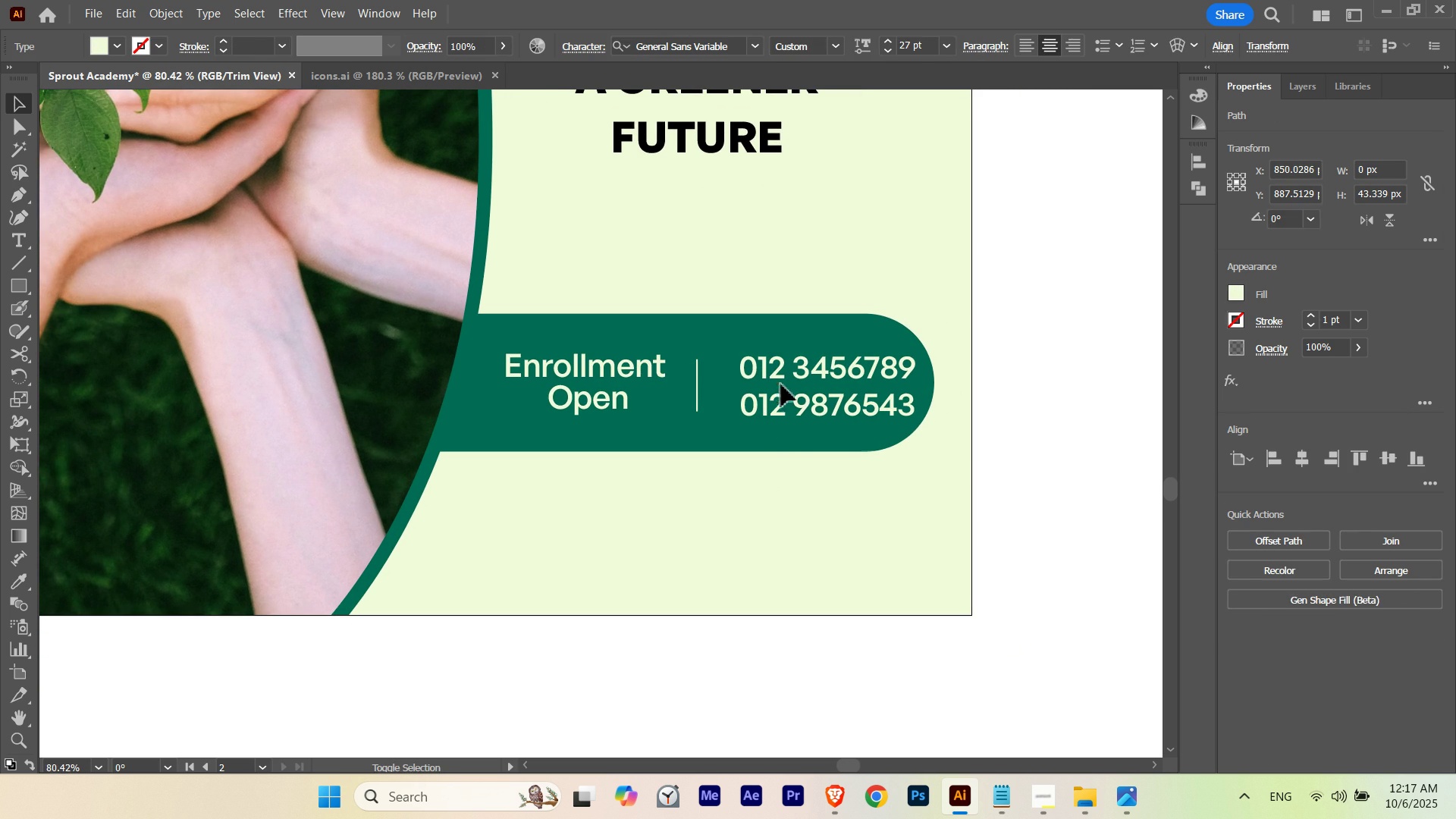 
hold_key(key=Space, duration=0.49)
 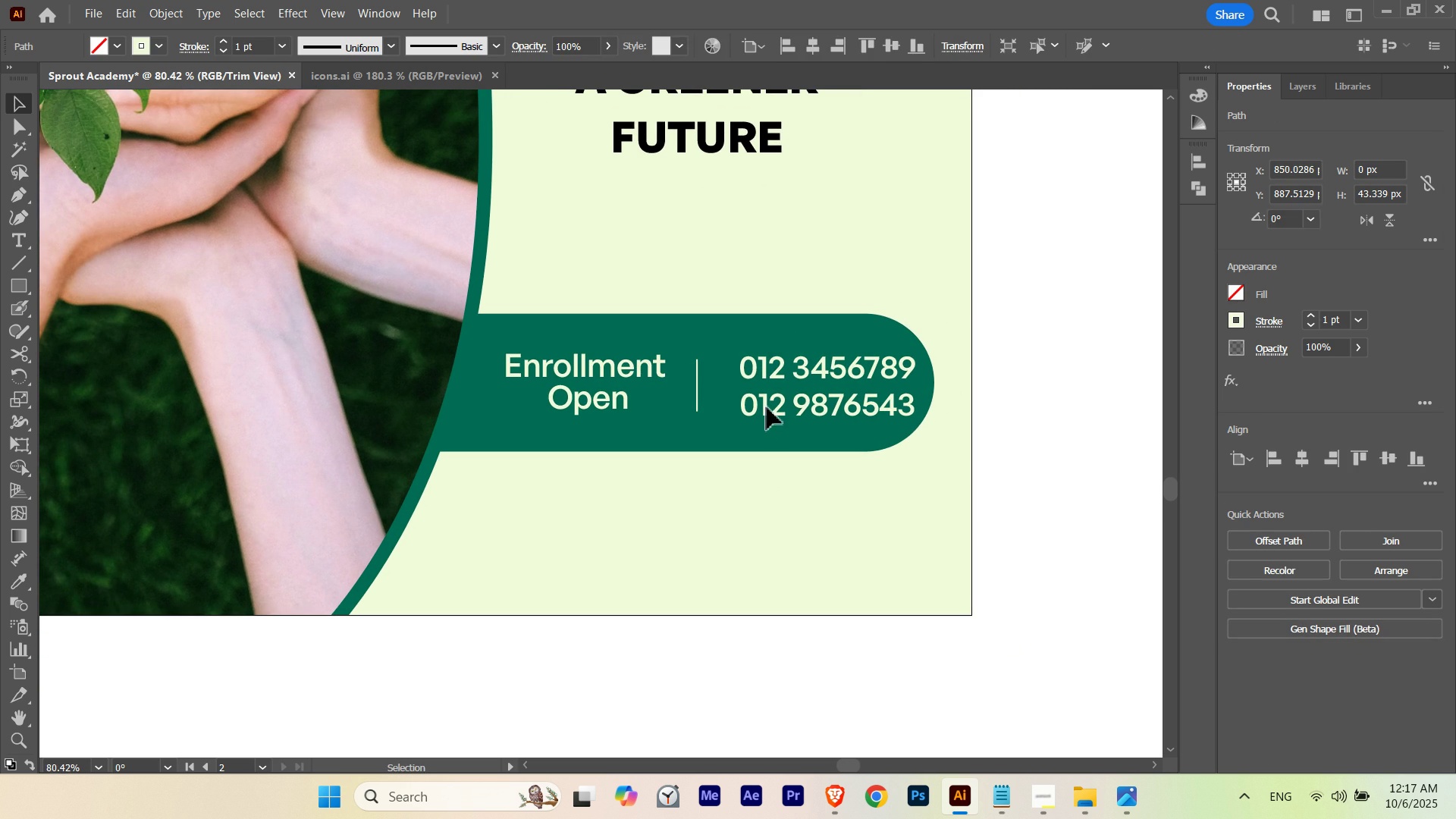 
left_click([767, 407])
 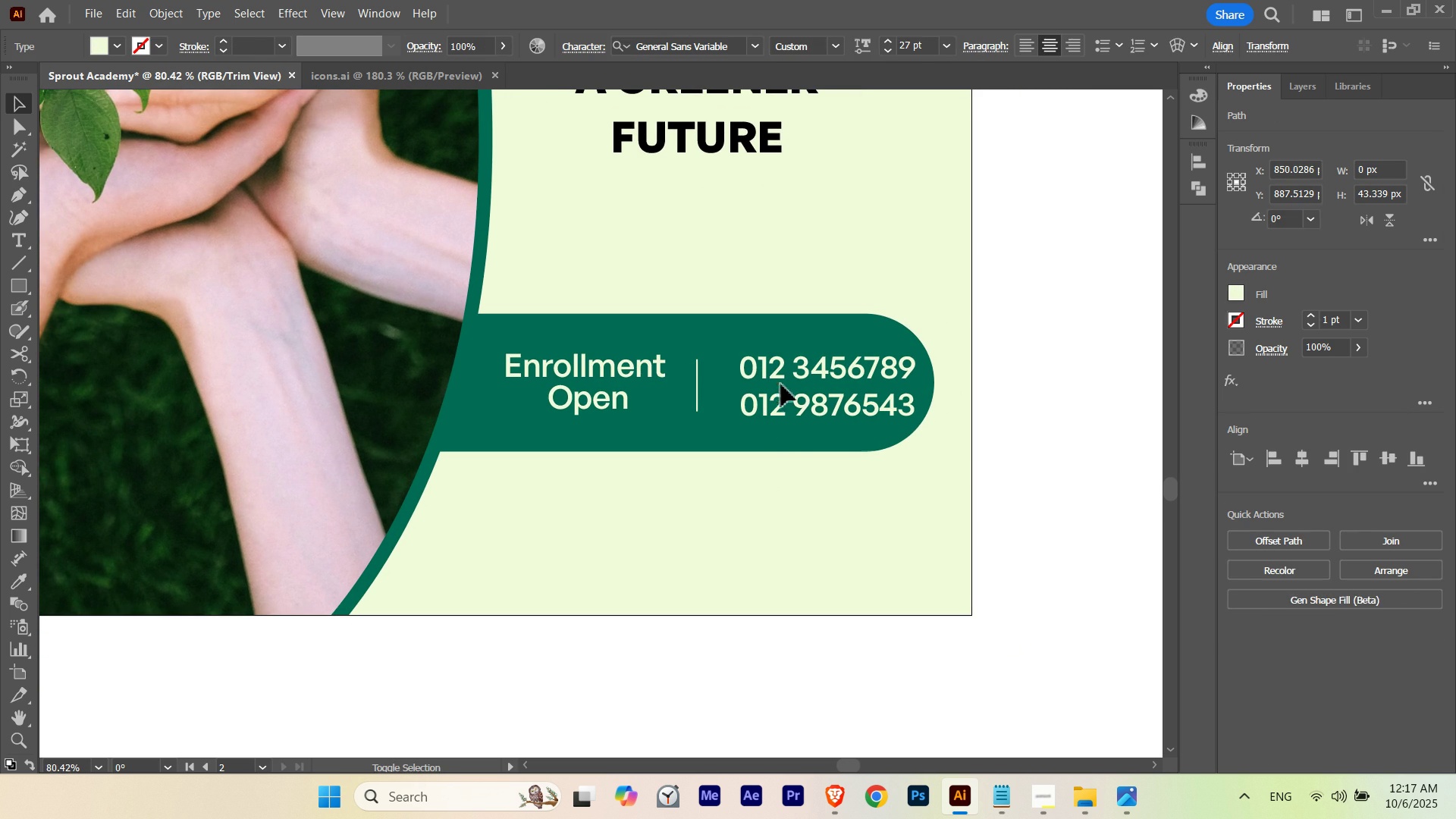 
hold_key(key=ShiftLeft, duration=0.43)
 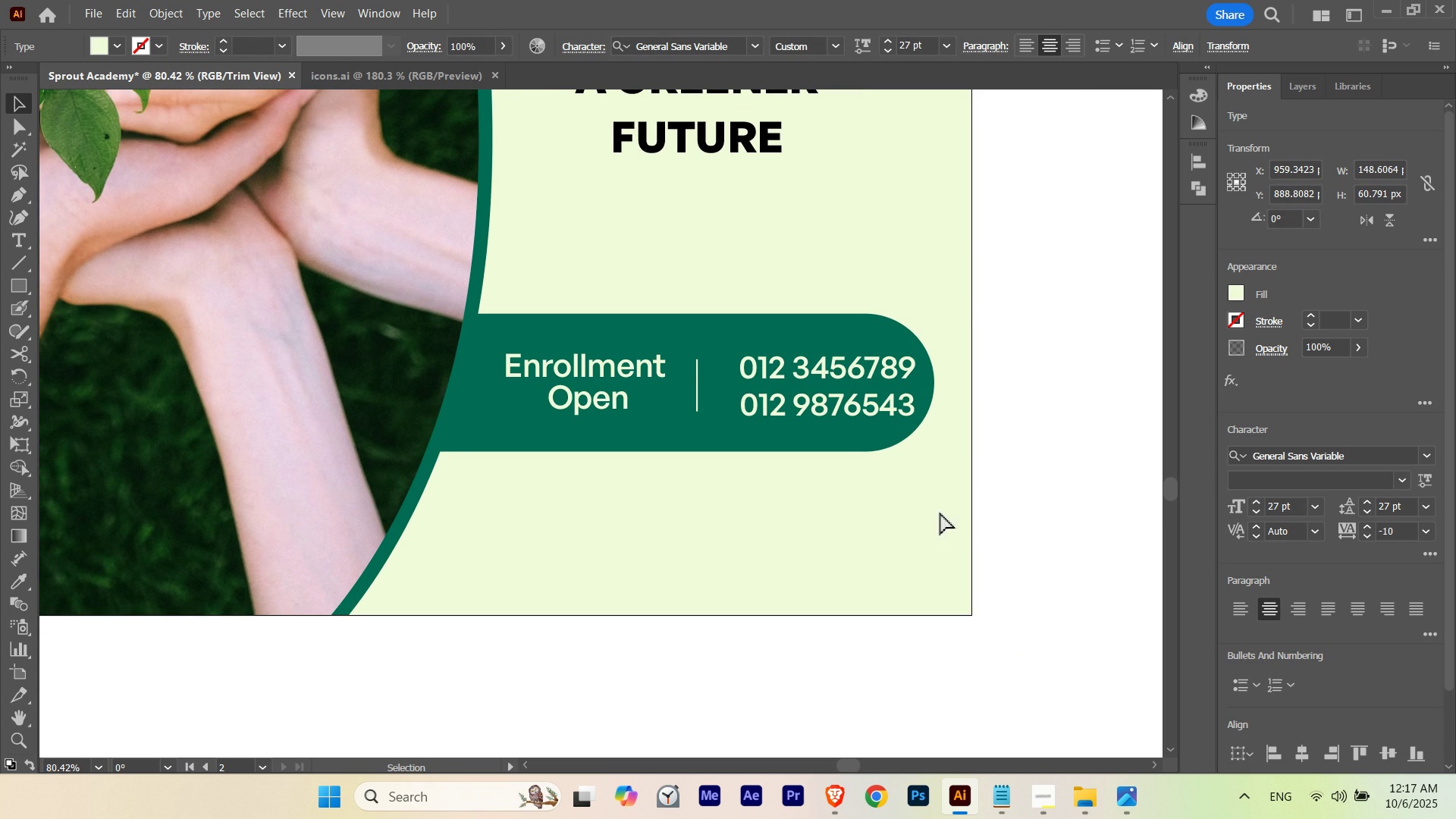 
key(Control+ControlLeft)
 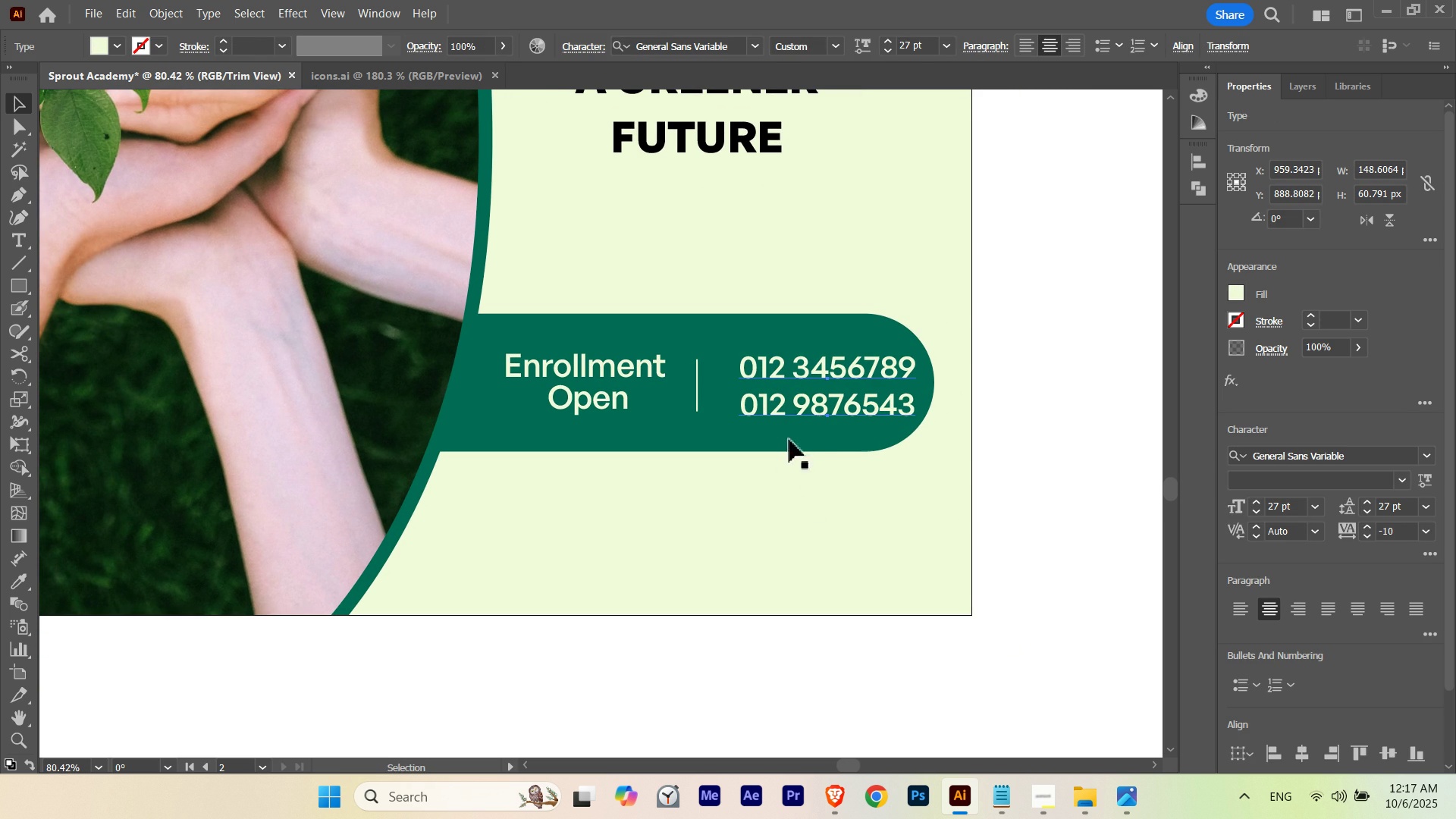 
key(Control+H)
 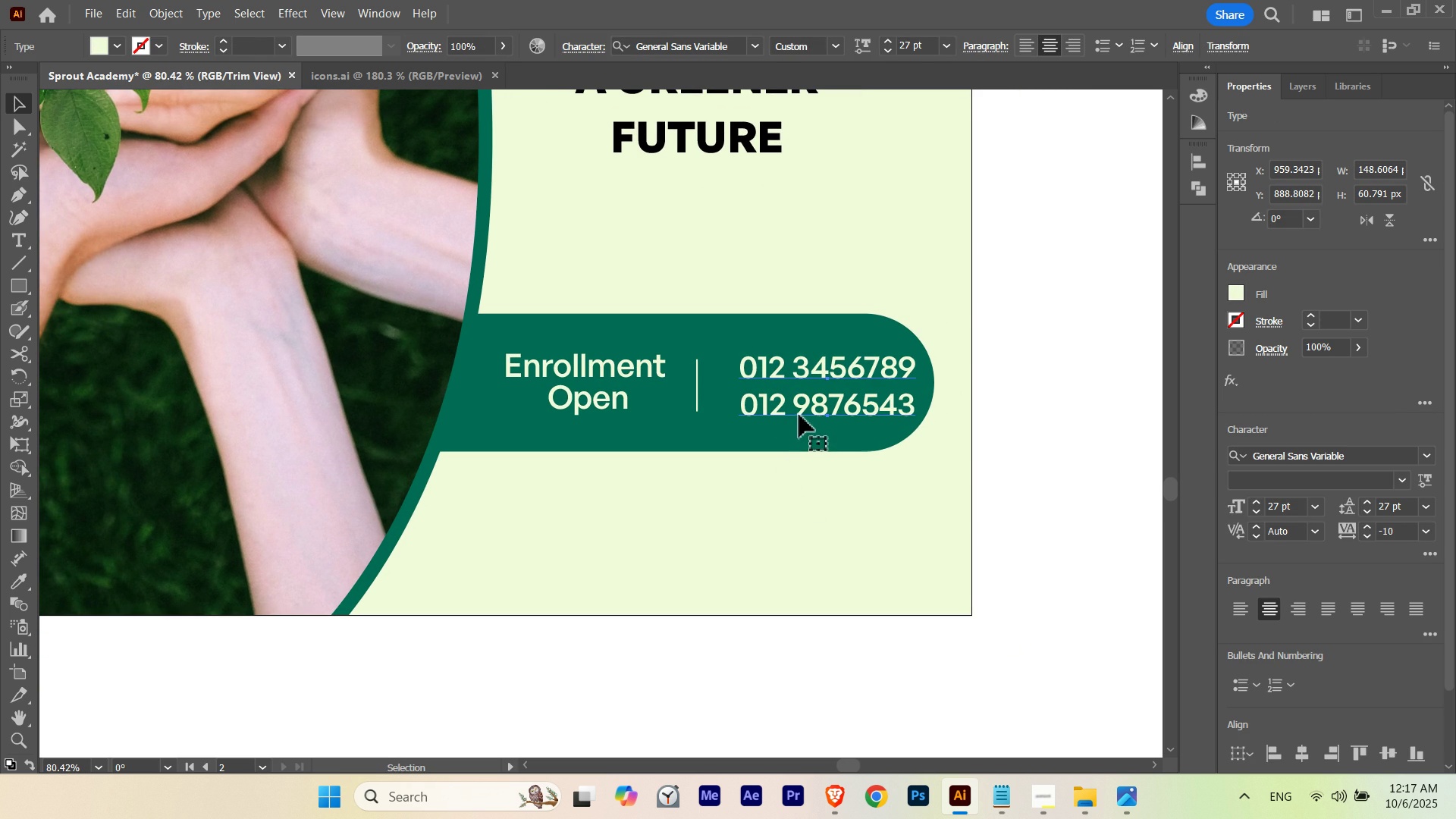 
hold_key(key=ShiftLeft, duration=2.86)
 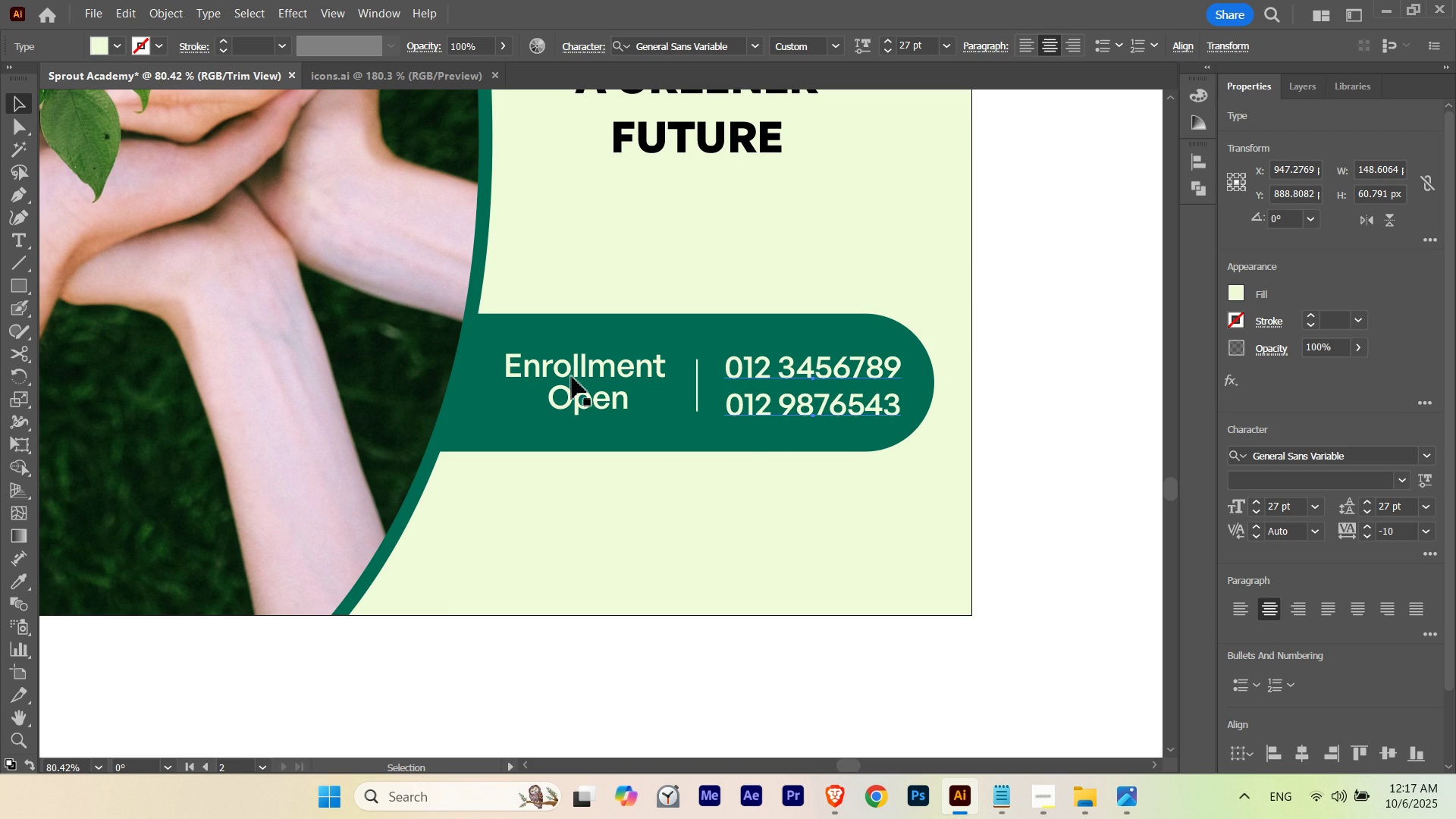 
hold_key(key=ShiftLeft, duration=2.26)
 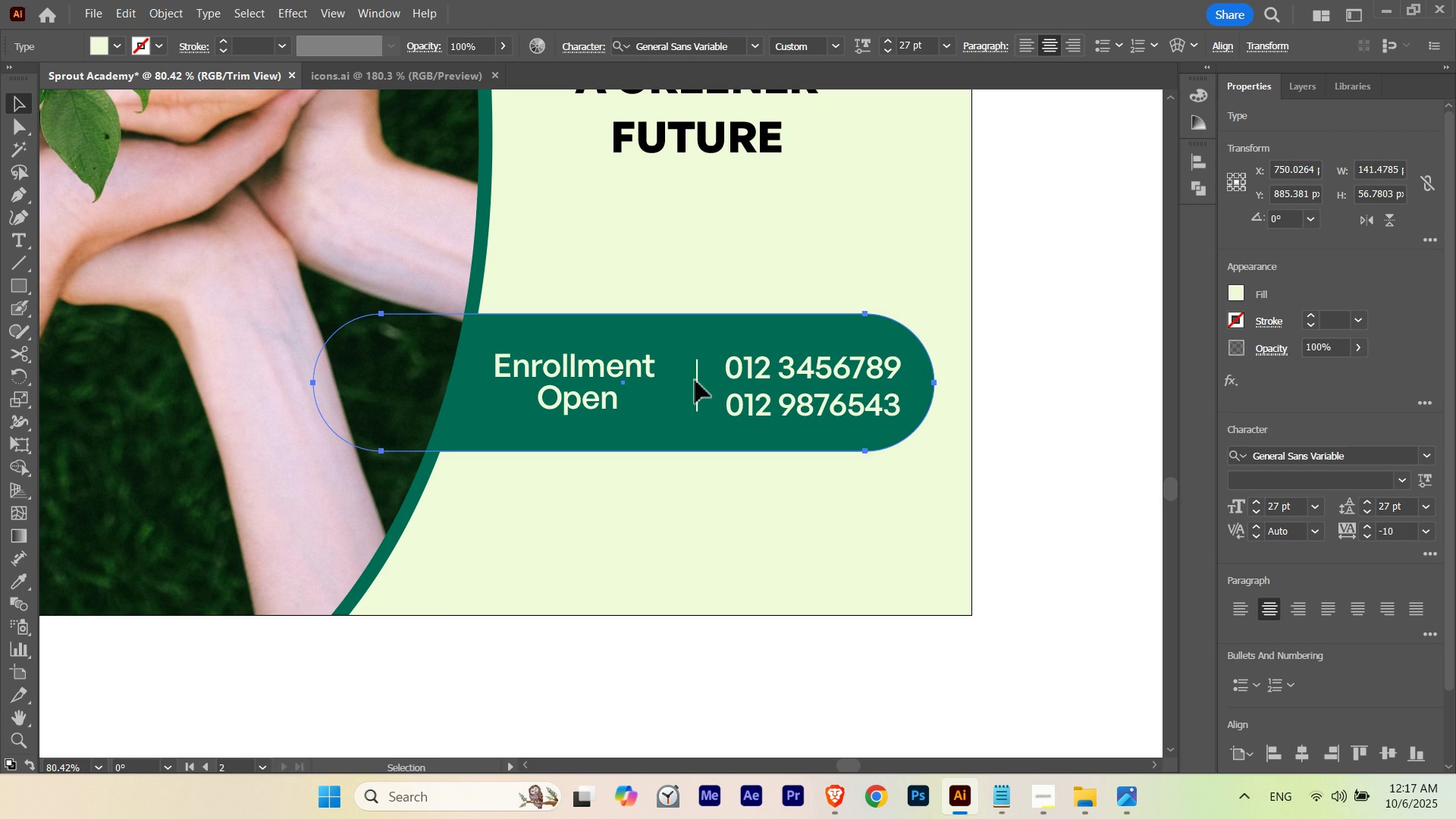 
left_click([695, 381])
 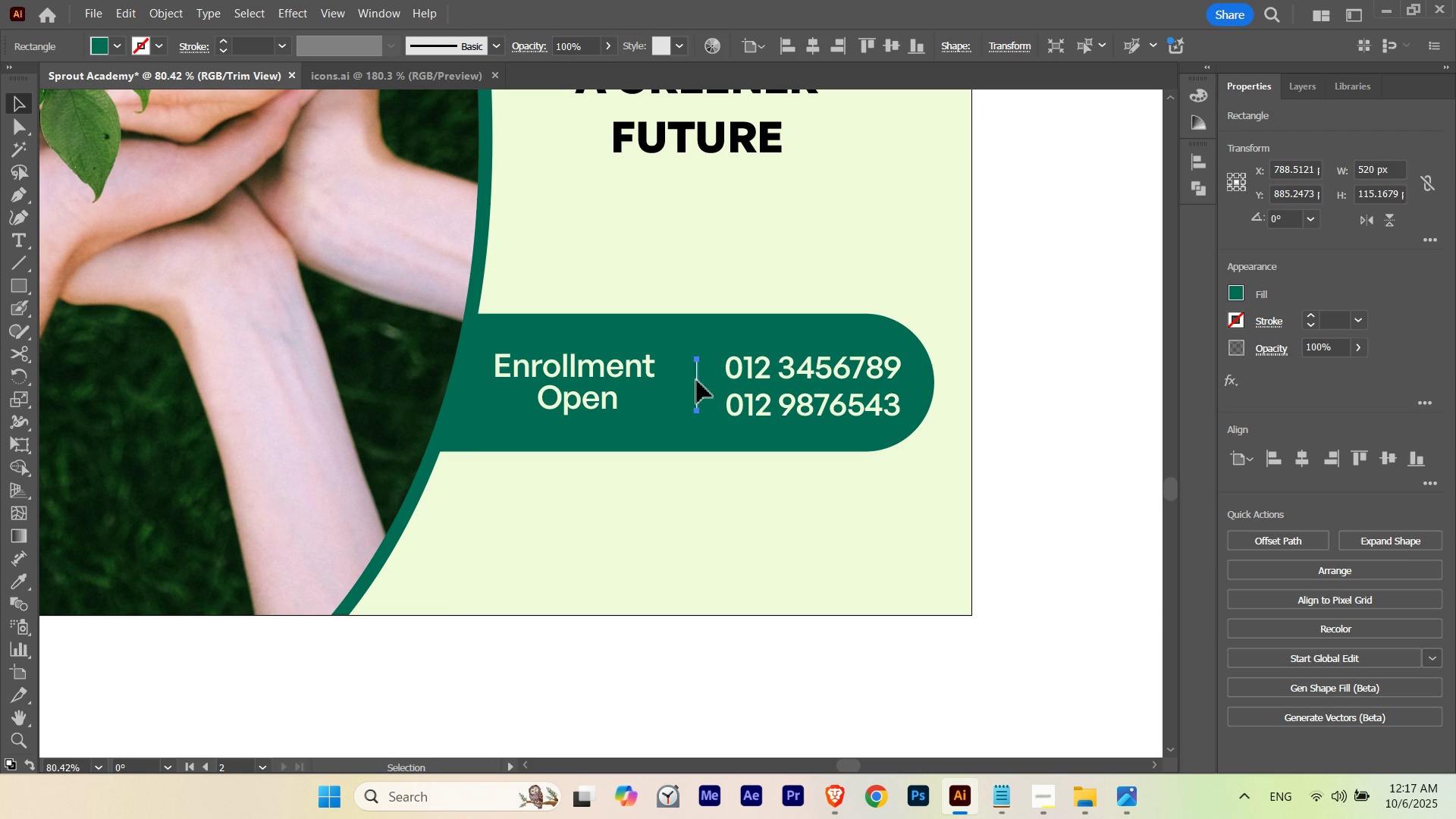 
hold_key(key=ShiftLeft, duration=1.61)
 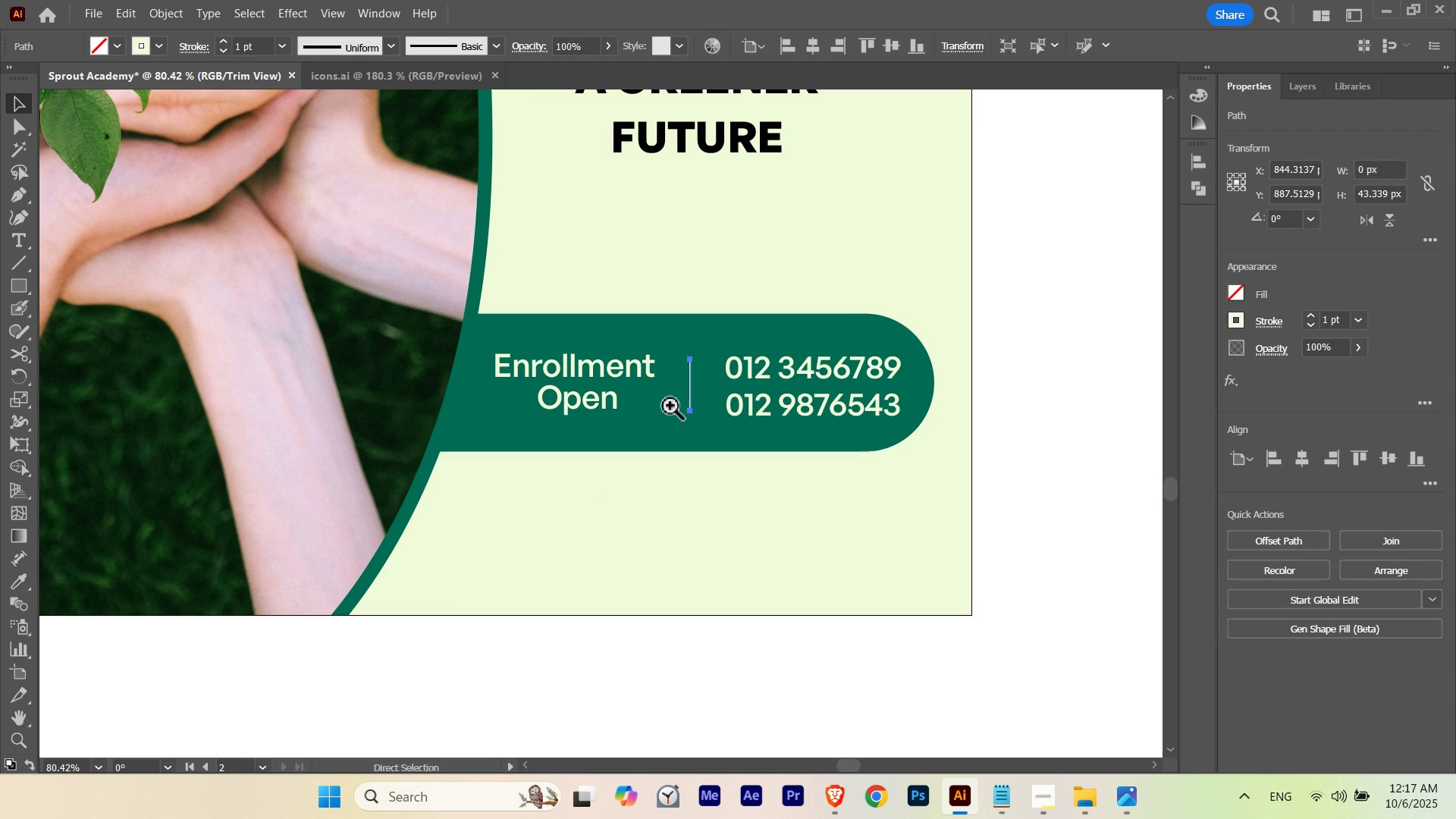 
hold_key(key=Space, duration=1.52)
 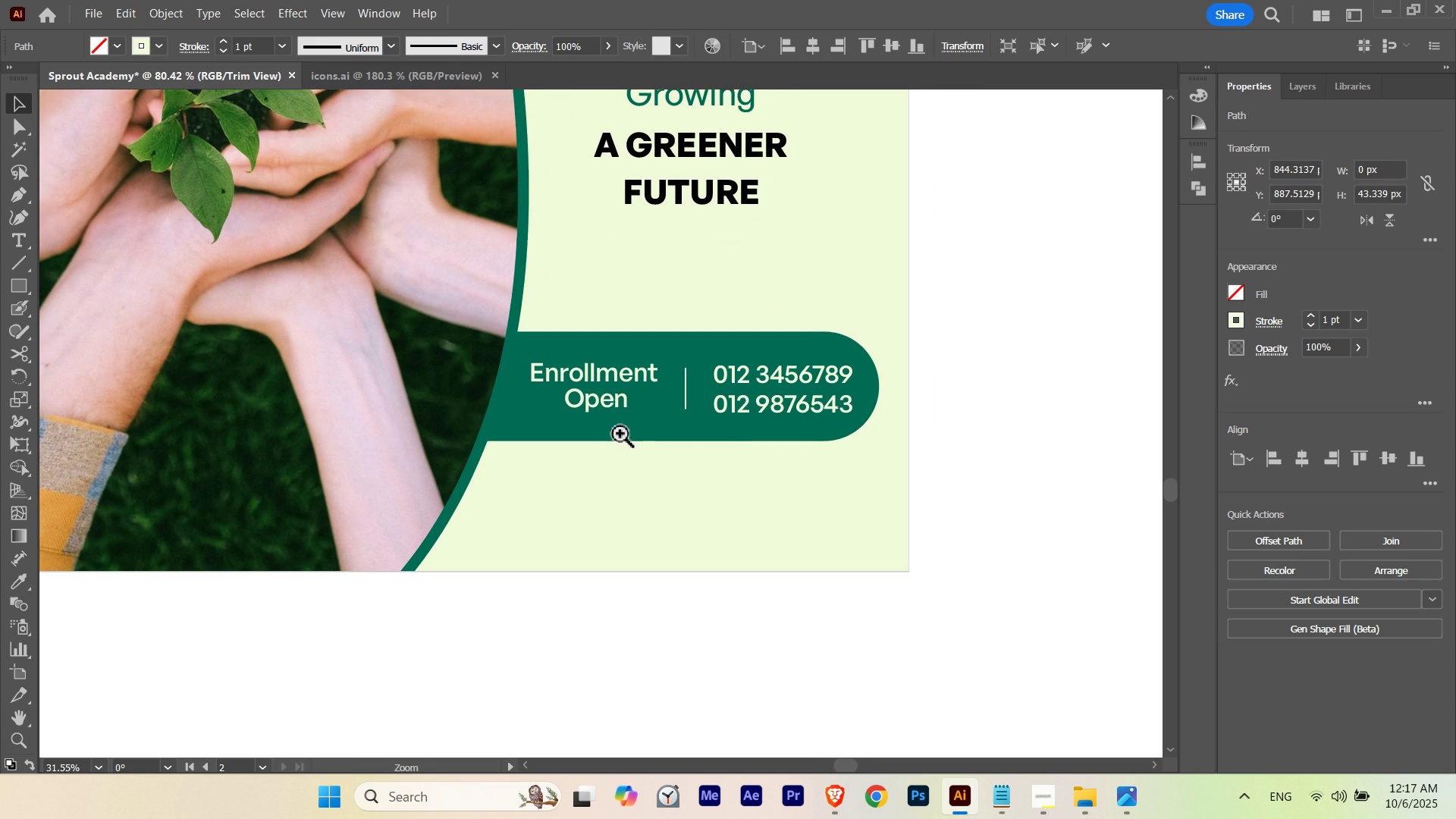 
key(Control+Space)
 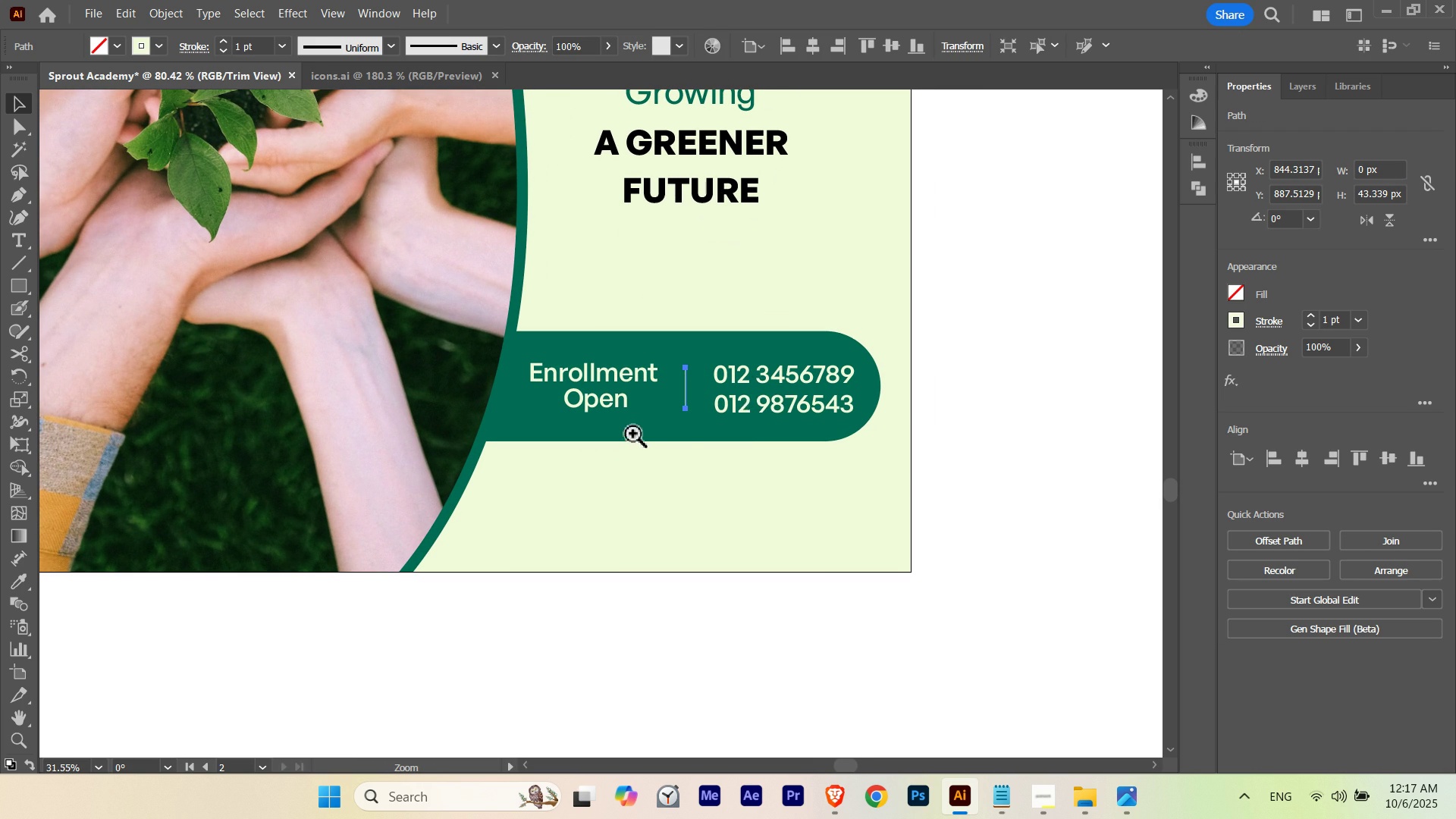 
key(Control+Space)
 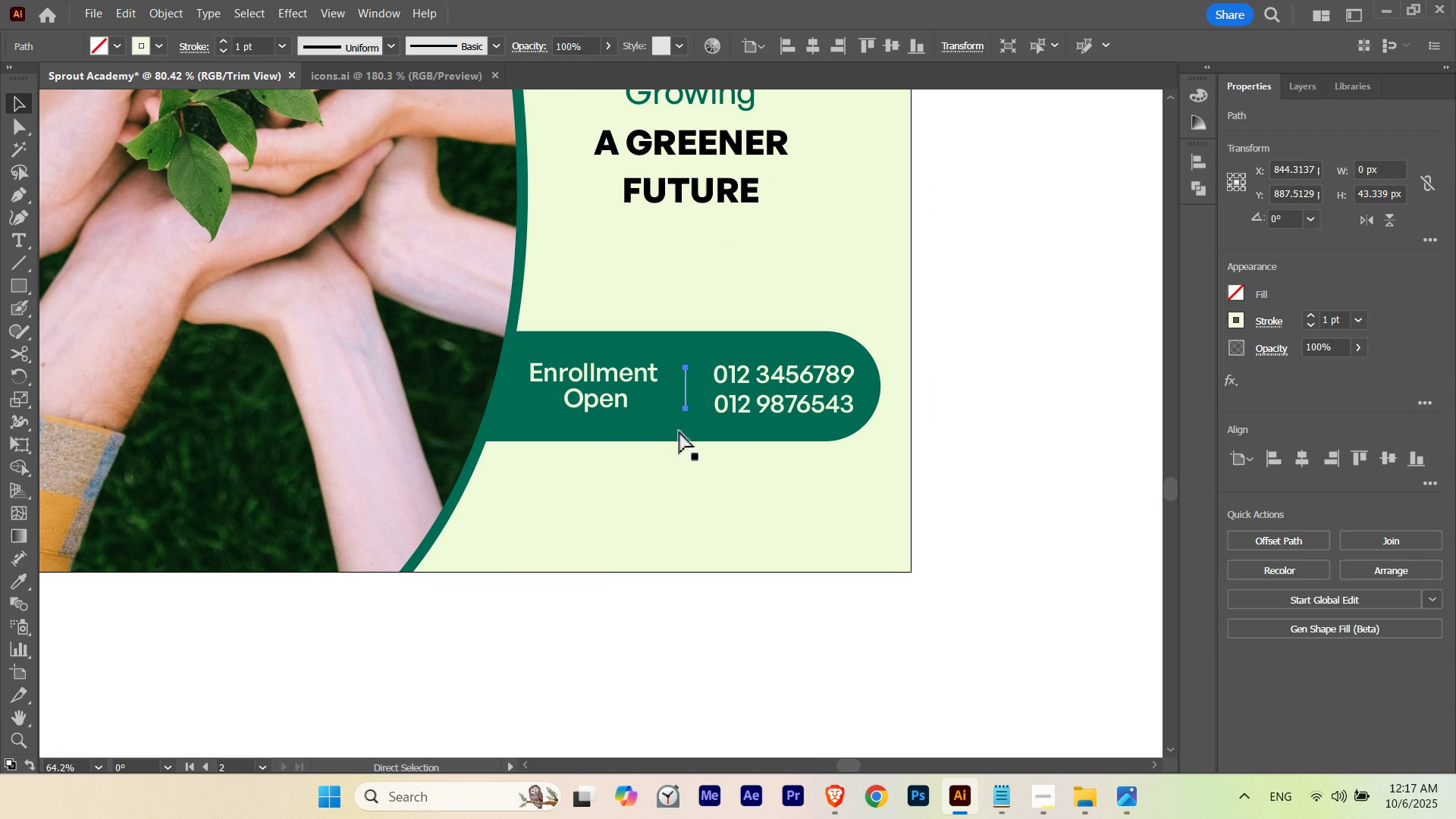 
key(Control+Space)
 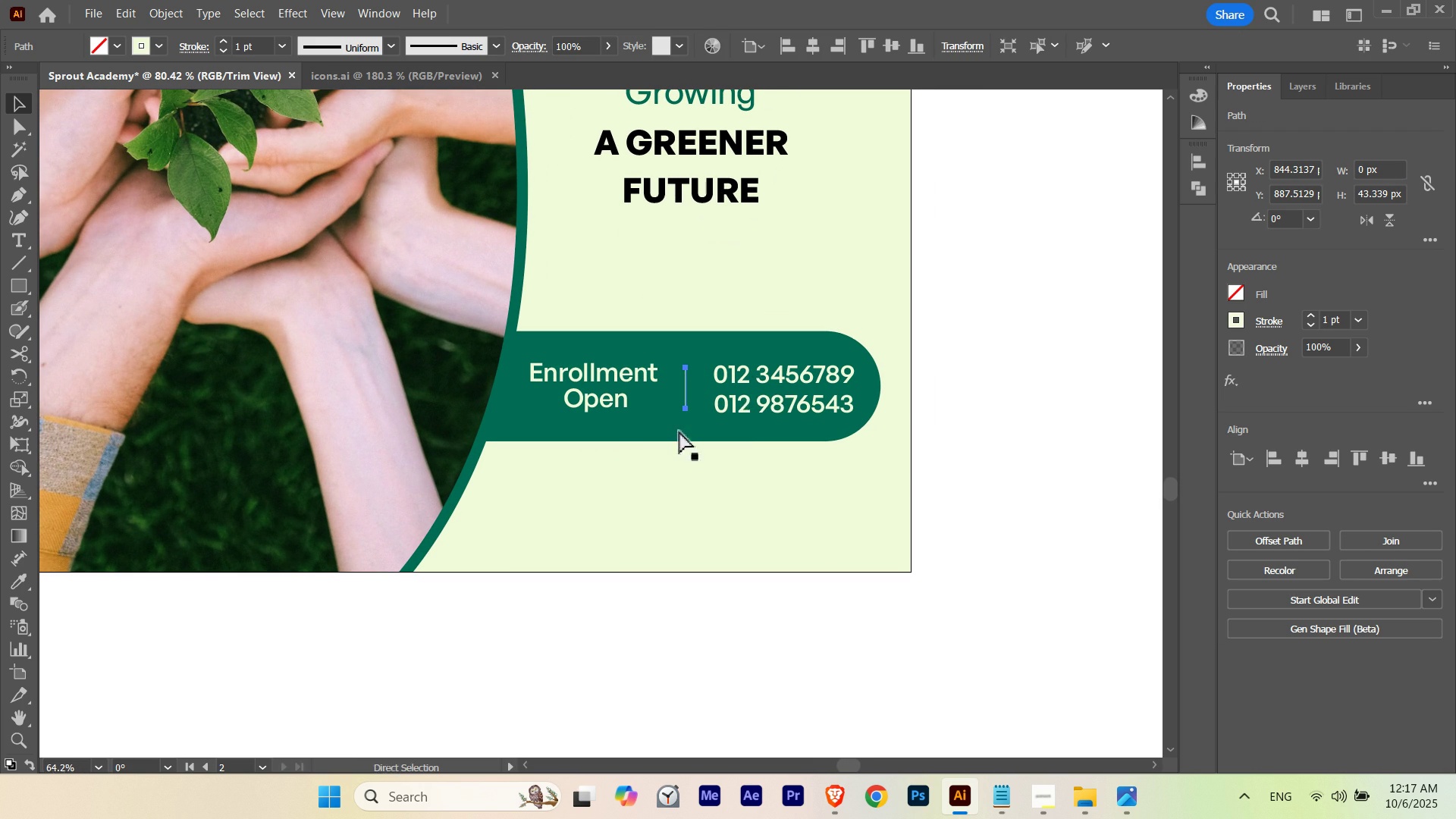 
key(Control+Space)
 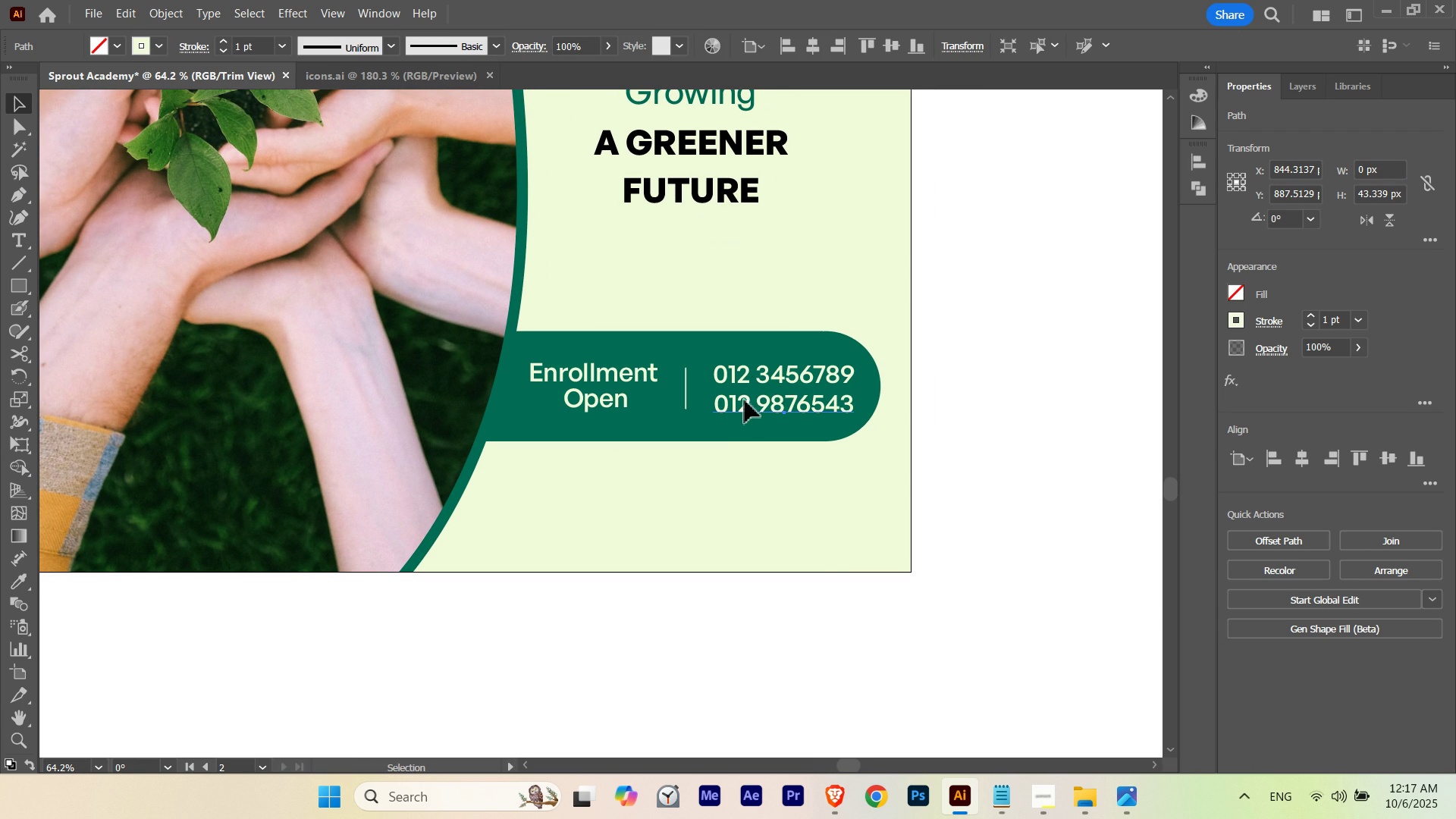 
left_click([745, 400])
 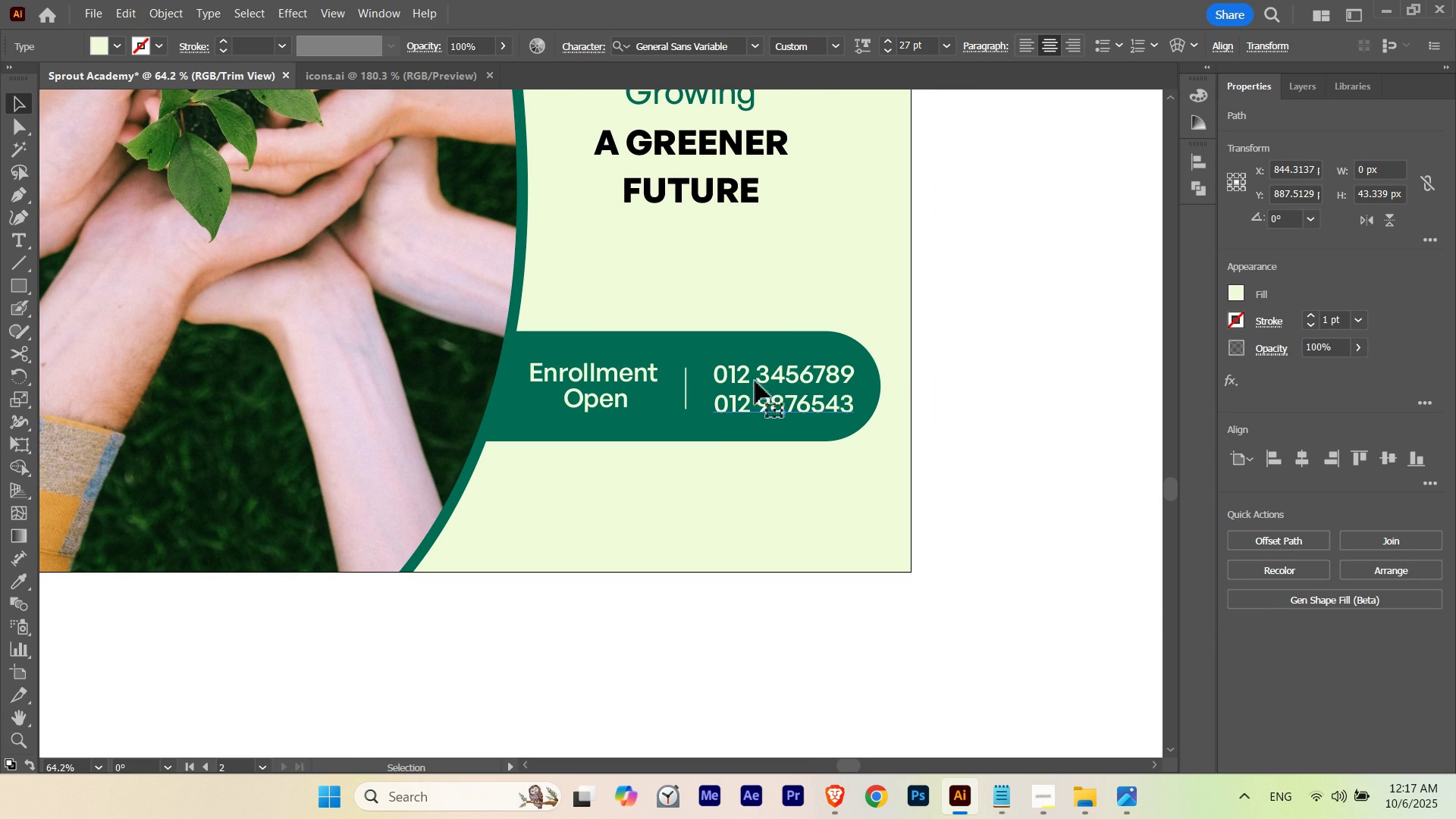 
hold_key(key=ShiftLeft, duration=0.34)
 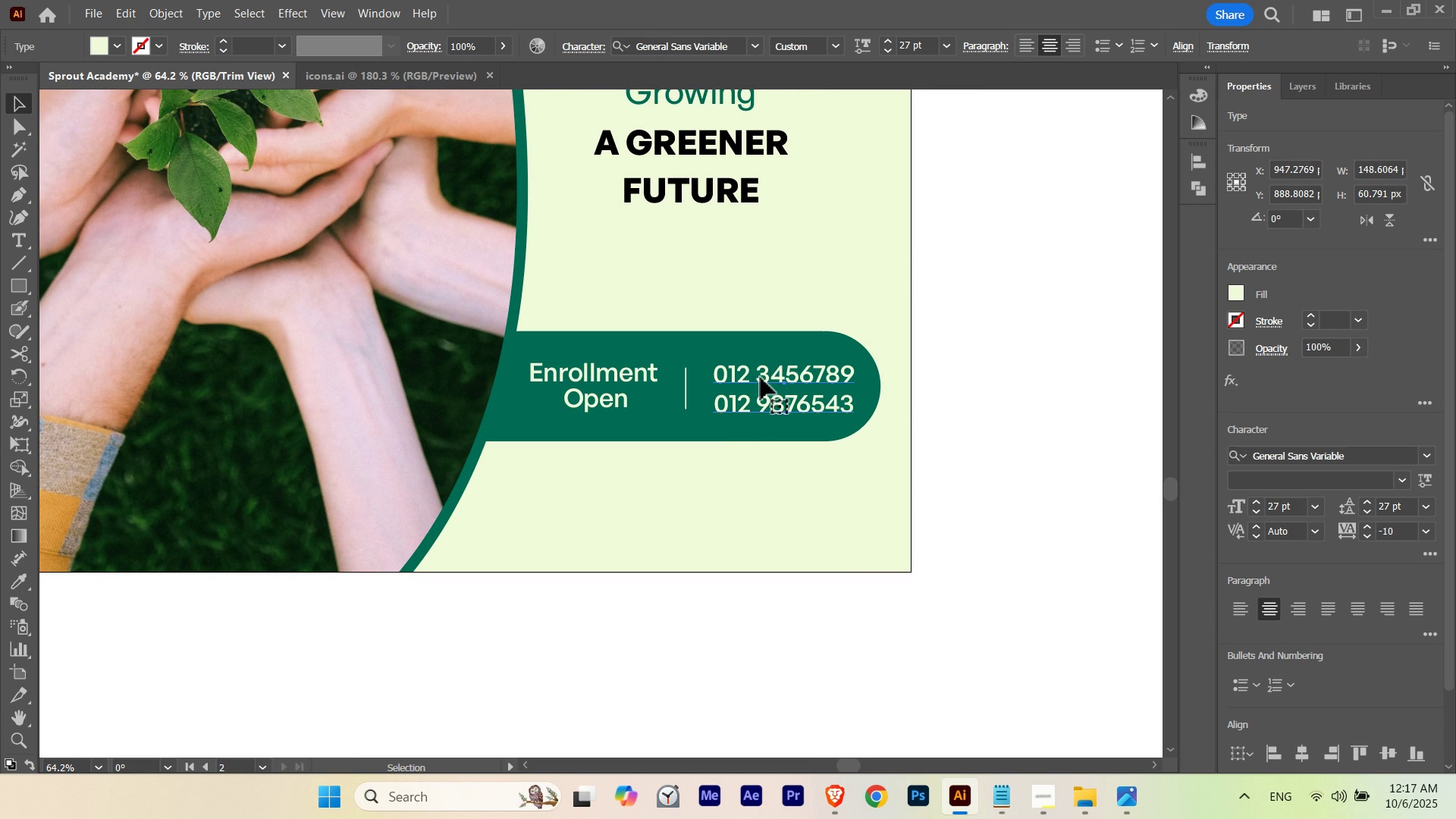 
hold_key(key=ShiftLeft, duration=2.69)
 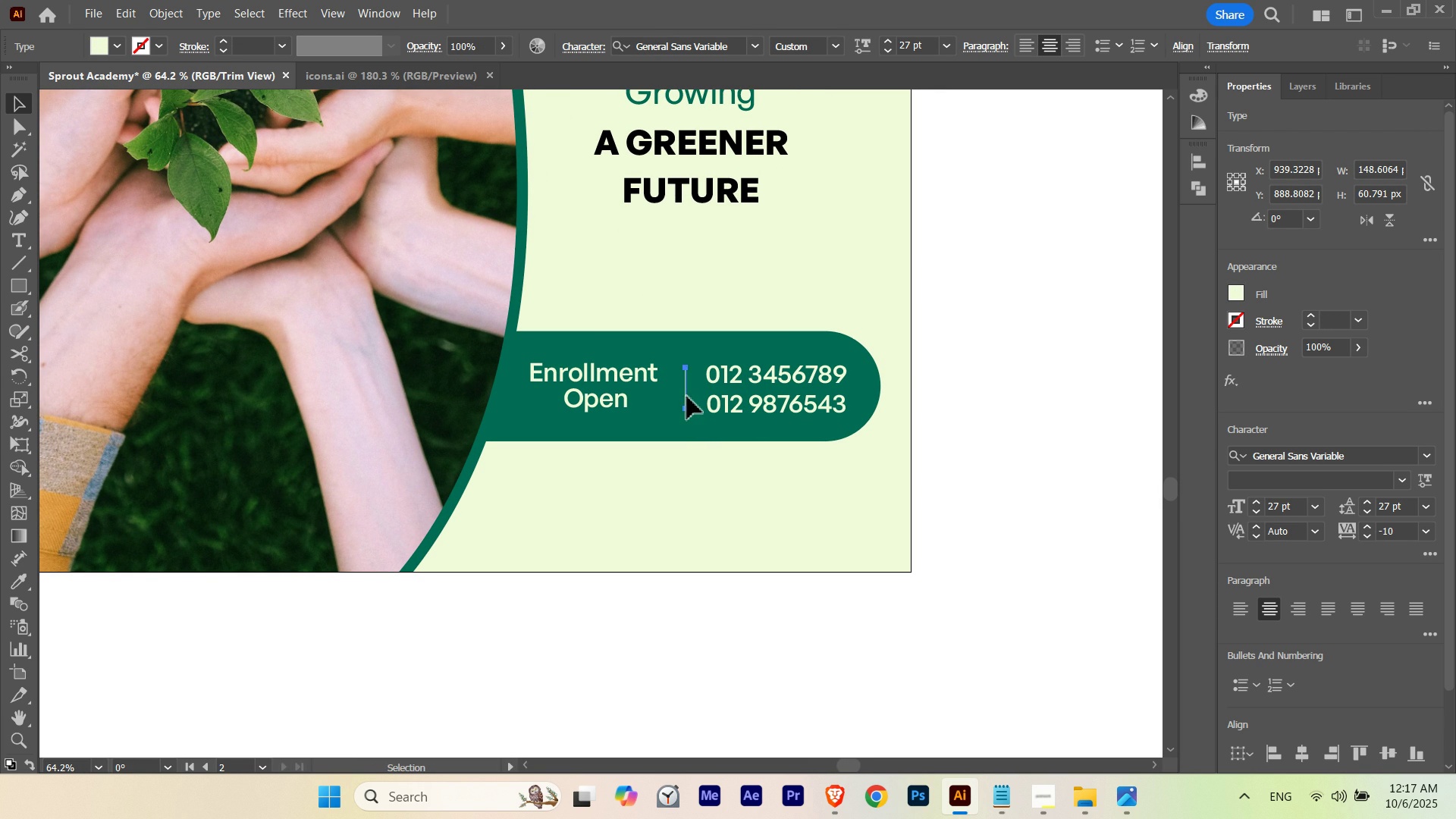 
hold_key(key=ShiftLeft, duration=1.34)
 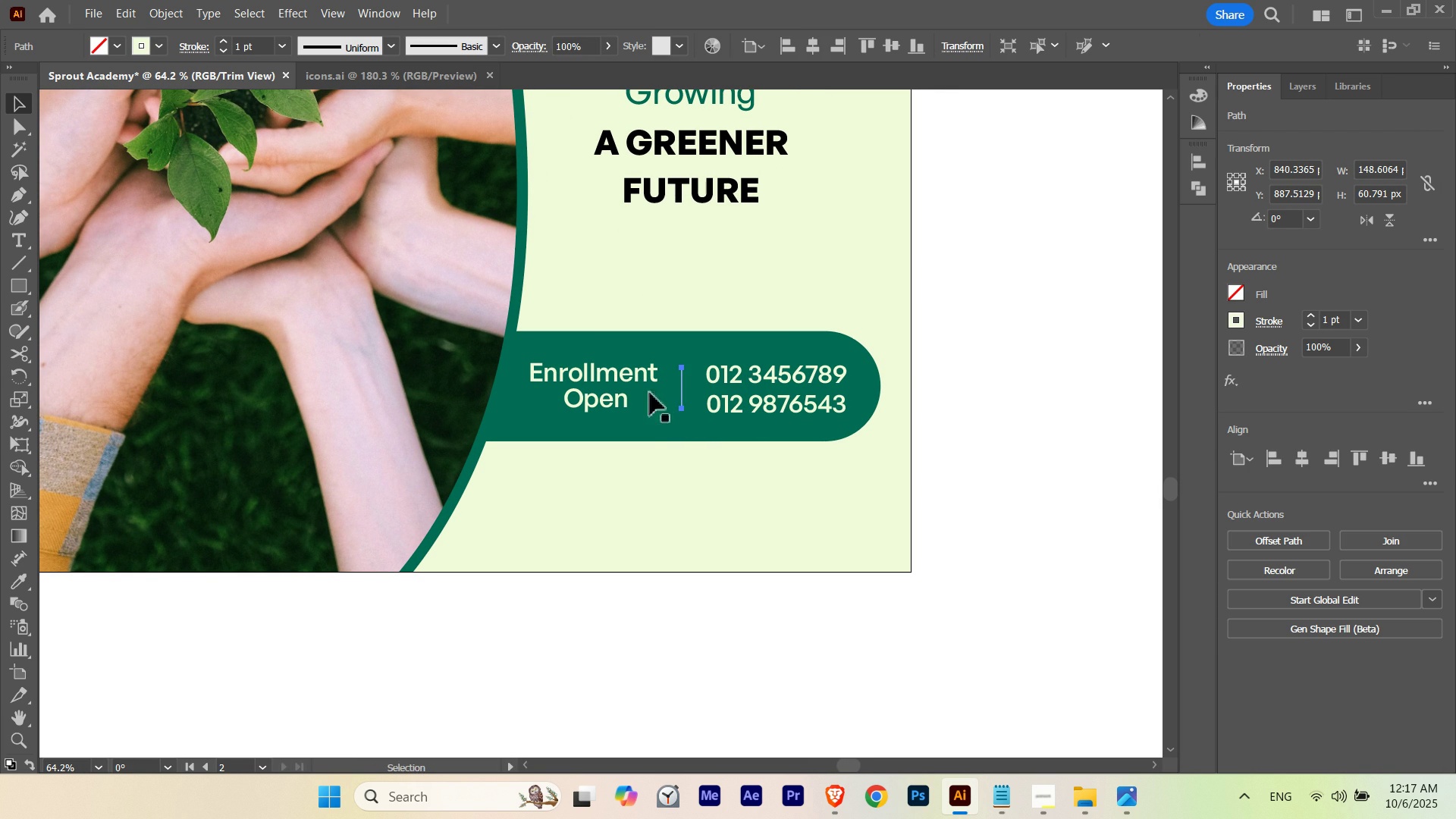 
hold_key(key=Space, duration=1.5)
 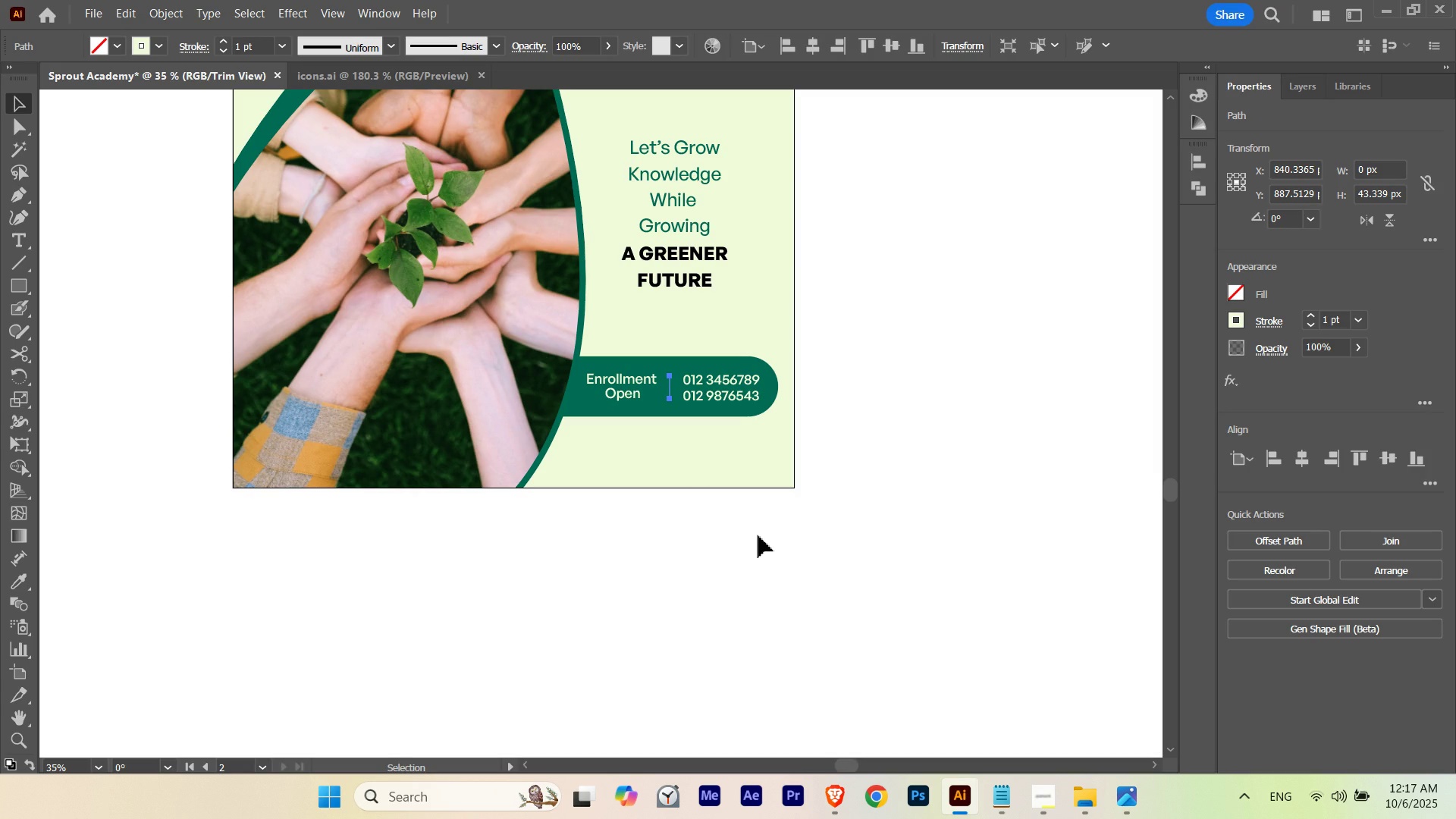 
hold_key(key=ControlLeft, duration=1.32)
 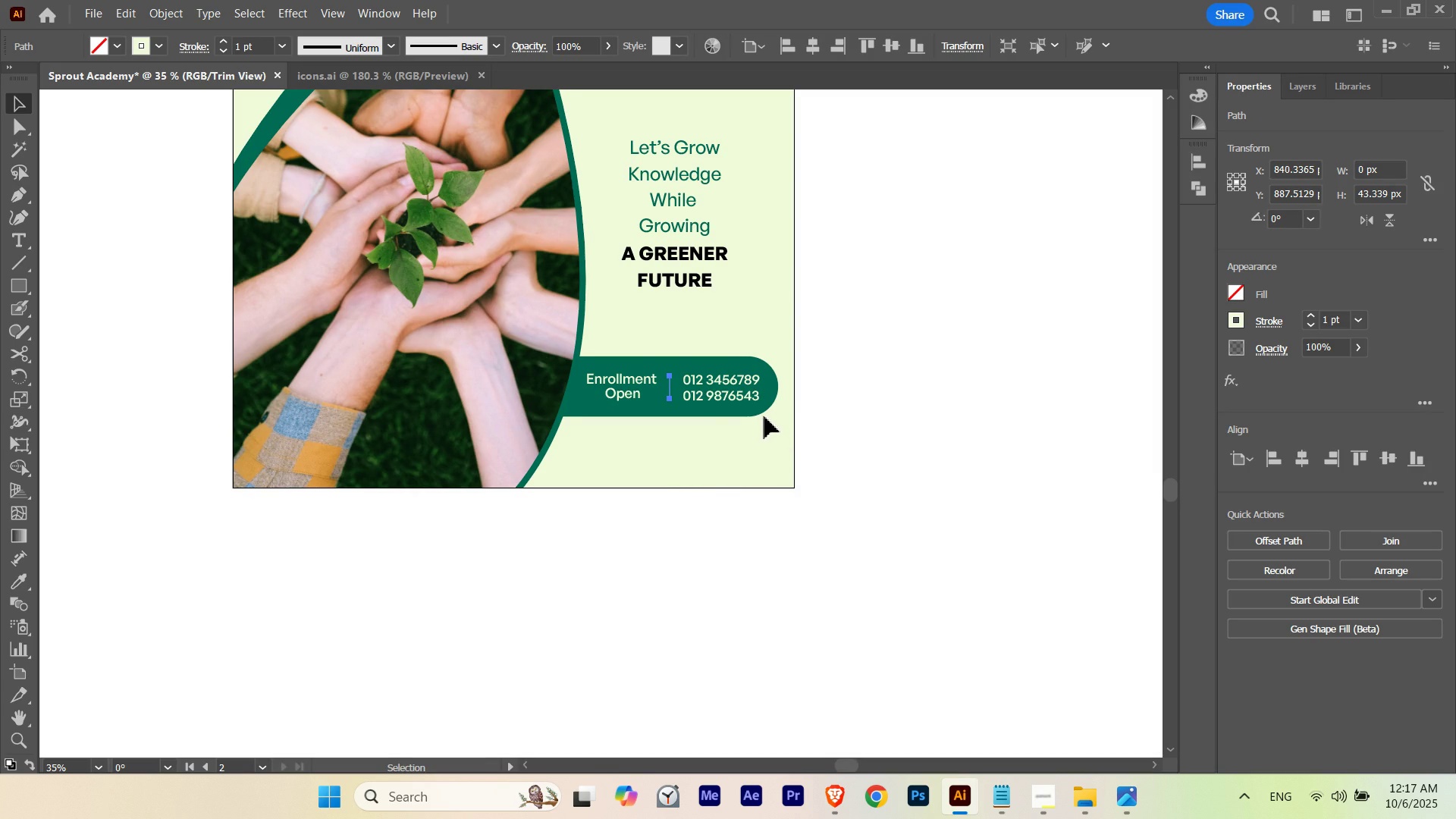 
hold_key(key=Space, duration=0.76)
 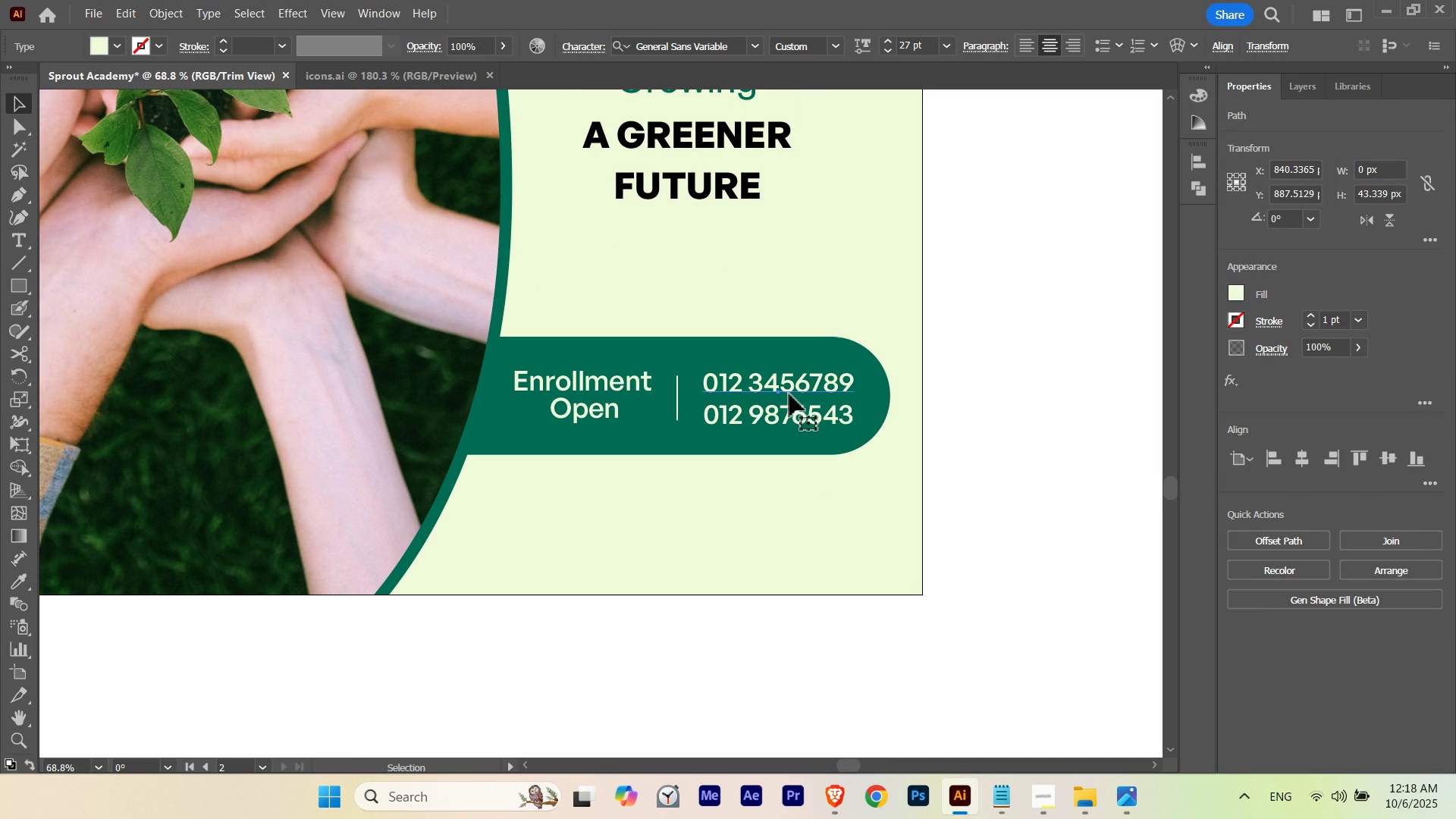 
hold_key(key=ControlLeft, duration=0.76)
 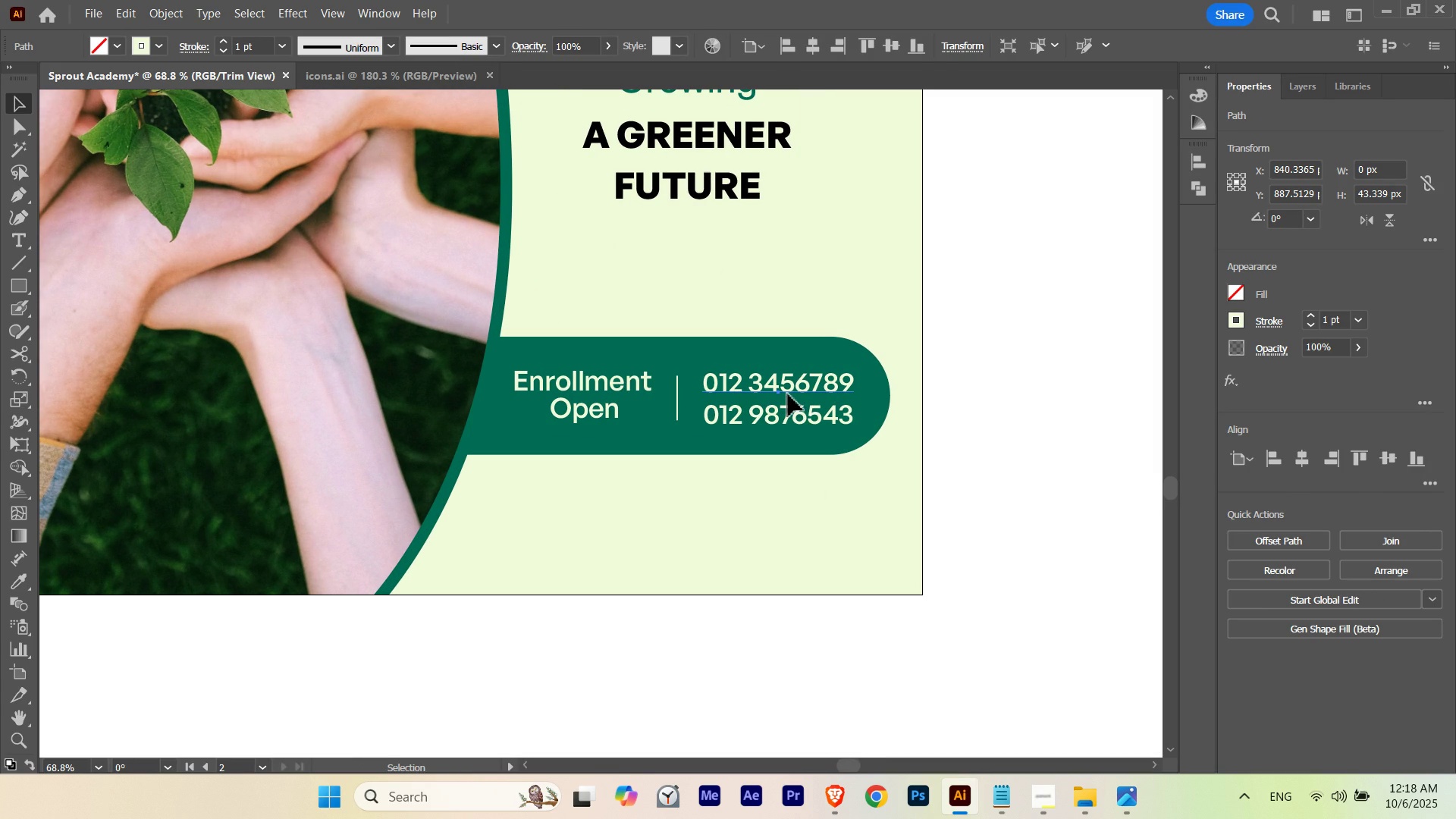 
left_click([788, 394])
 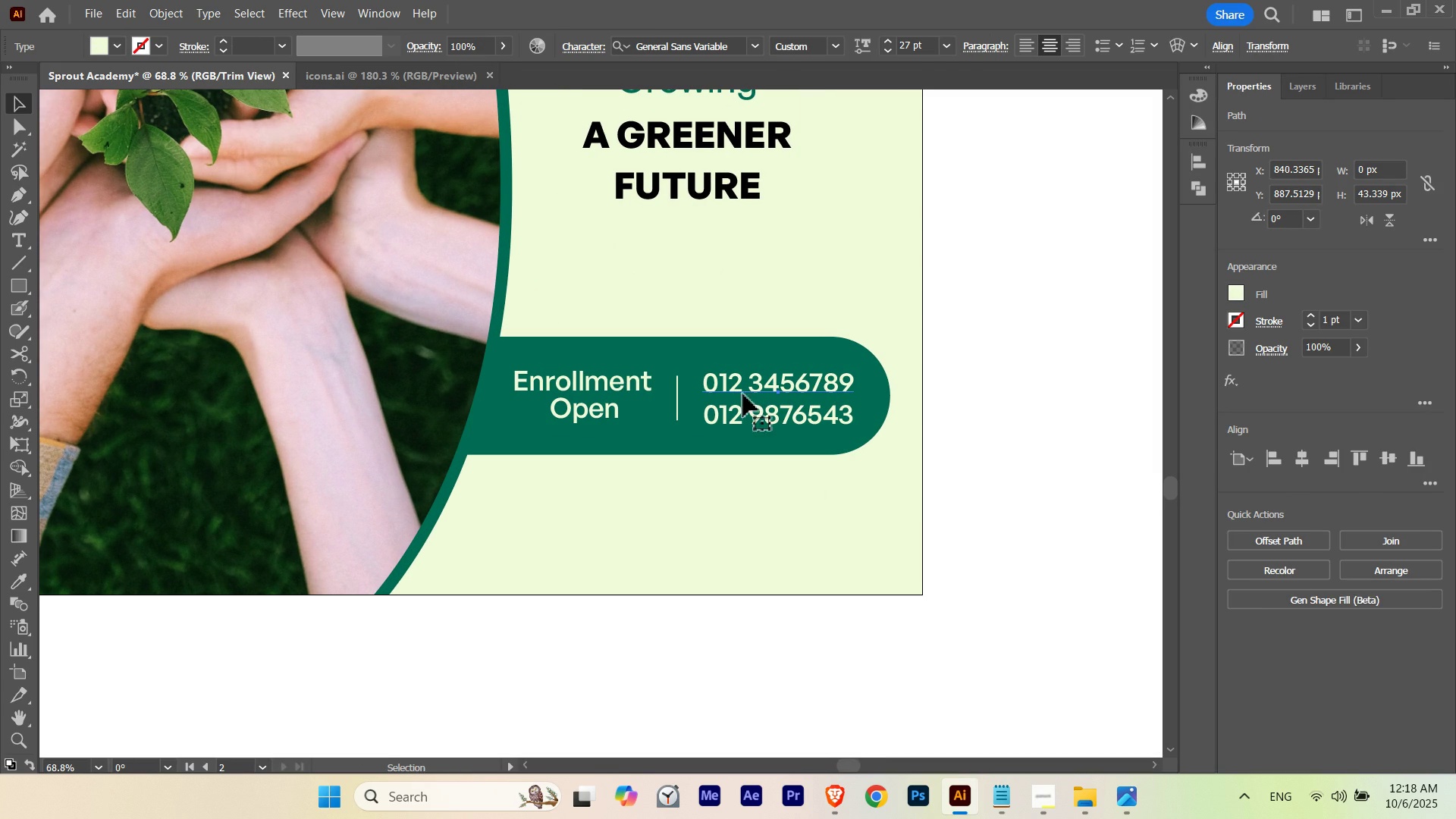 
hold_key(key=ShiftLeft, duration=0.77)
left_click([623, 391])
 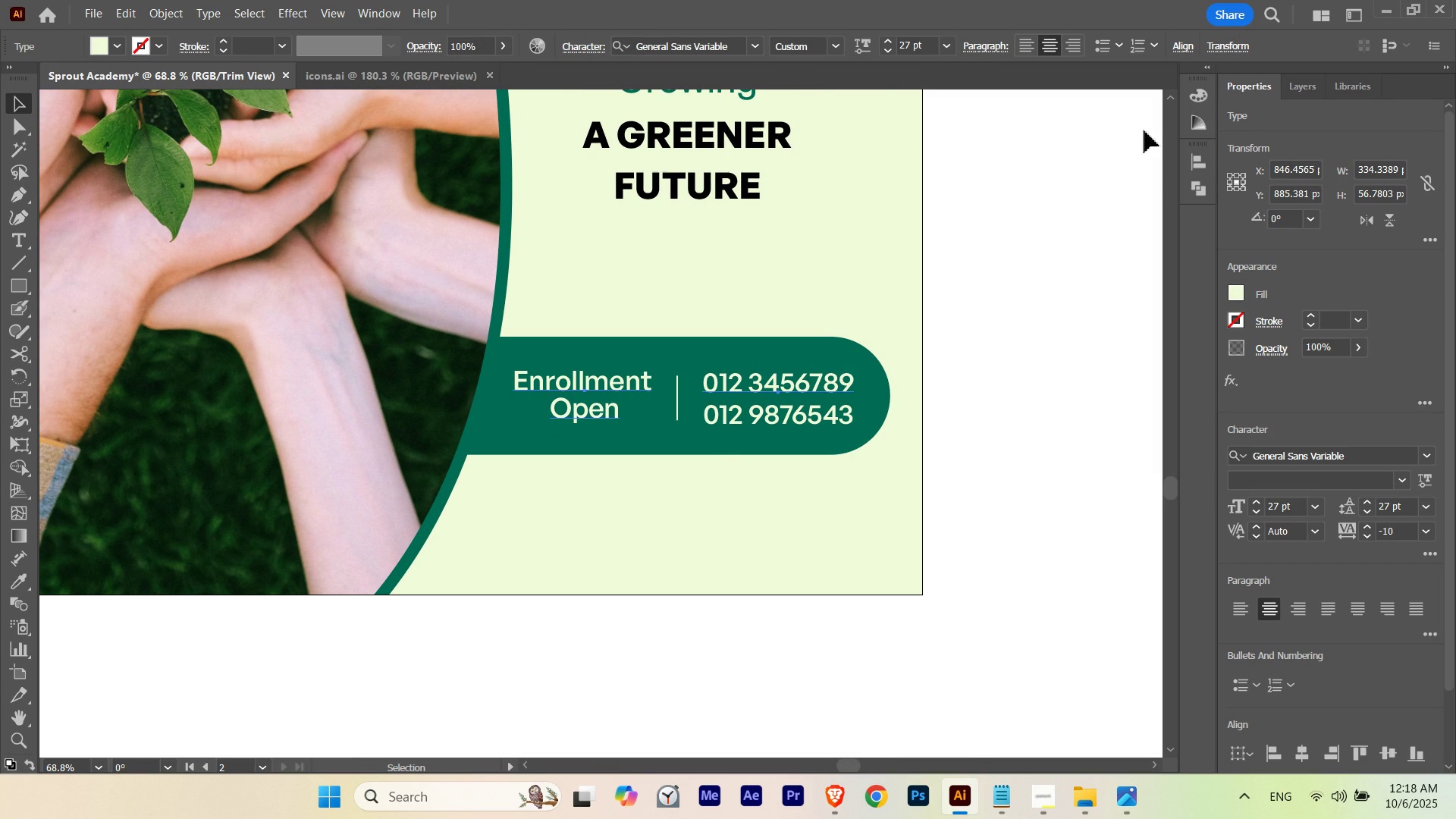 
left_click([1191, 162])
 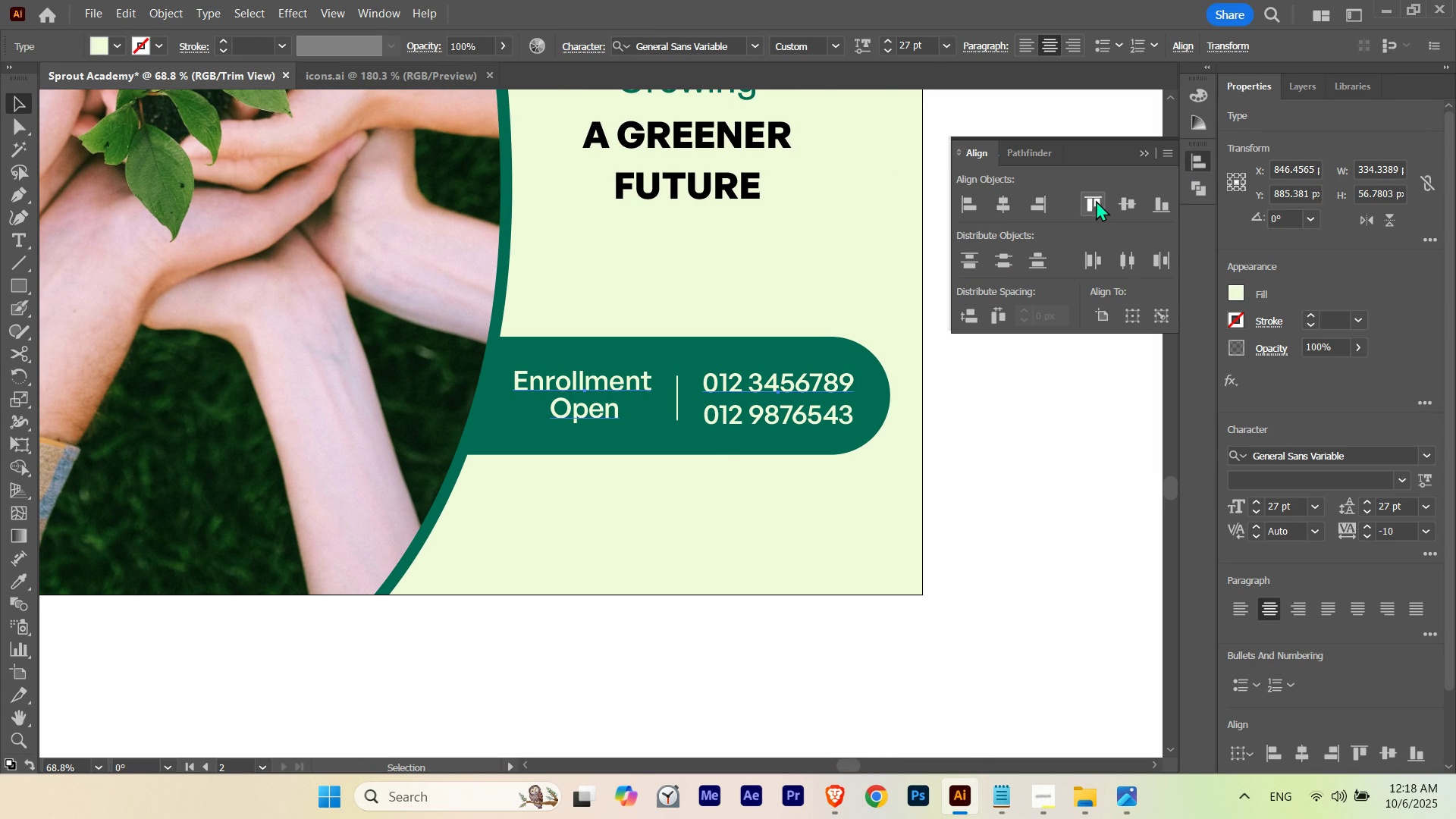 
left_click([1097, 199])
 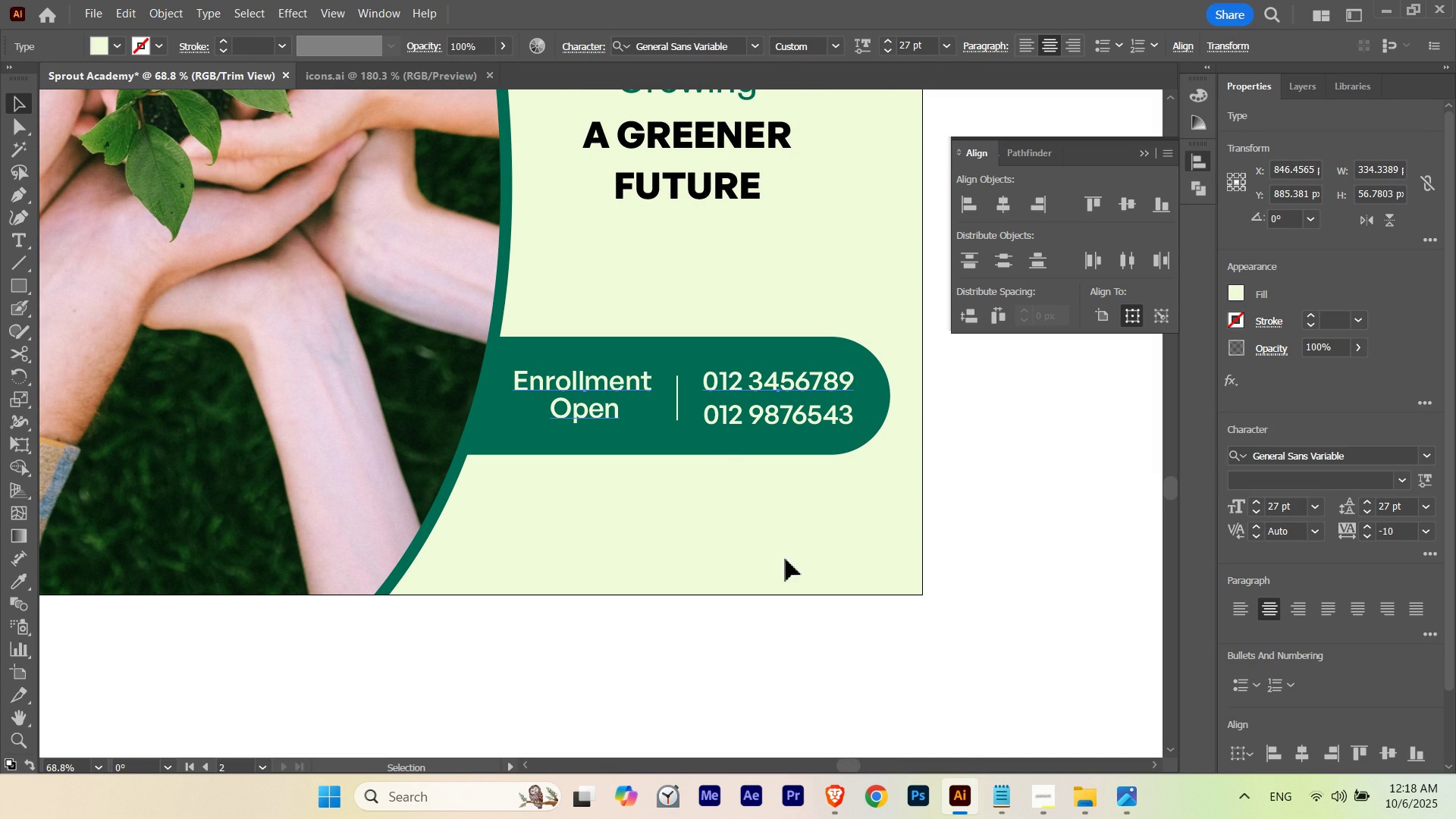 
left_click([695, 617])
 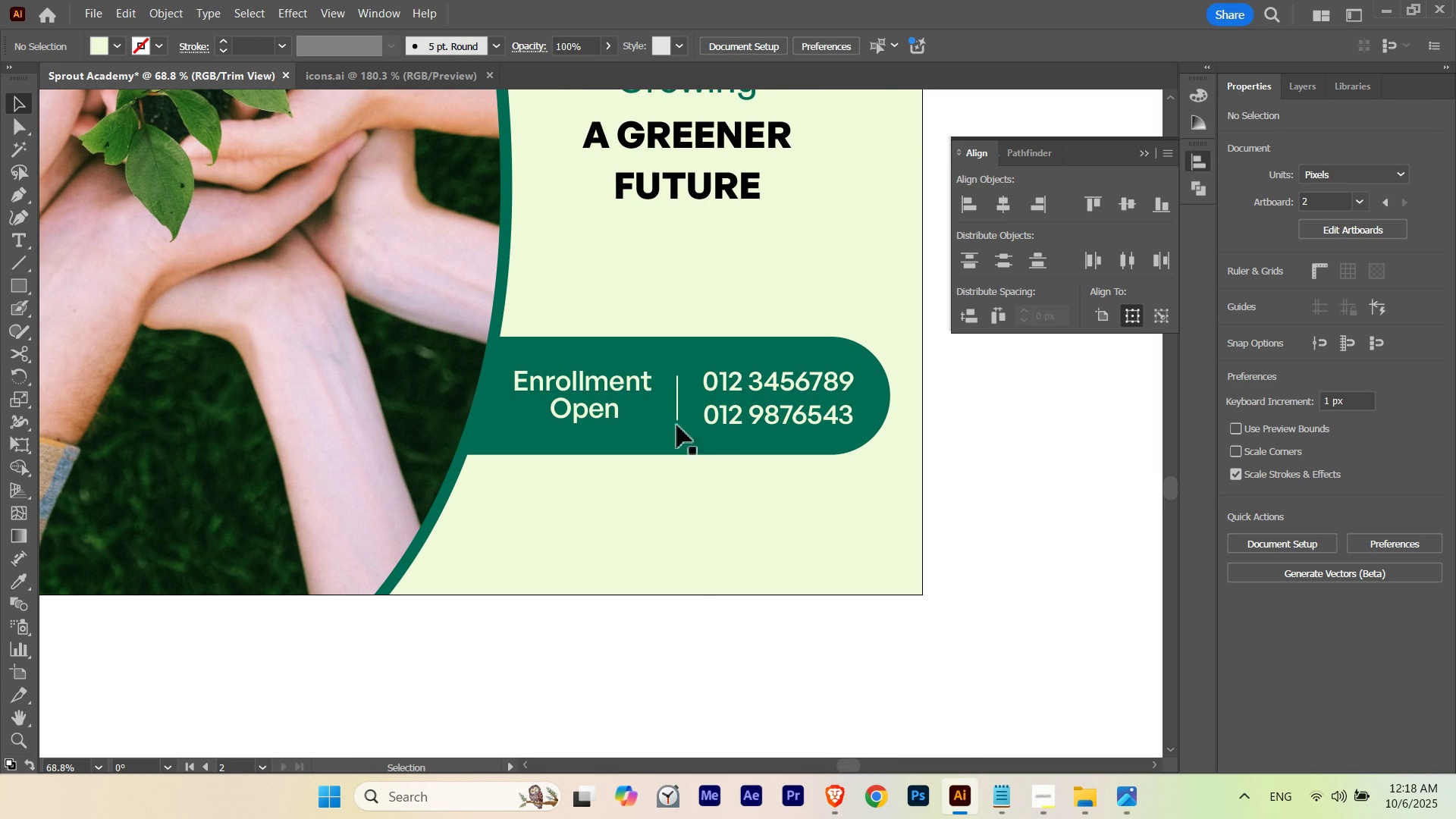 
hold_key(key=ControlLeft, duration=2.3)
 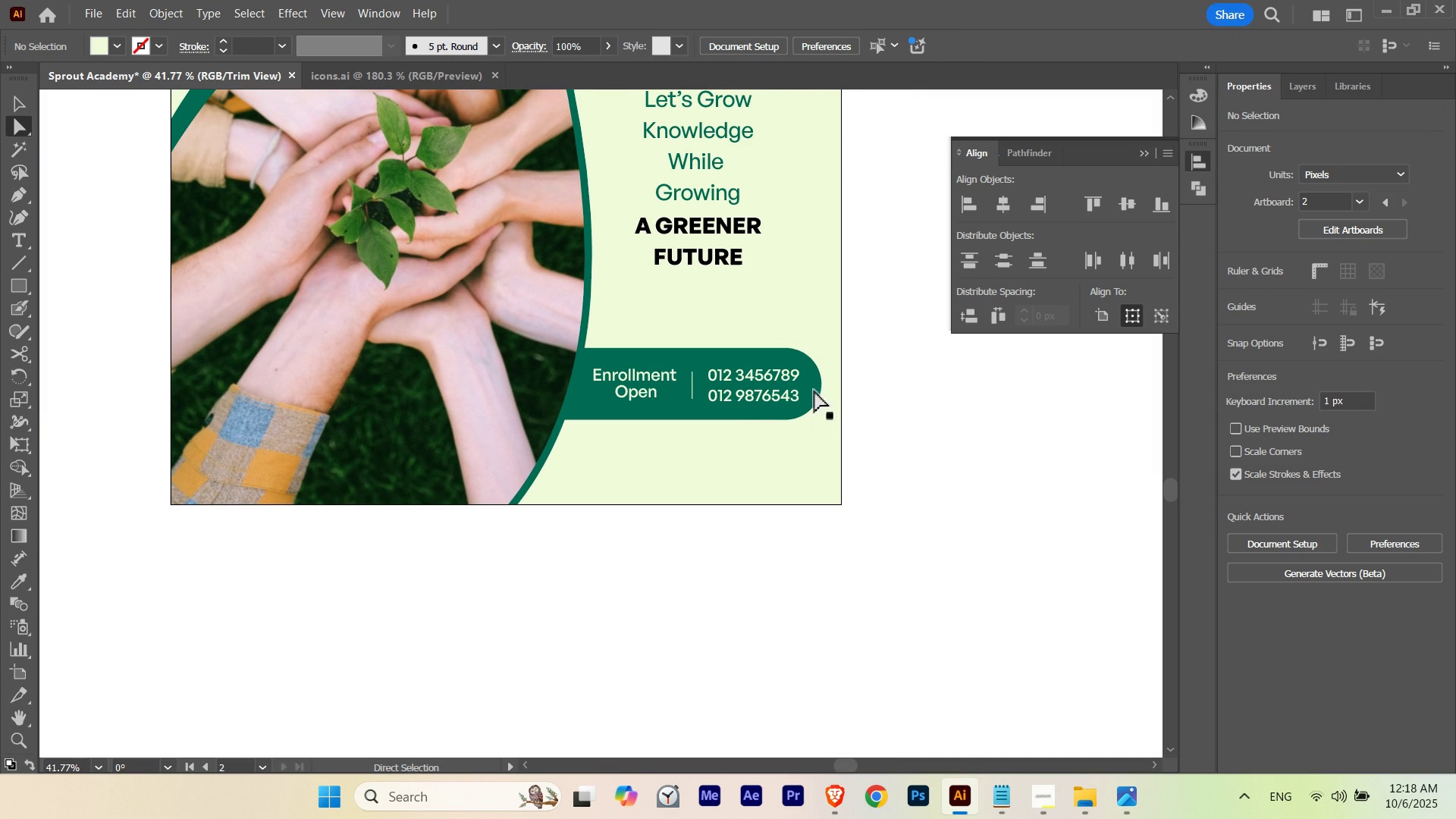 
hold_key(key=Space, duration=1.52)
 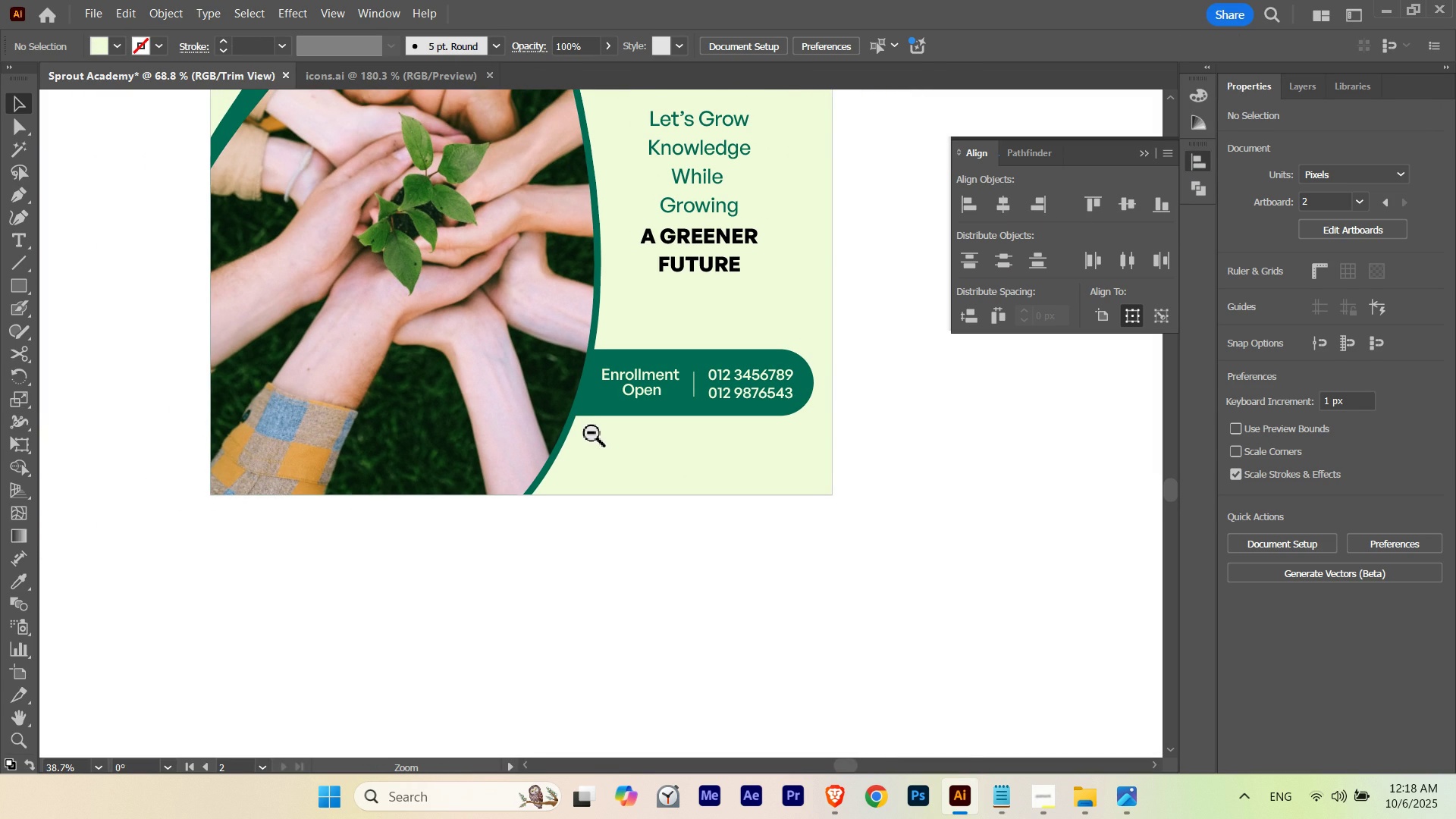 
hold_key(key=Space, duration=0.82)
 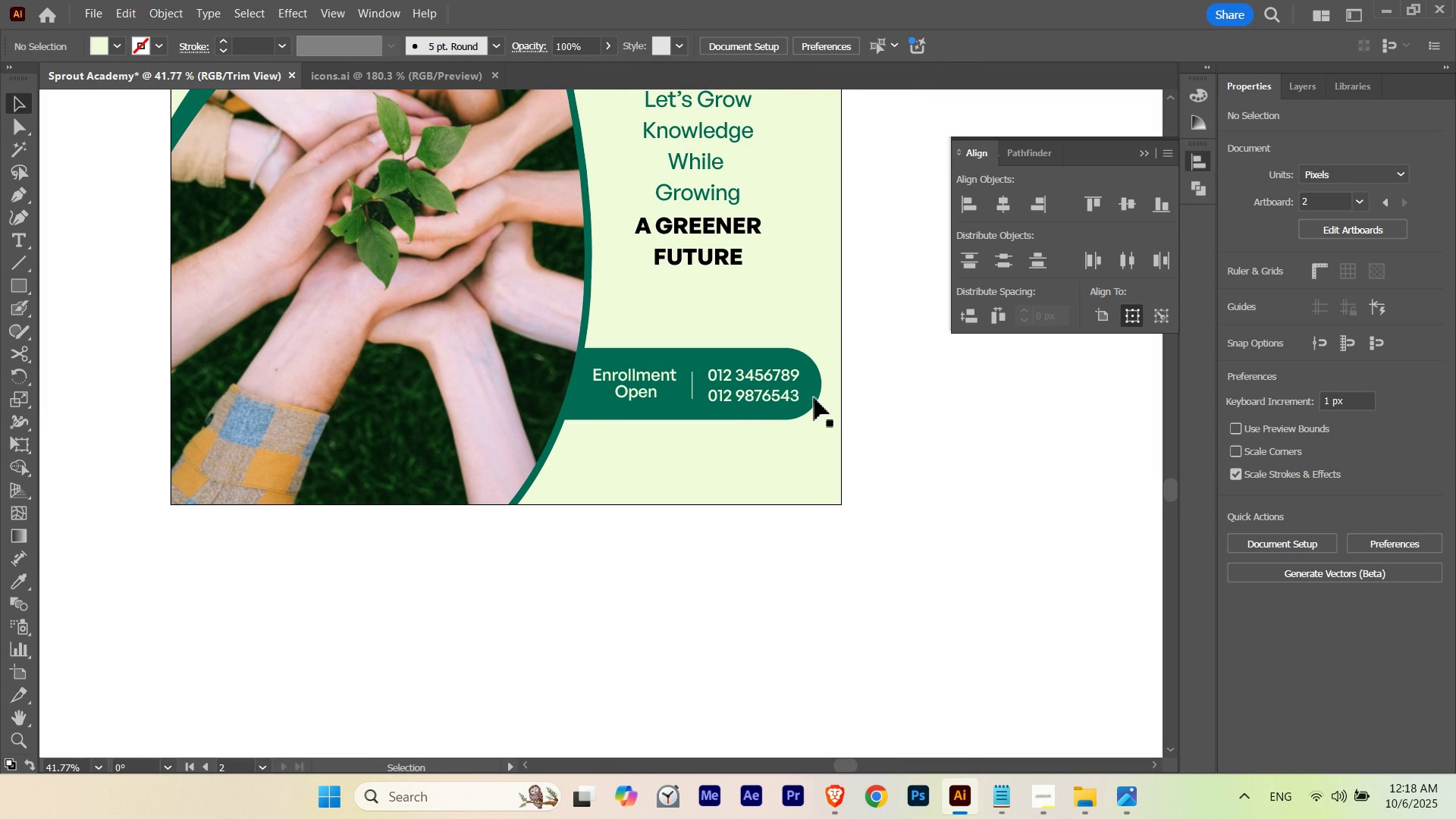 
key(A)
 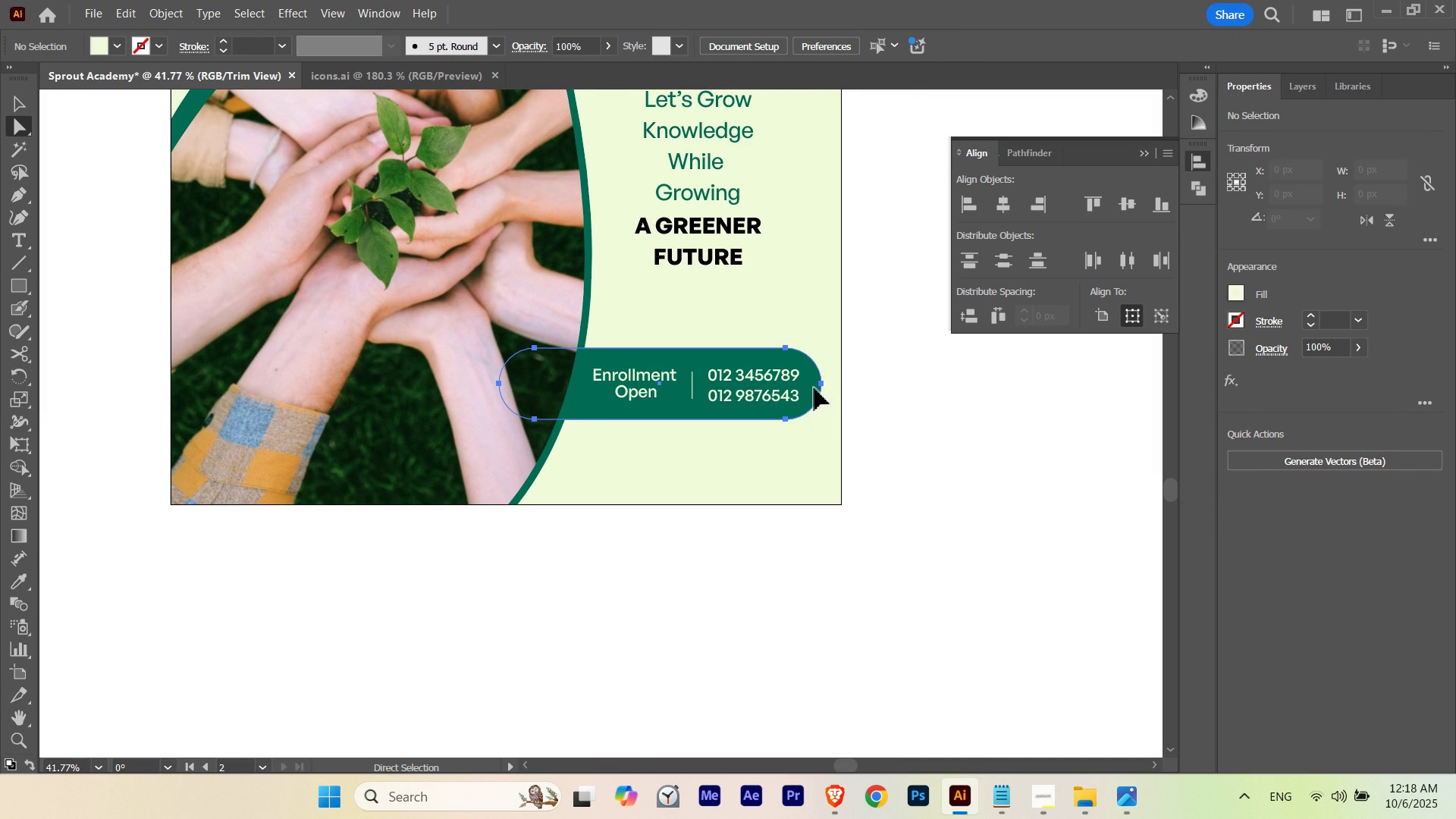 
left_click([814, 388])
 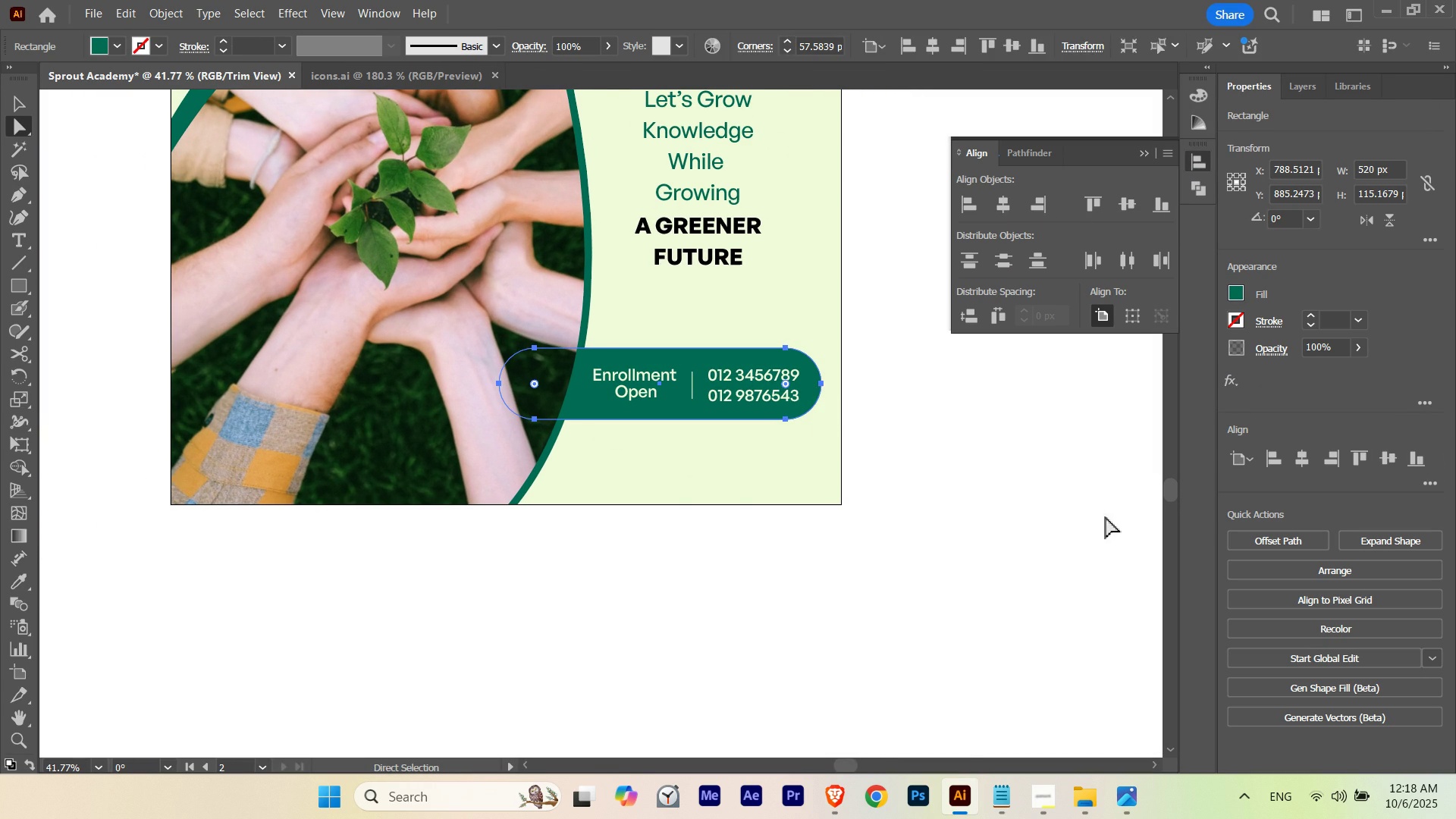 
key(Control+ControlLeft)
 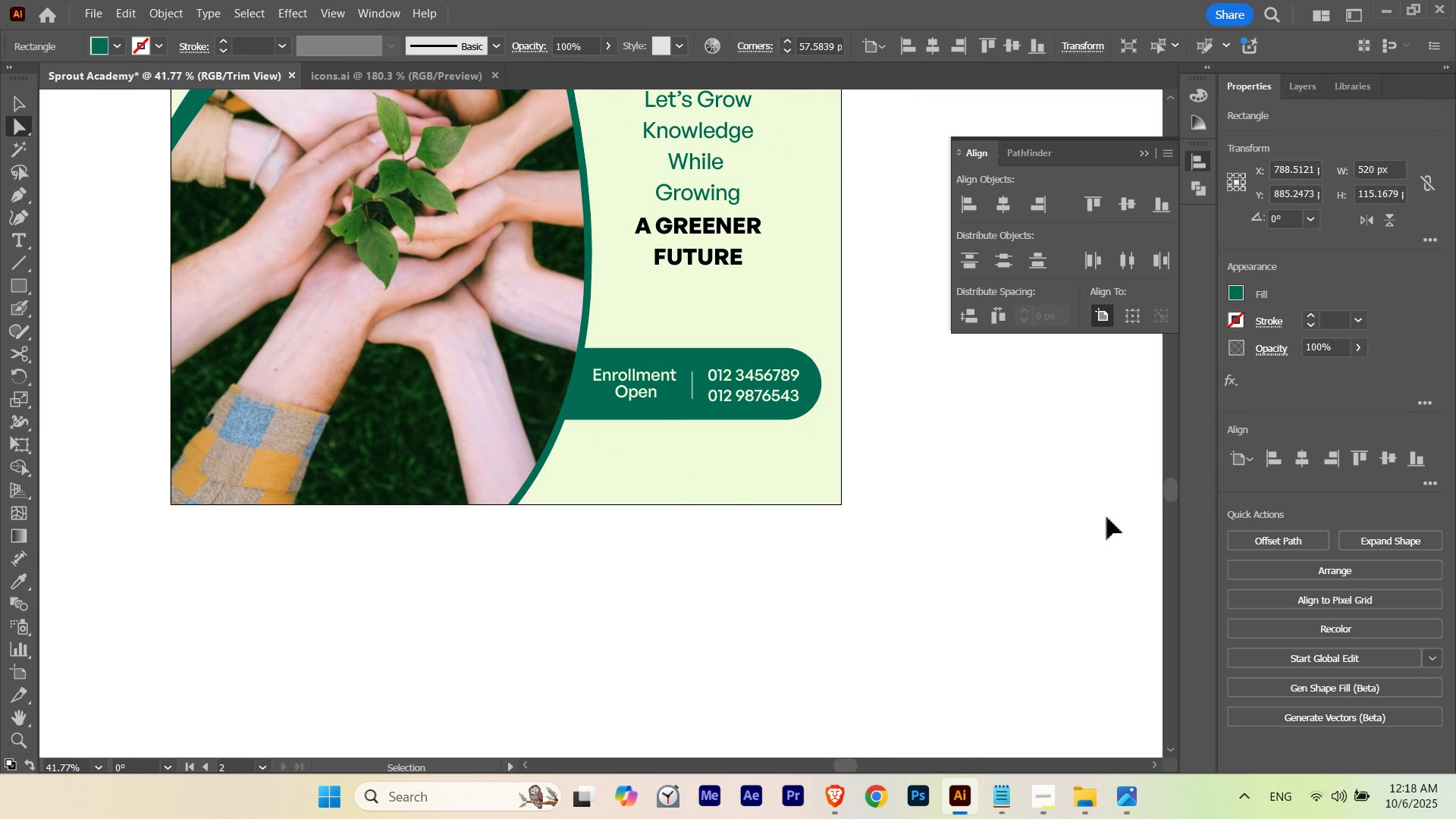 
key(Control+H)
 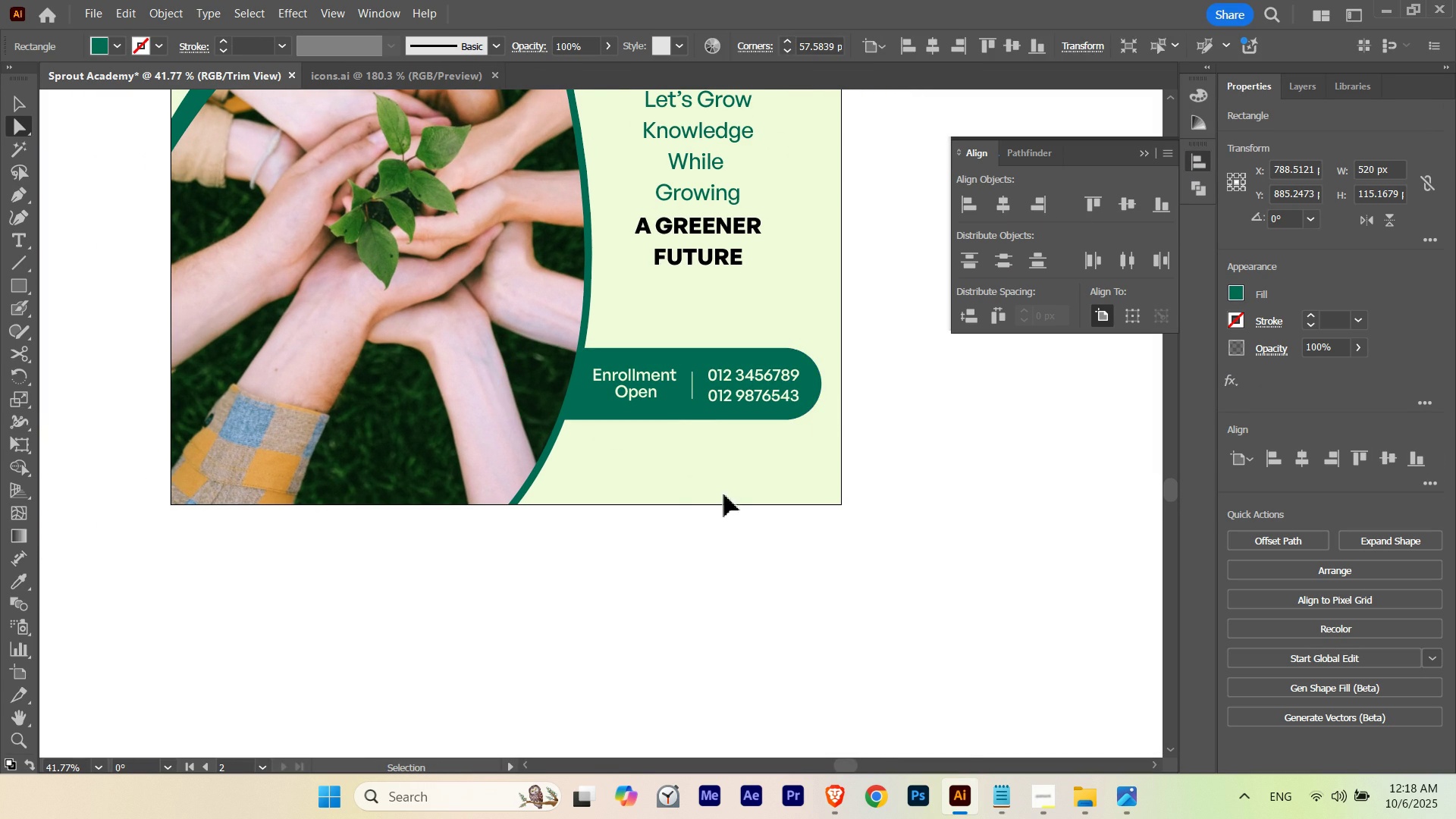 
hold_key(key=ControlLeft, duration=0.75)
 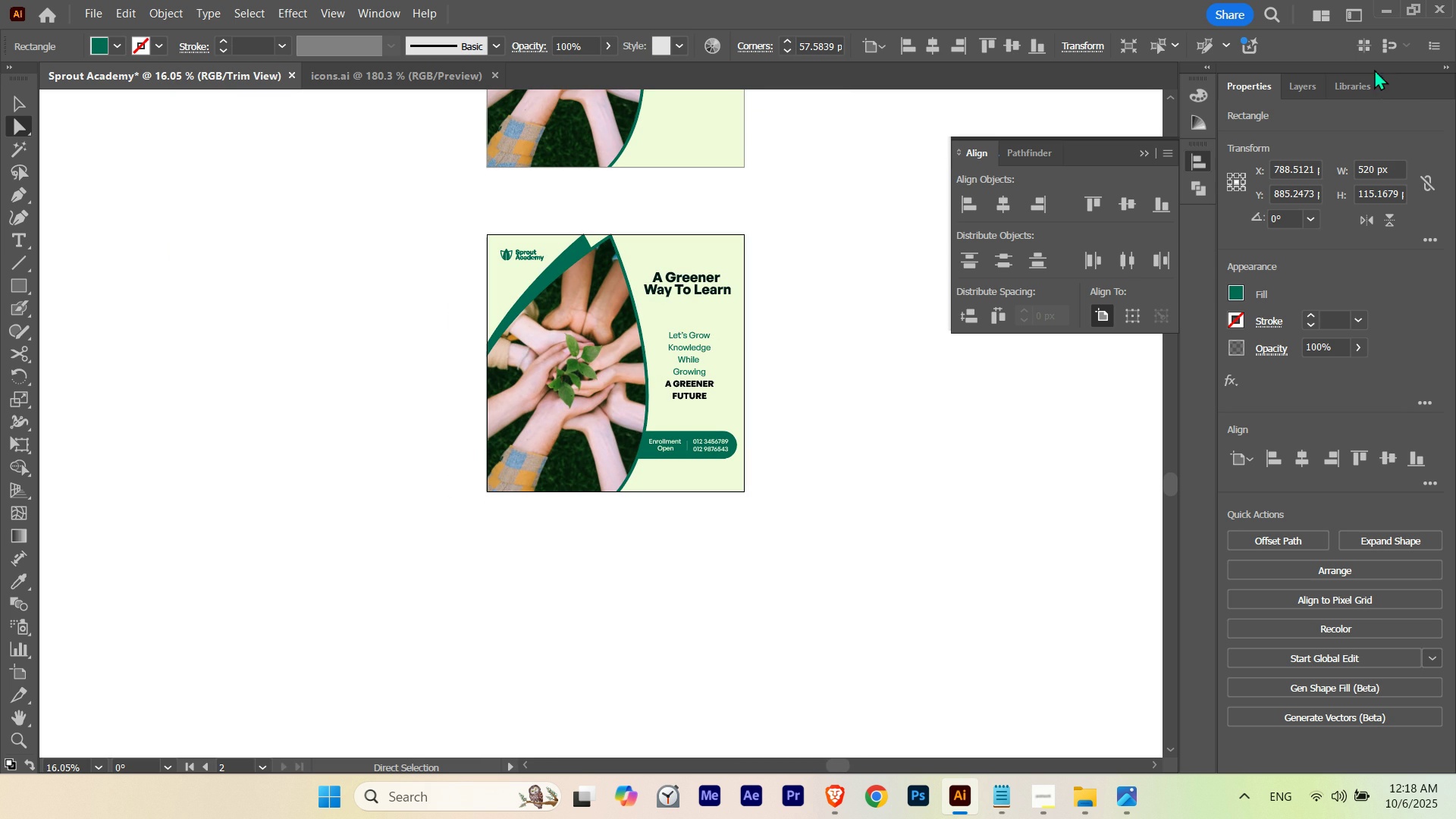 
hold_key(key=Space, duration=0.73)
 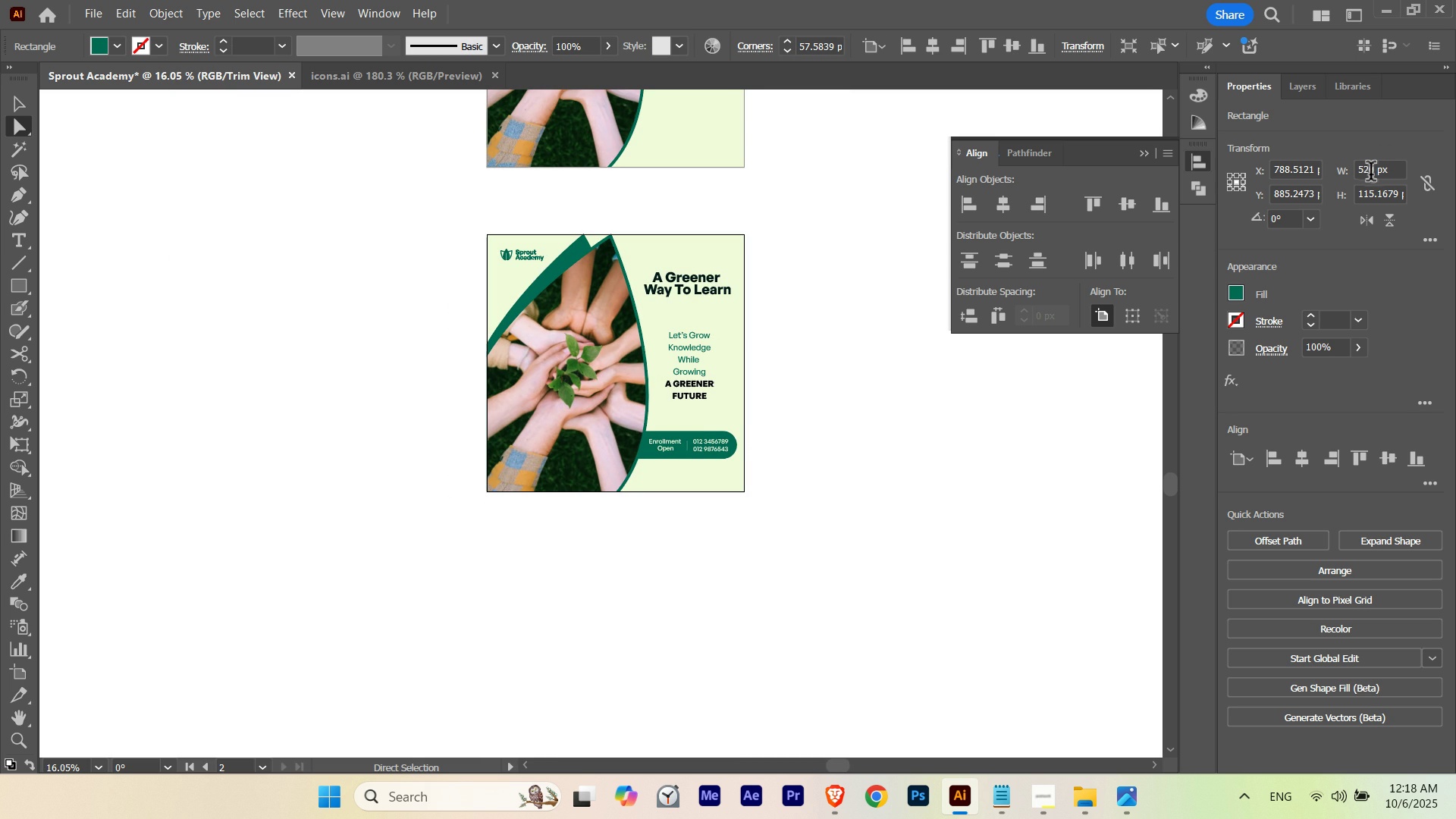 
hold_key(key=ShiftLeft, duration=5.01)
scroll: coordinate [1373, 174], scroll_direction: none, amount: 0.0
 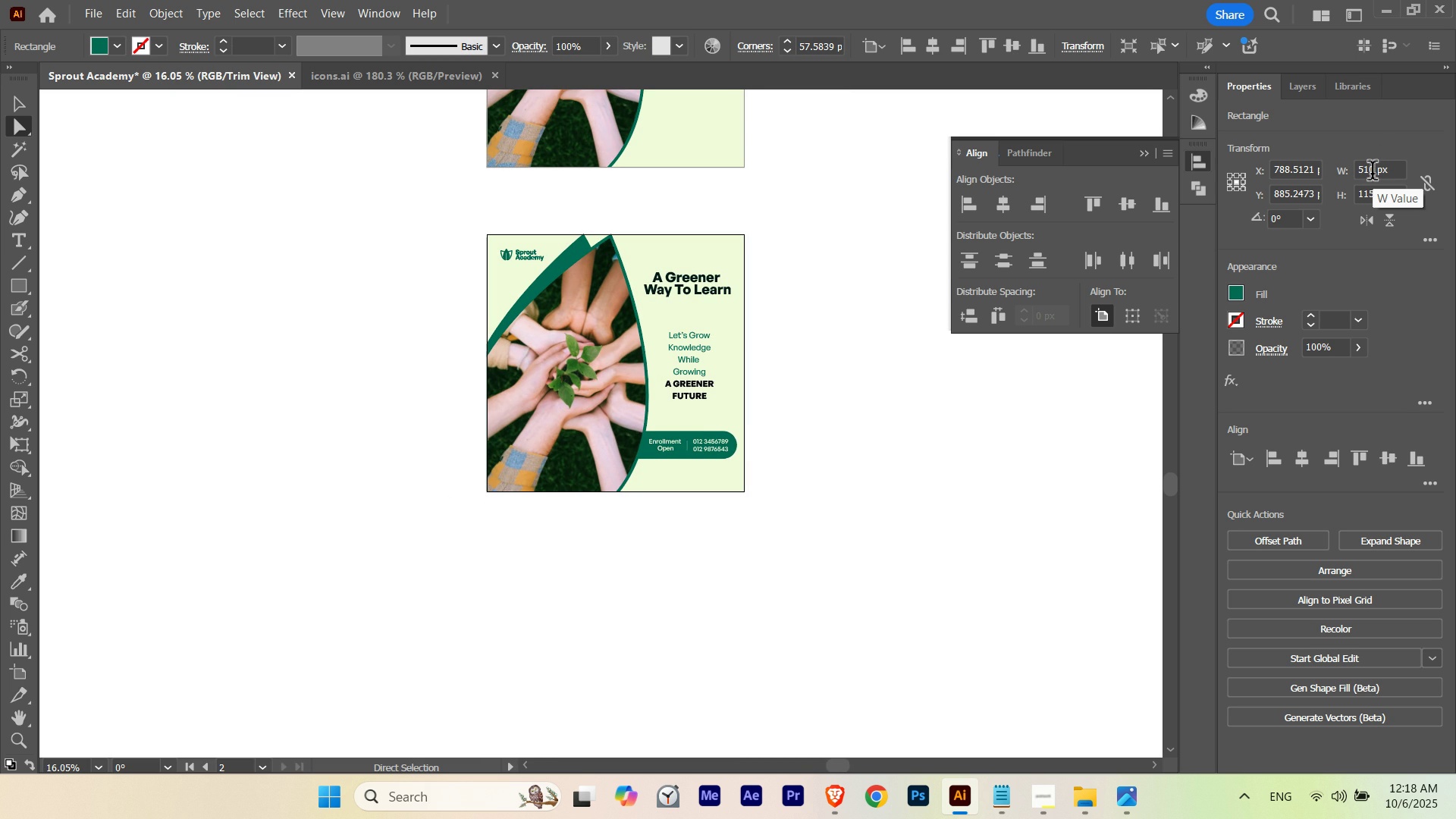 
scroll: coordinate [1373, 174], scroll_direction: down, amount: 1.0
 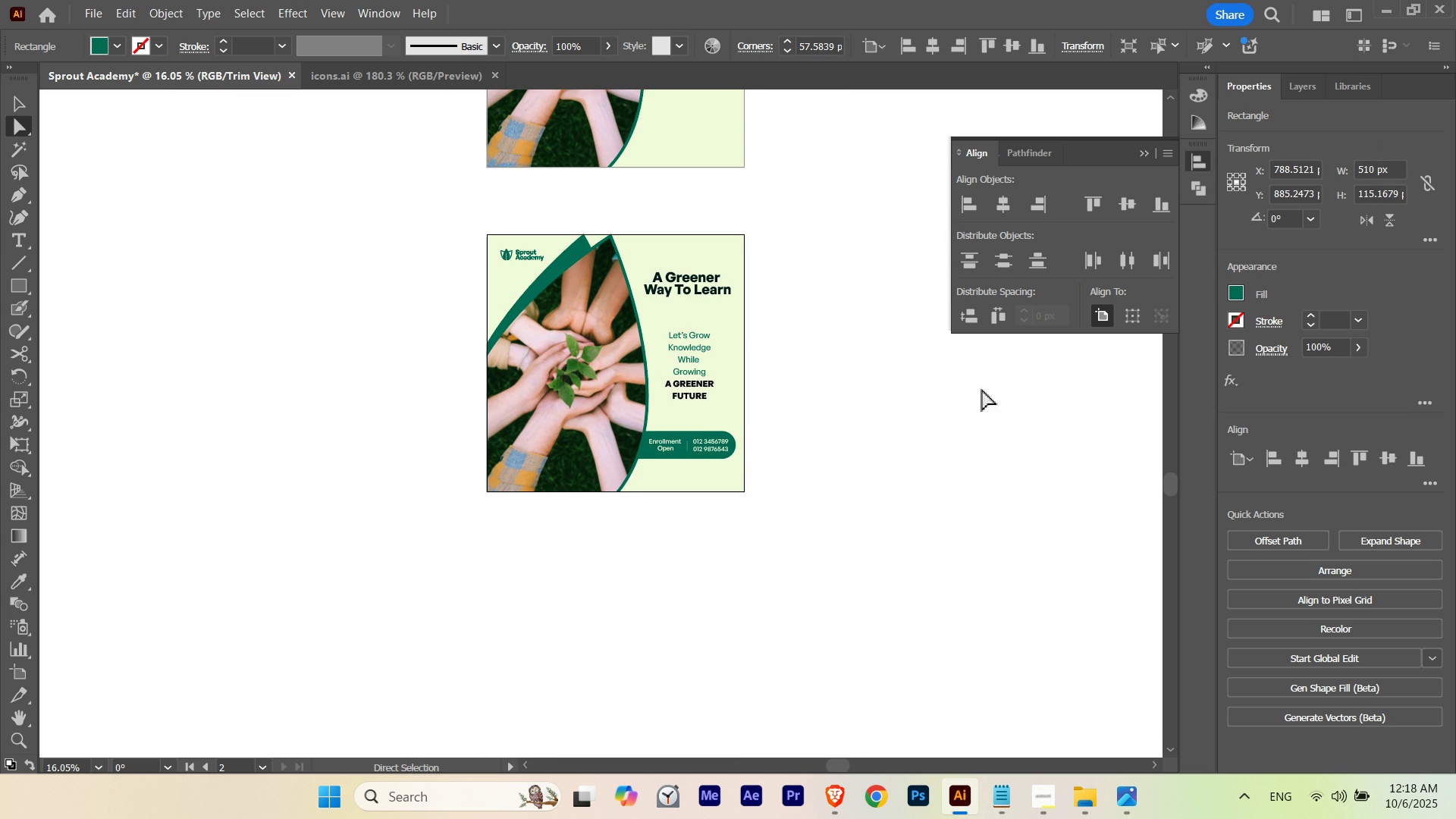 
hold_key(key=ControlLeft, duration=0.77)
 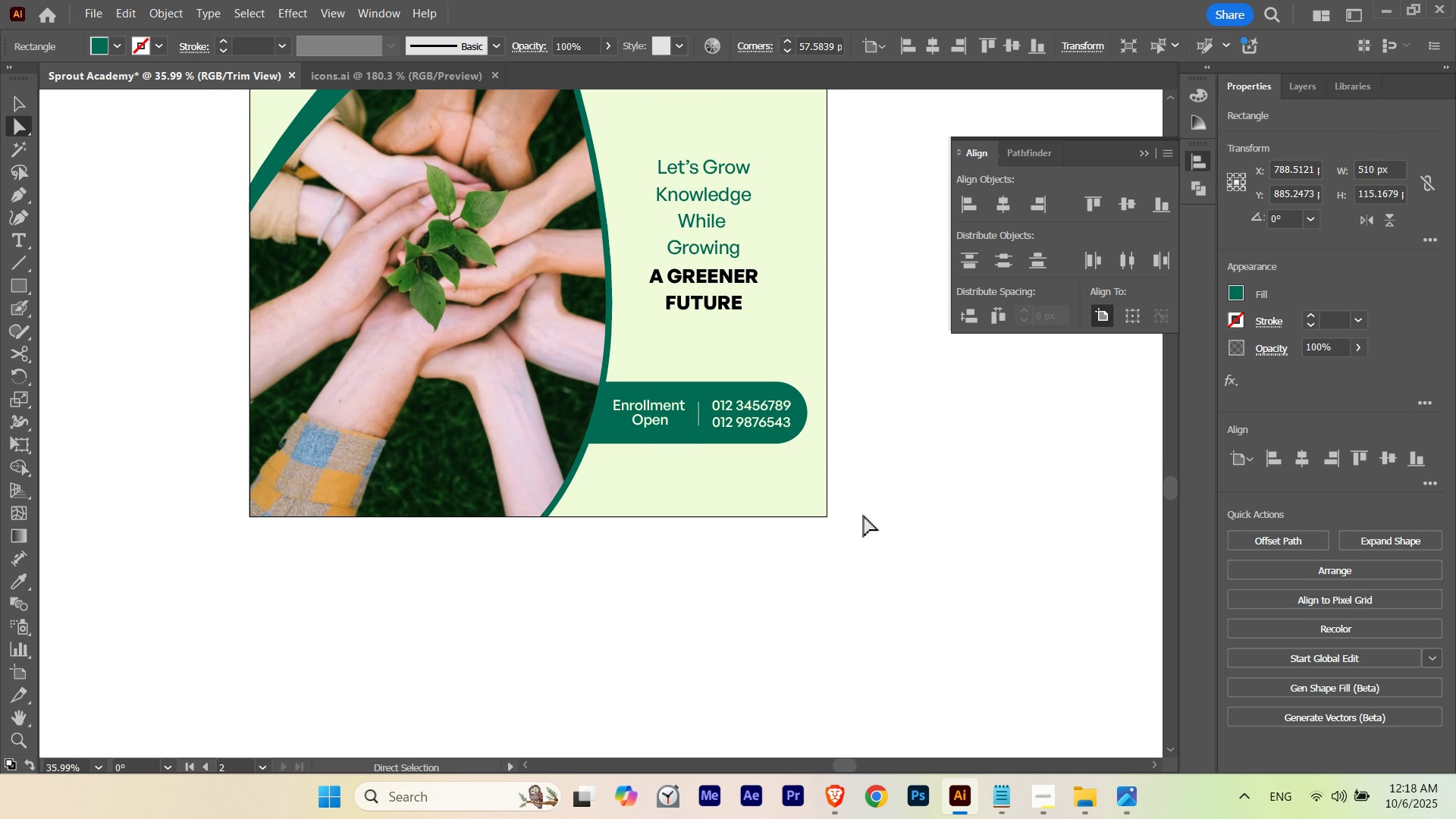 
hold_key(key=Space, duration=0.75)
 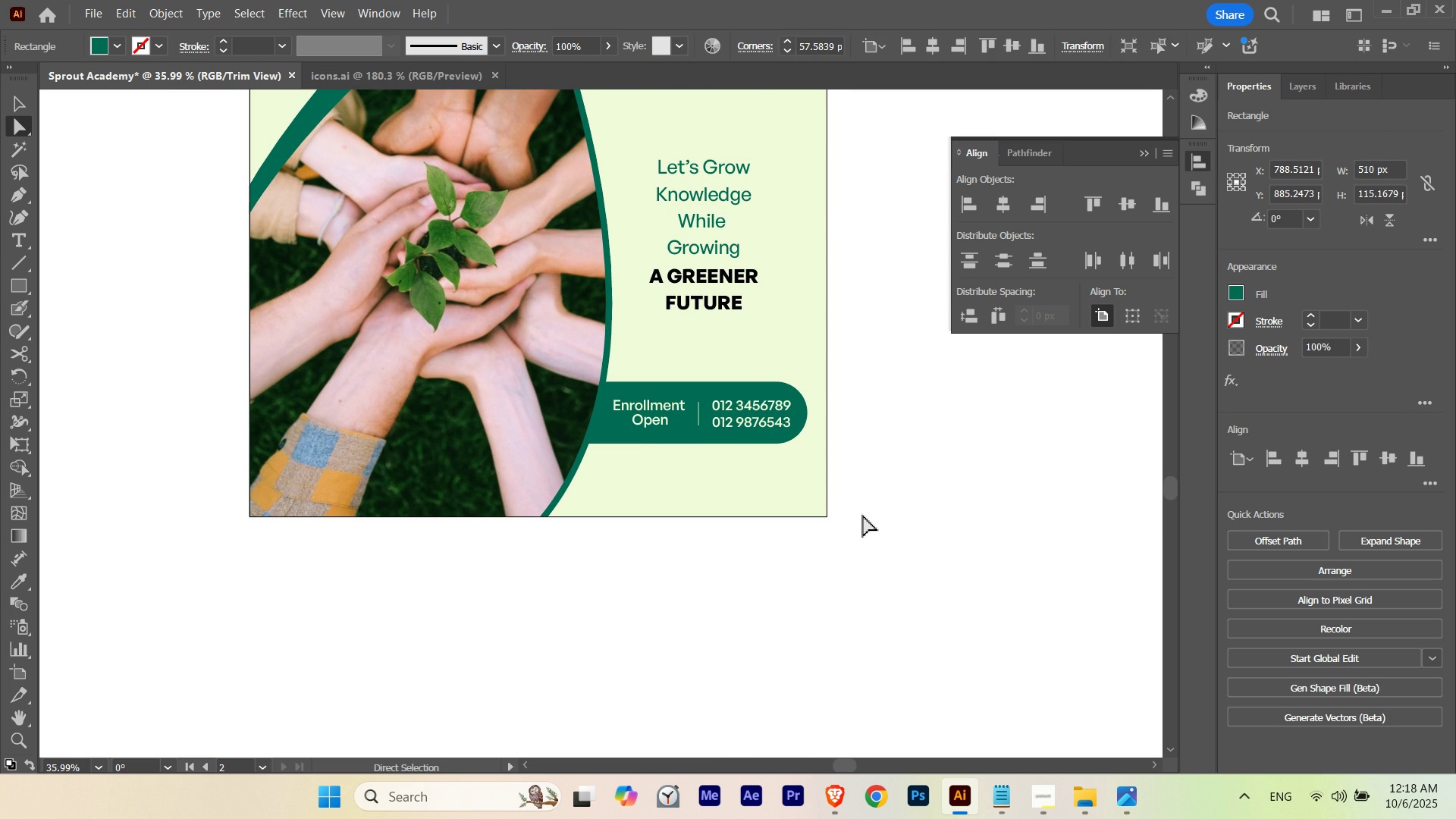 
key(V)
 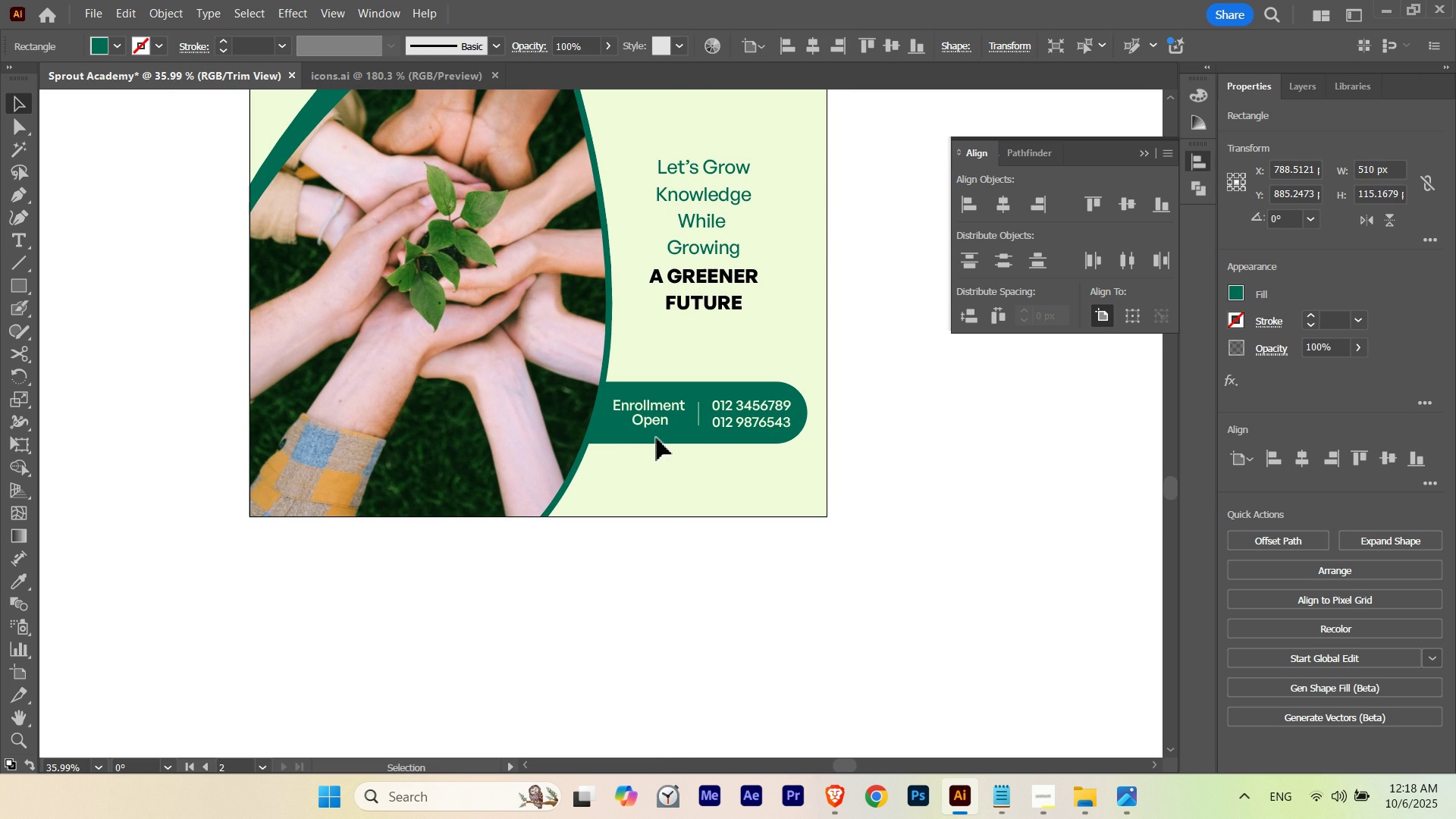 
left_click([657, 438])
 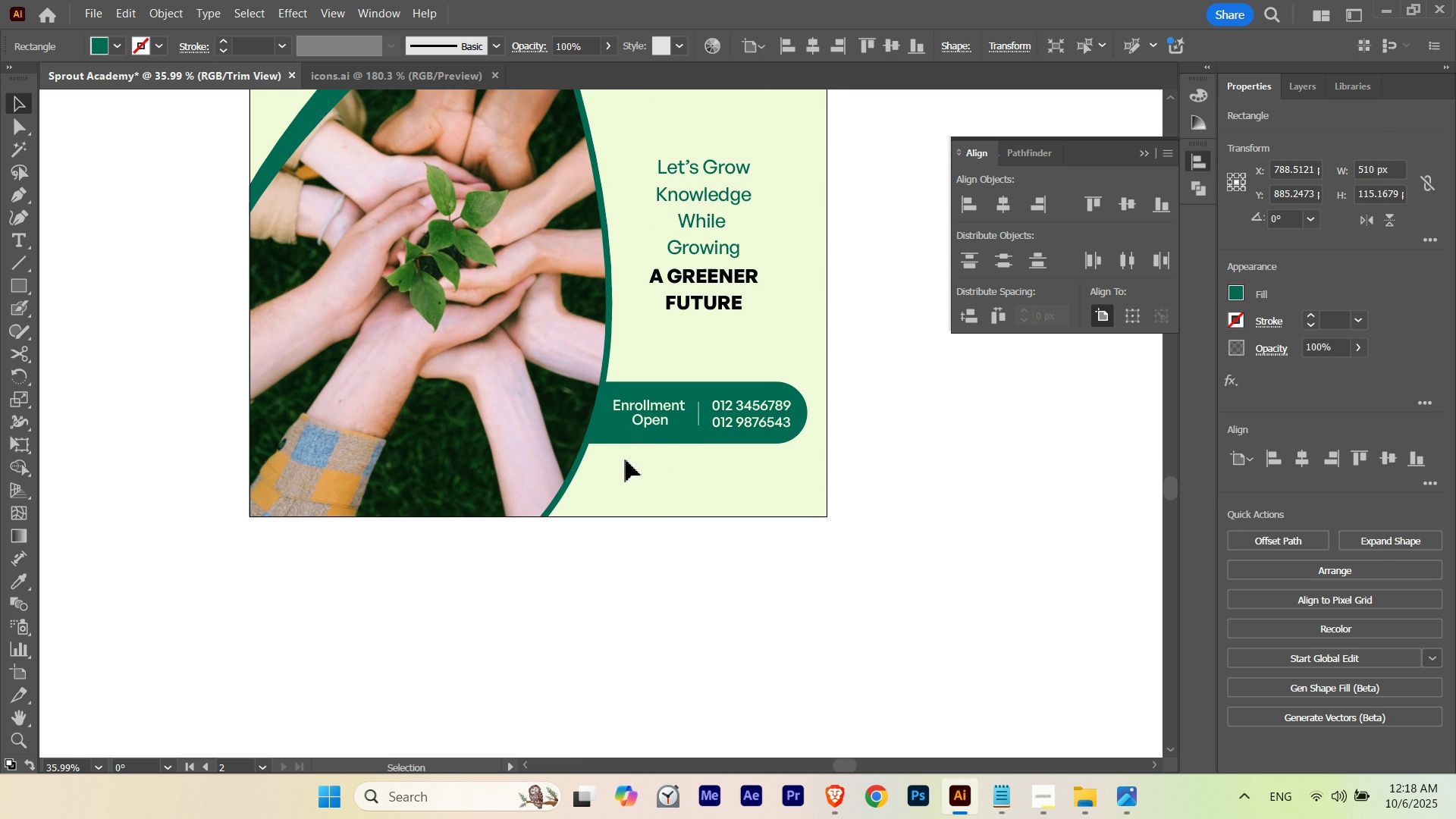 
left_click([622, 471])
 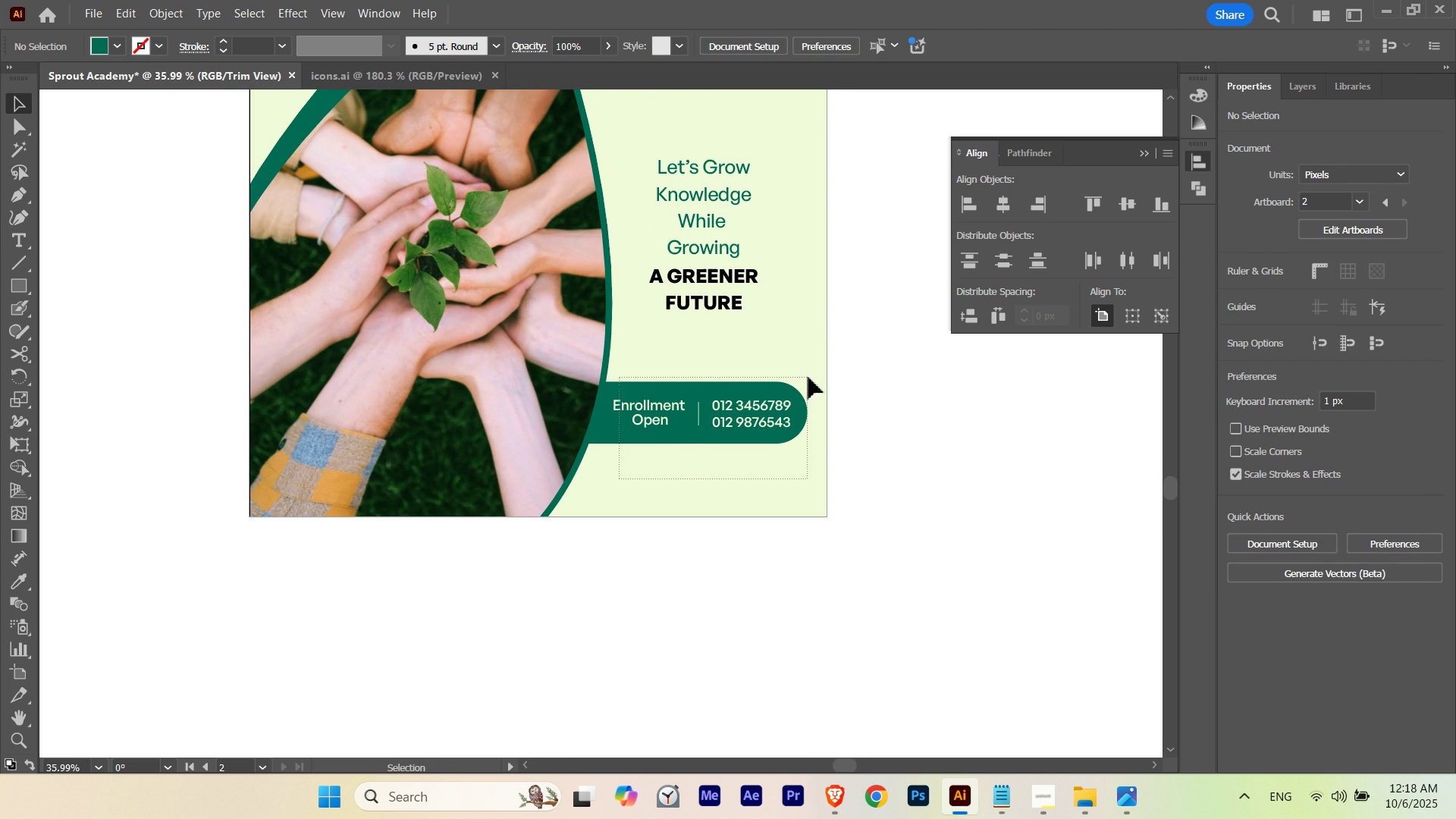 
hold_key(key=ShiftLeft, duration=0.56)
left_click([770, 393])
 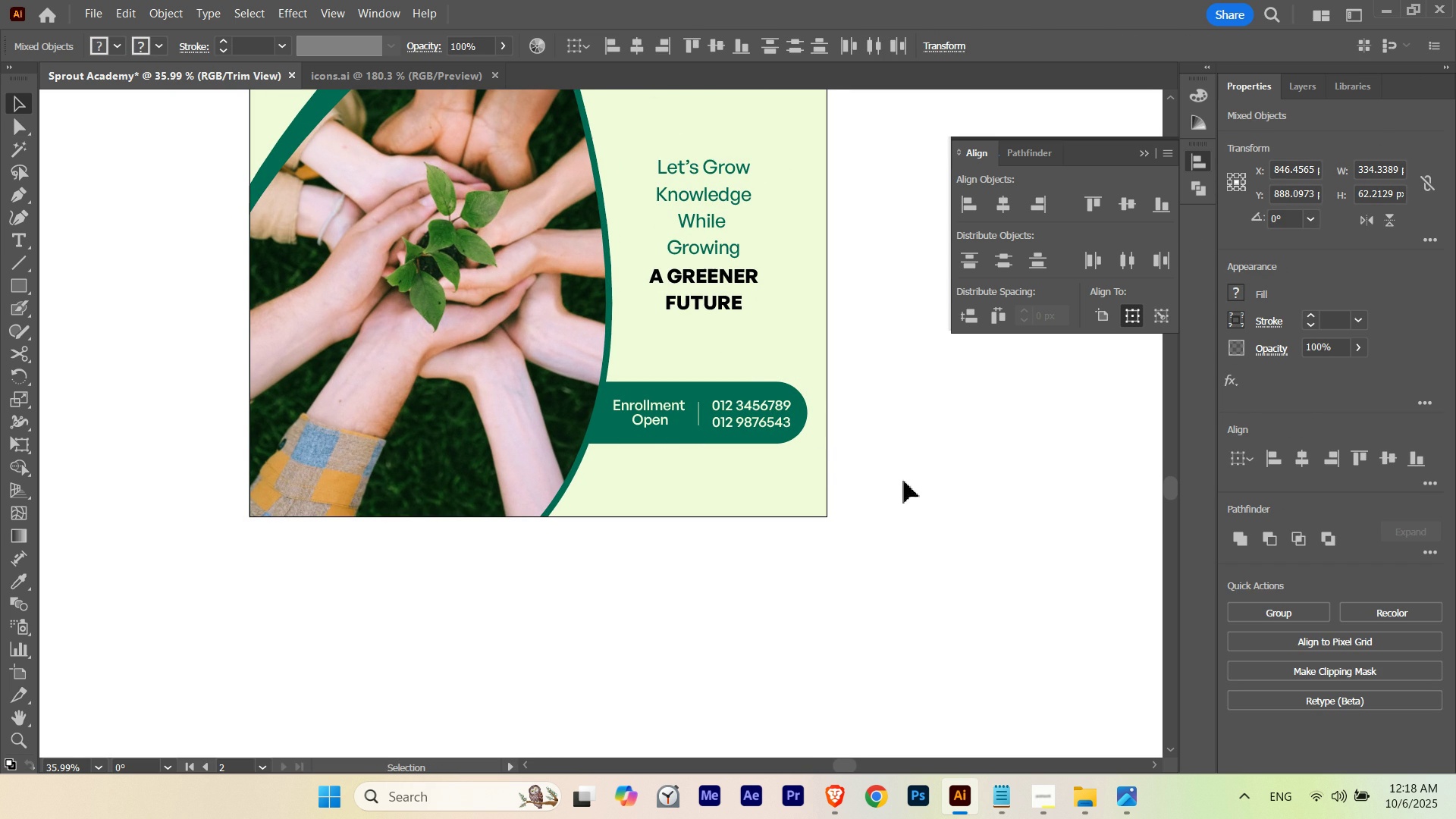 
key(Control+ControlLeft)
 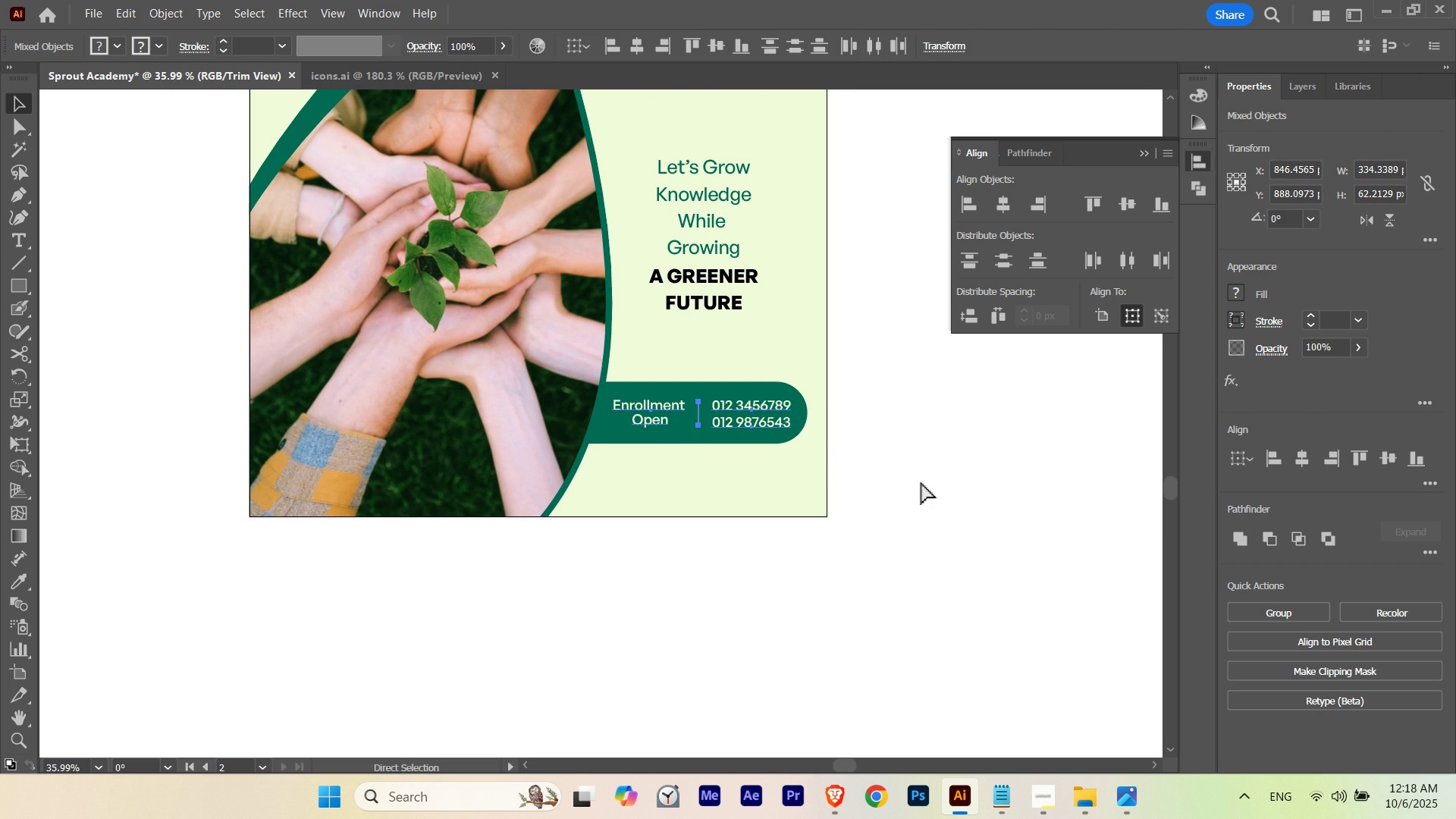 
key(Control+H)
 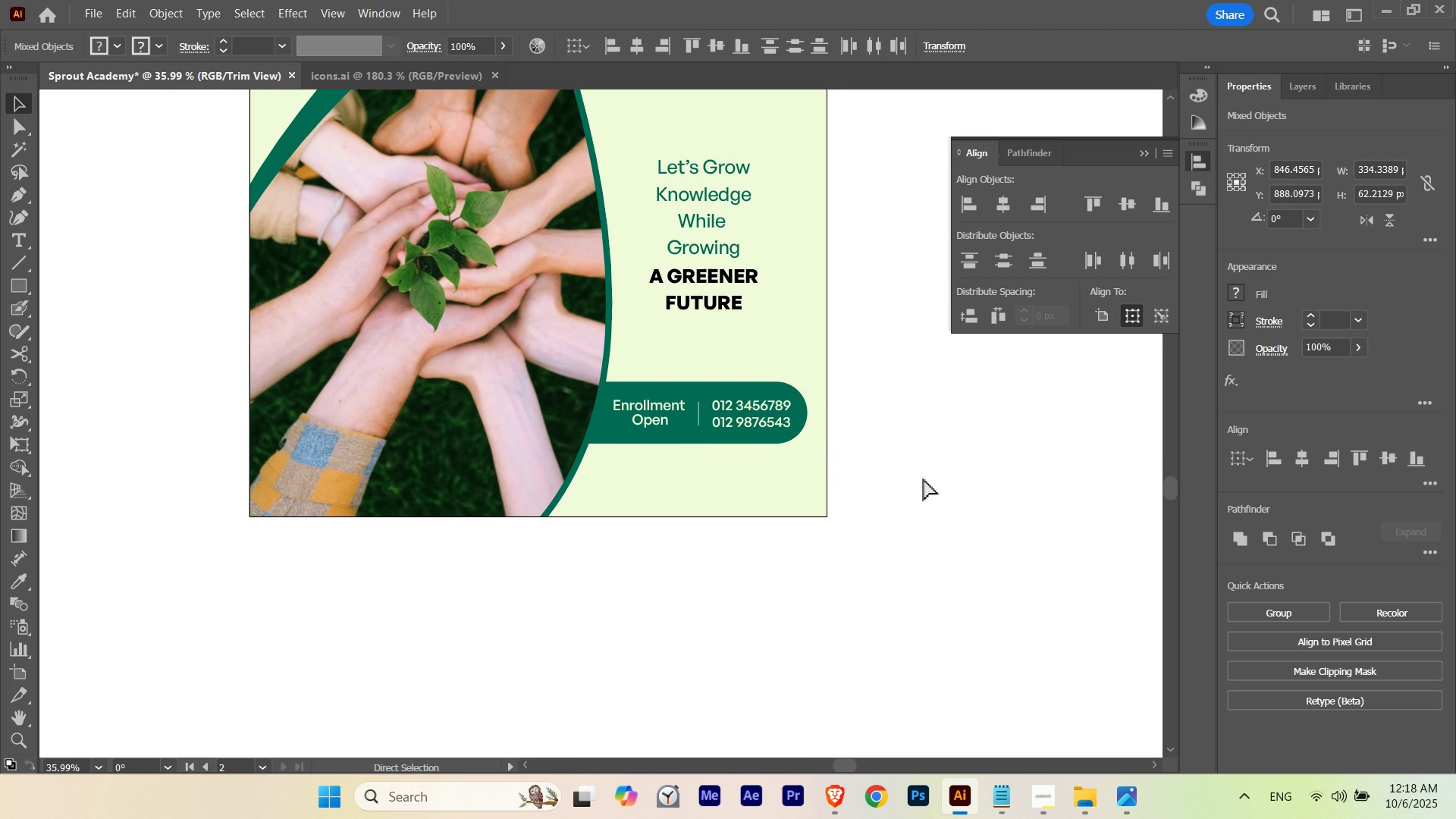 
key(Control+ControlLeft)
 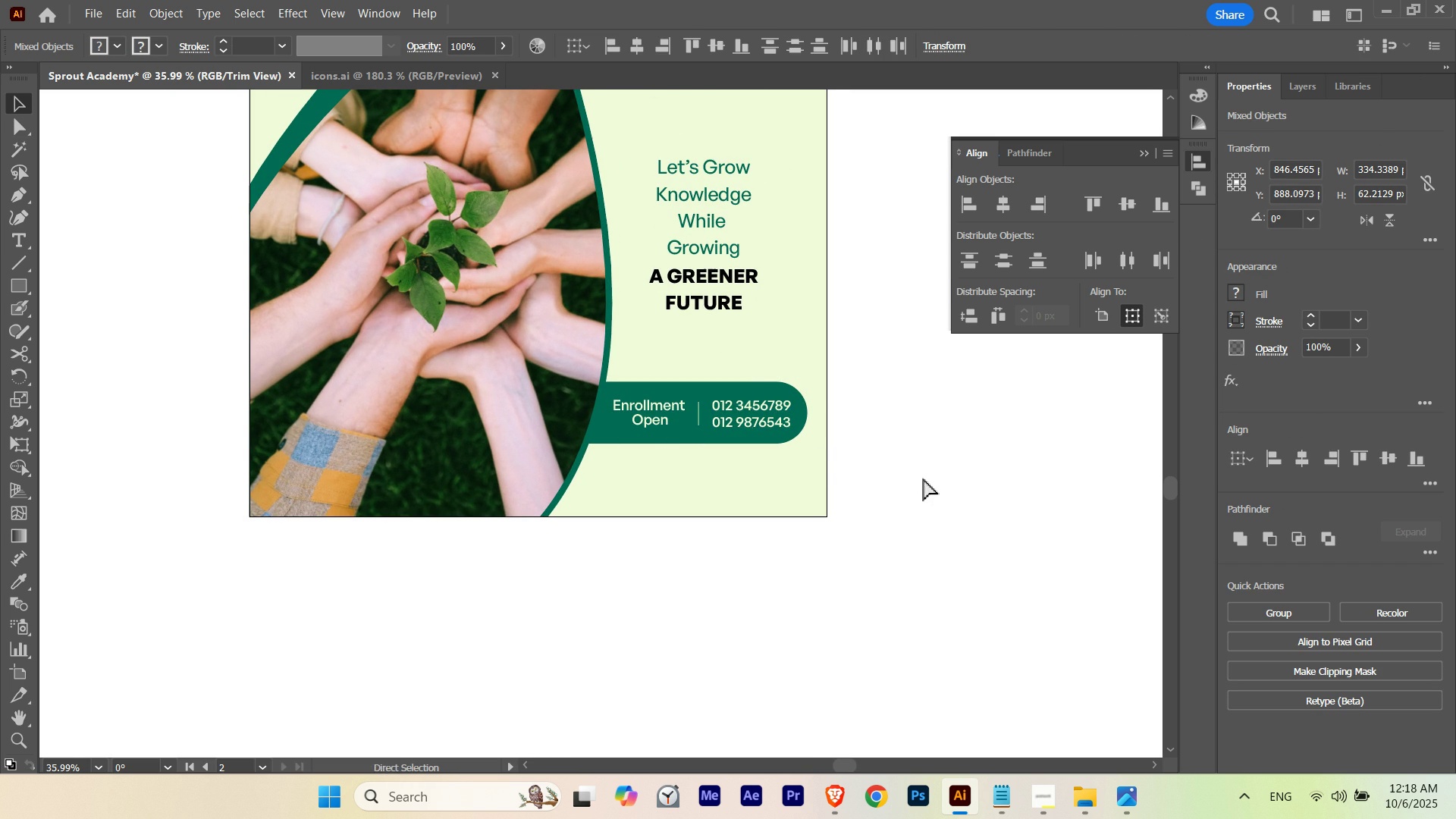 
key(Control+H)
 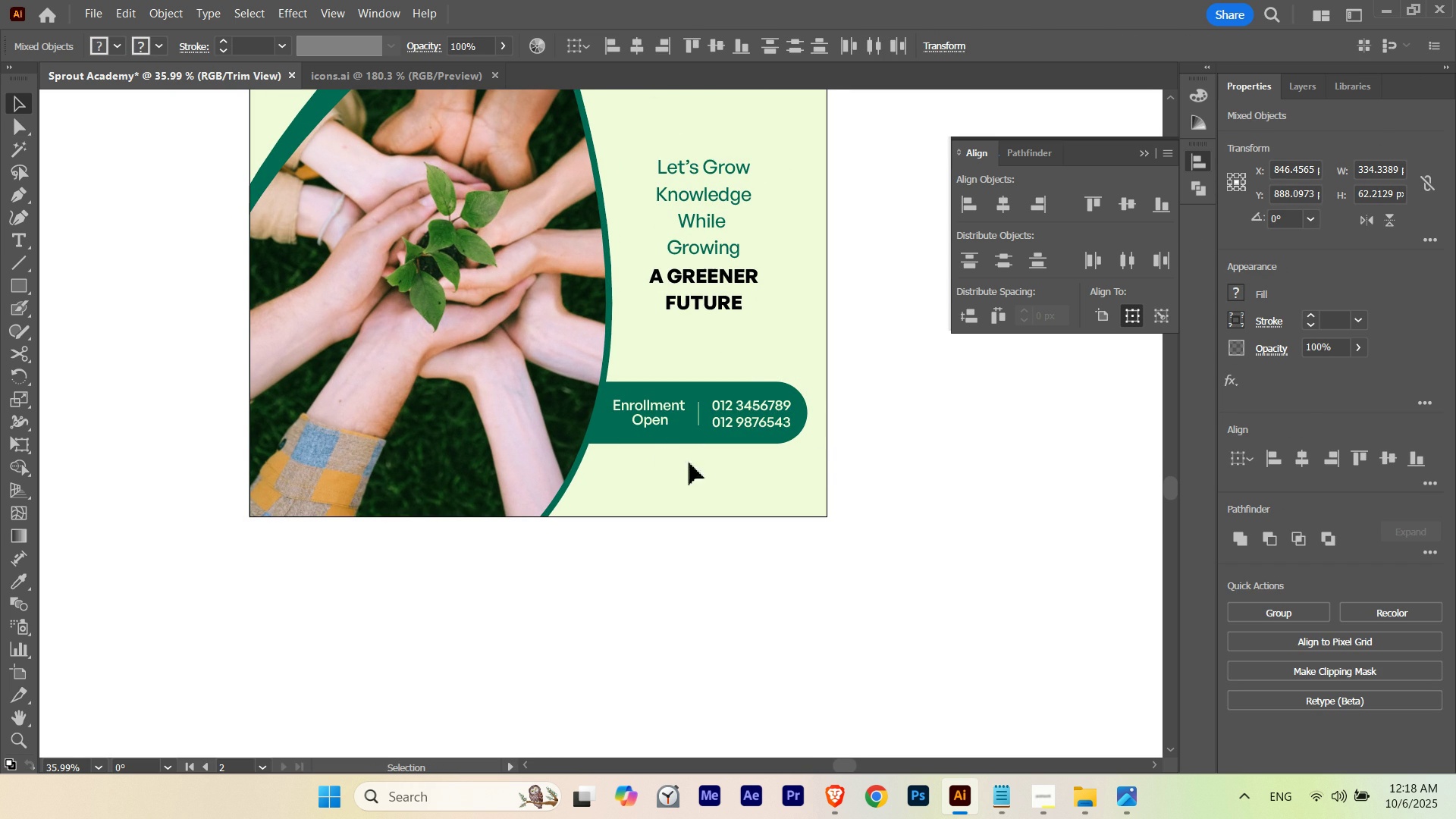 
hold_key(key=ControlLeft, duration=0.57)
 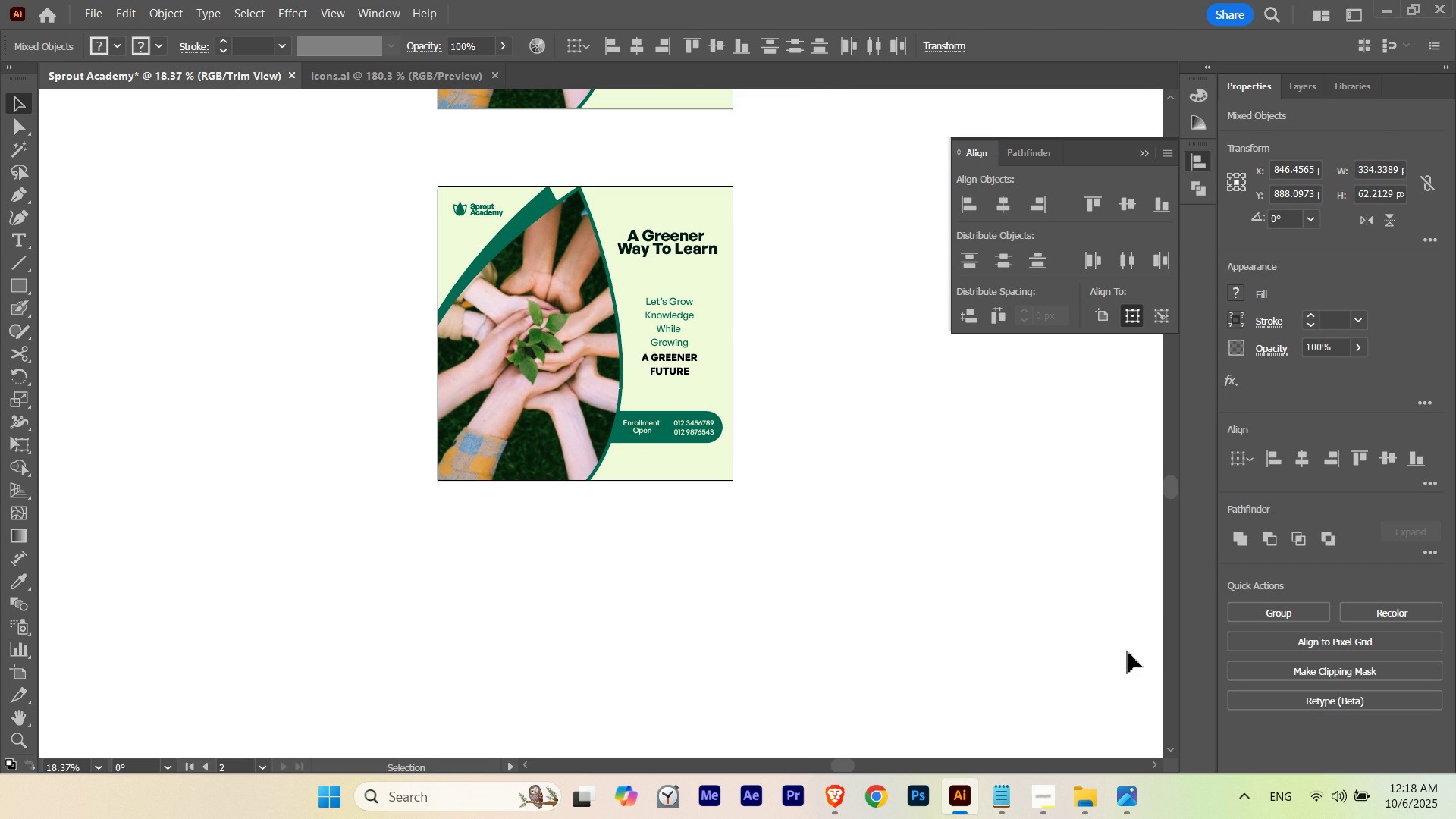 
hold_key(key=Space, duration=0.57)
 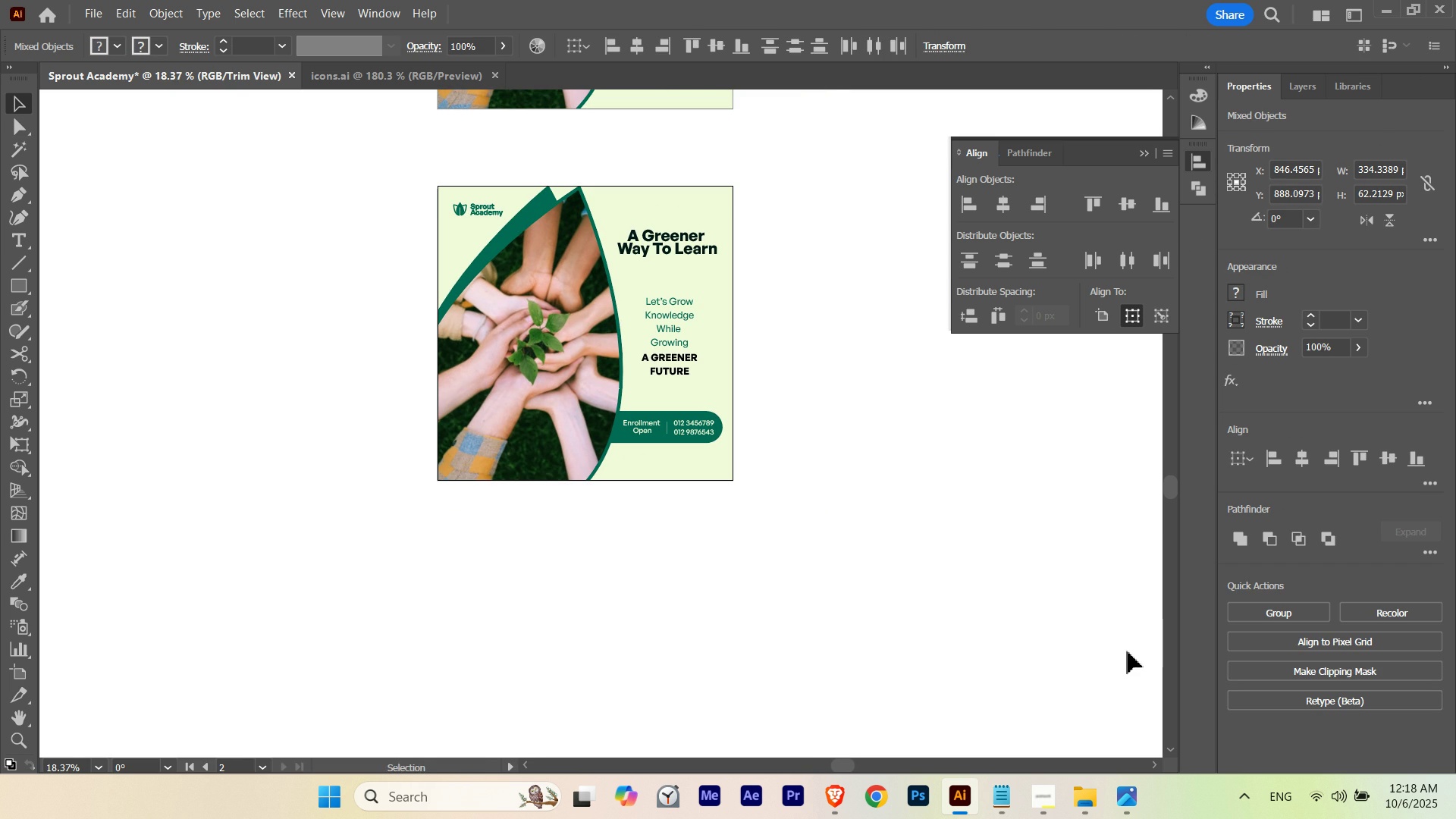 
hold_key(key=ControlLeft, duration=0.86)
 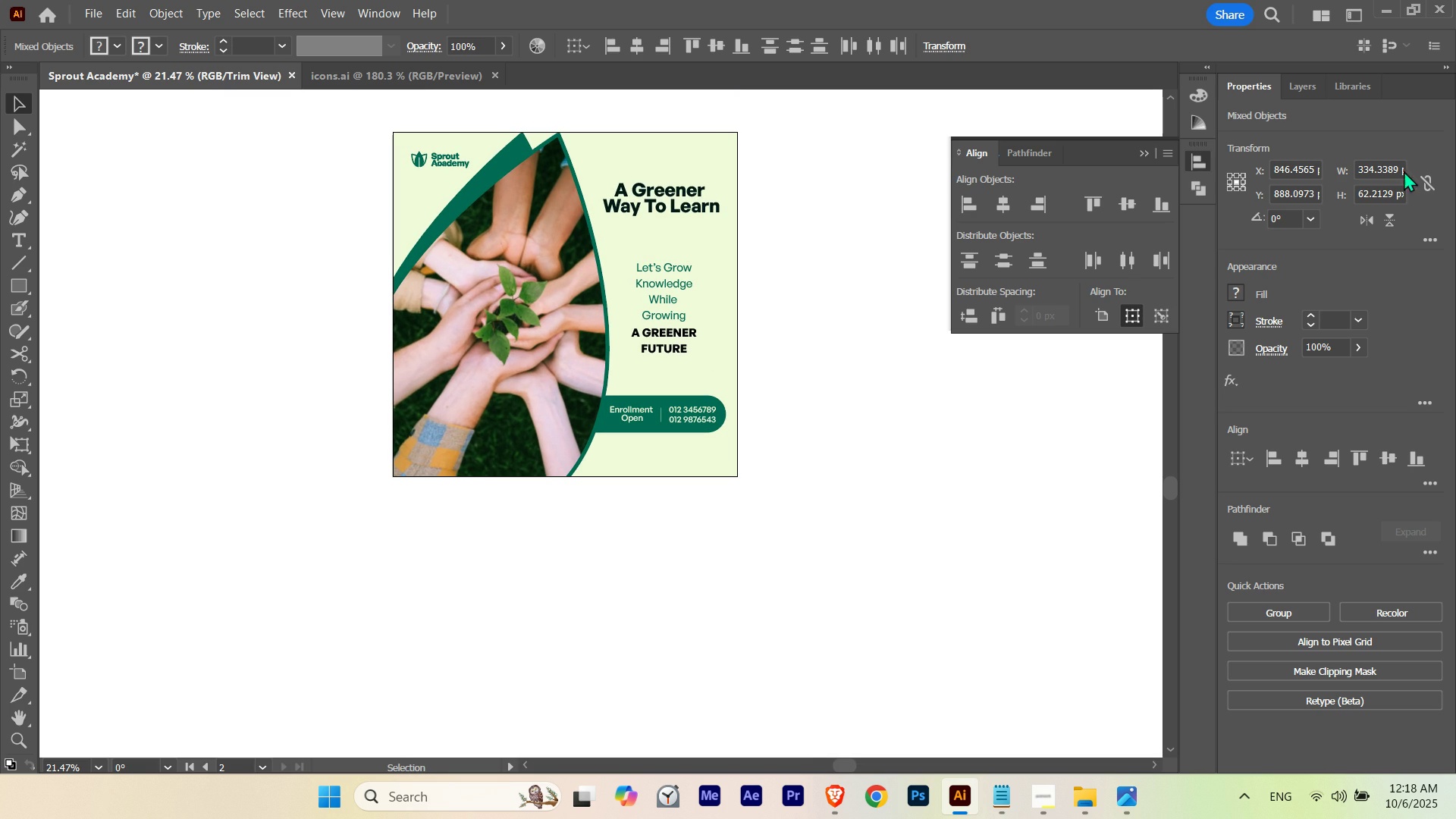 
hold_key(key=Space, duration=0.83)
 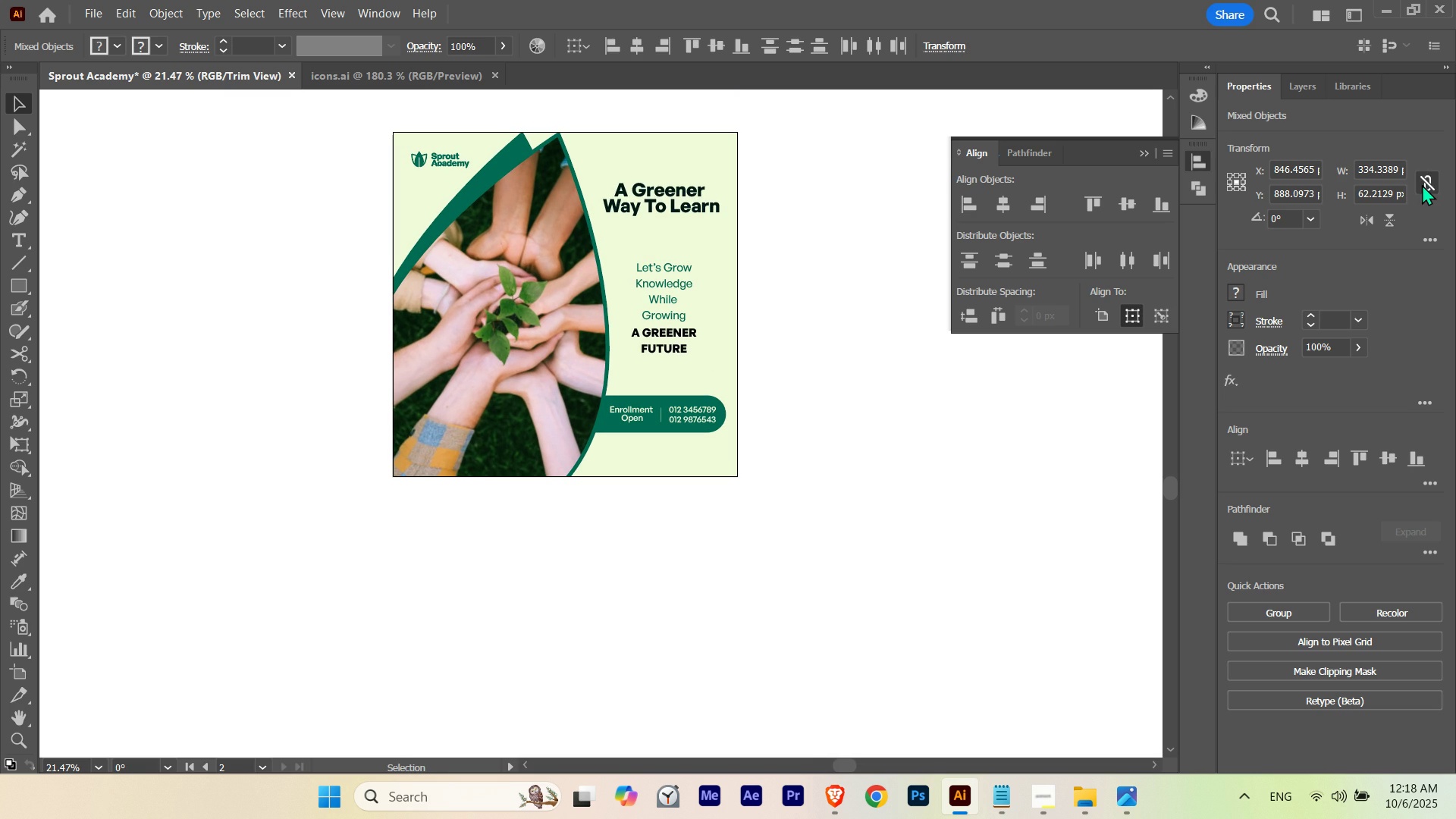 
left_click([1422, 184])
 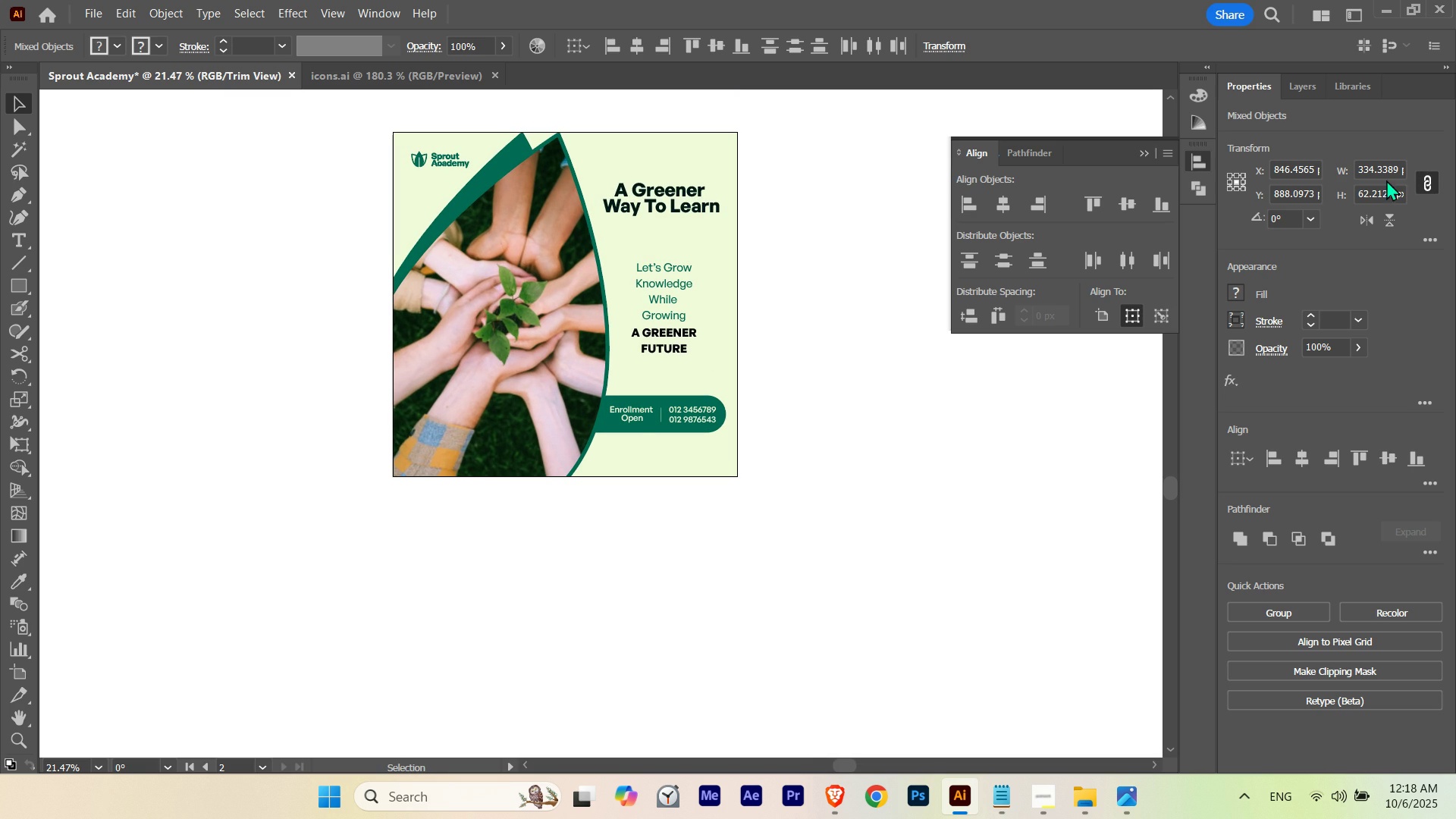 
hold_key(key=ShiftLeft, duration=5.59)
scroll: coordinate [1384, 171], scroll_direction: down, amount: 2.0
 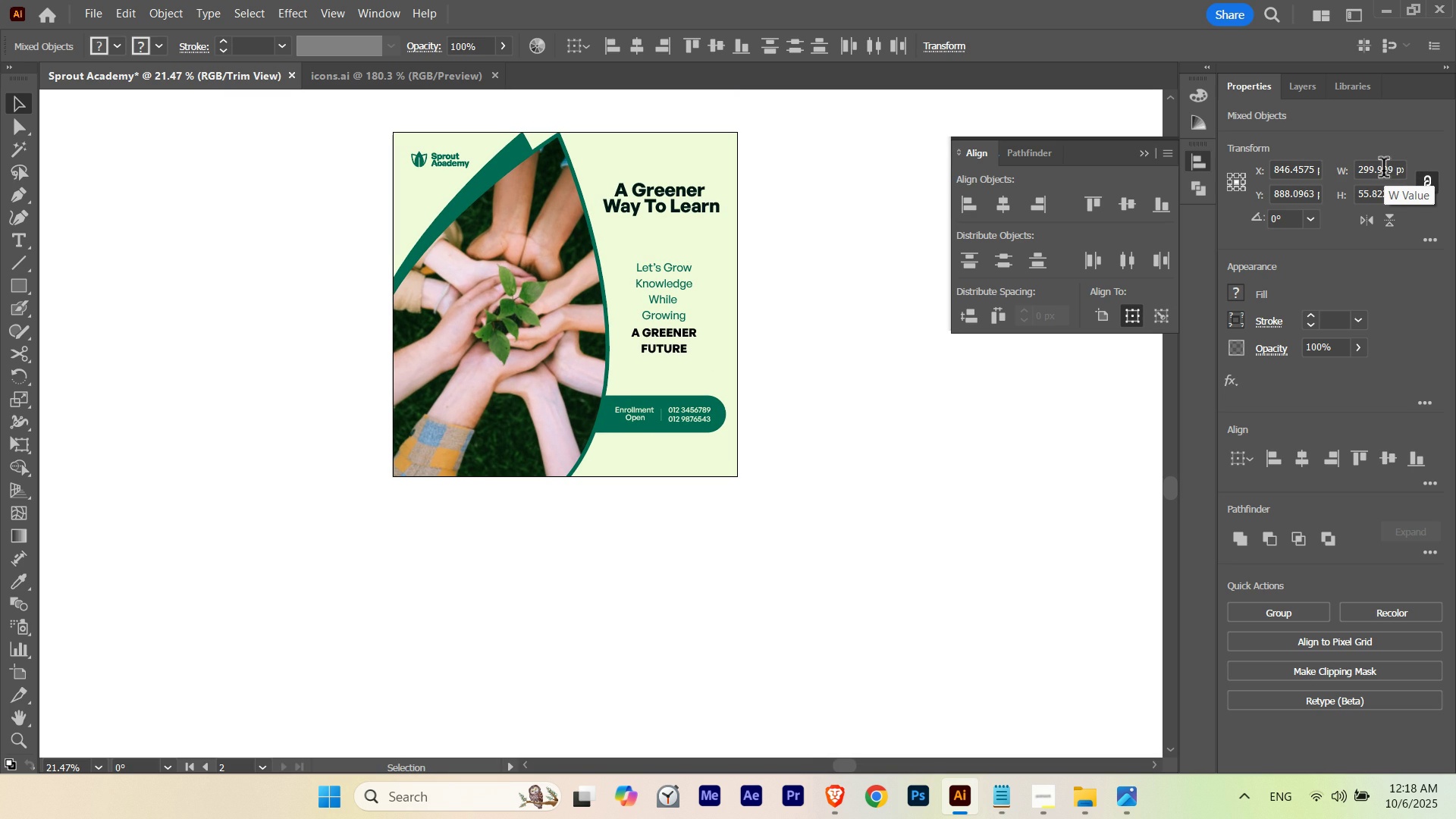 
hold_key(key=ControlLeft, duration=0.6)
 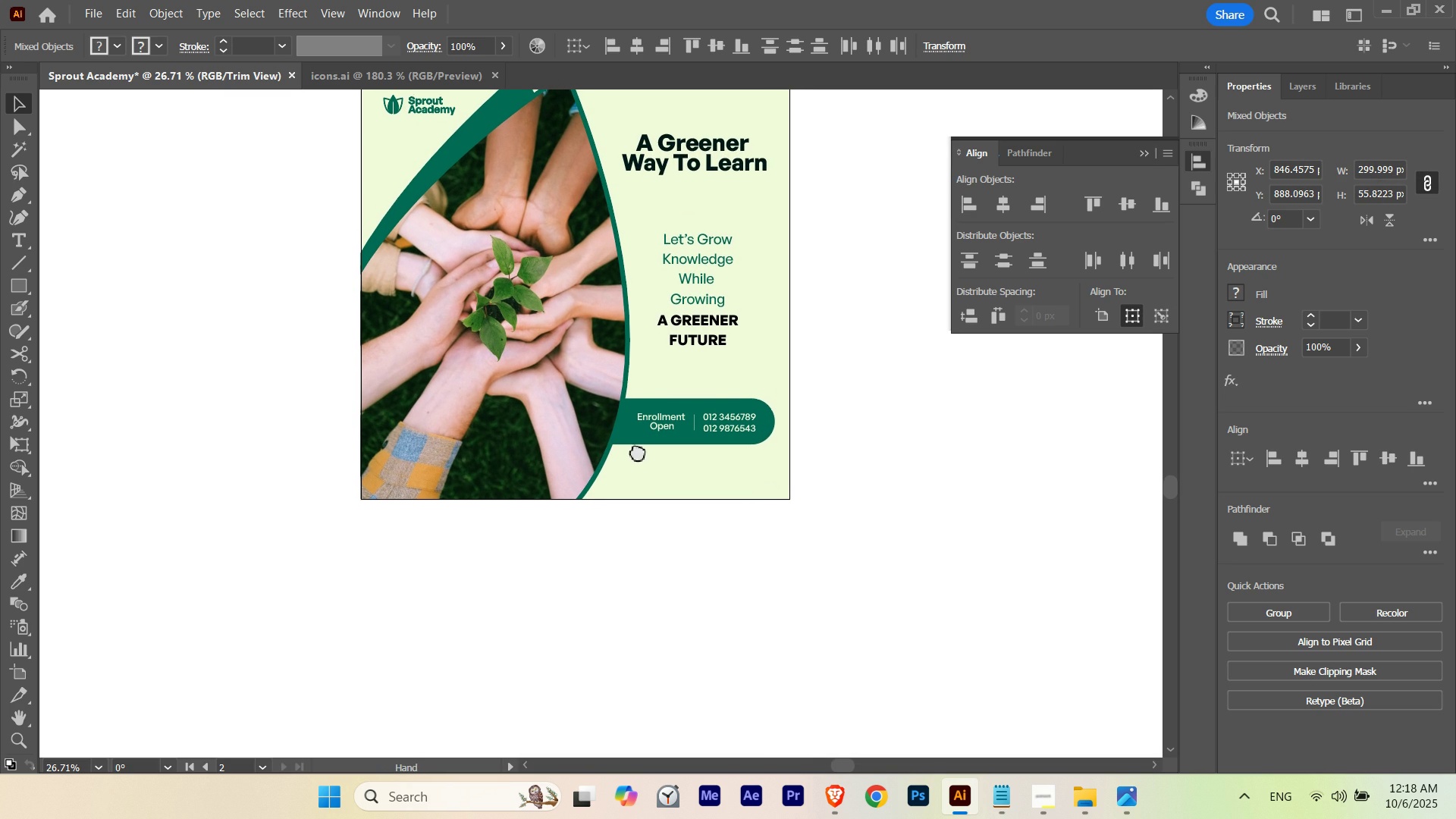 
hold_key(key=Space, duration=1.52)
 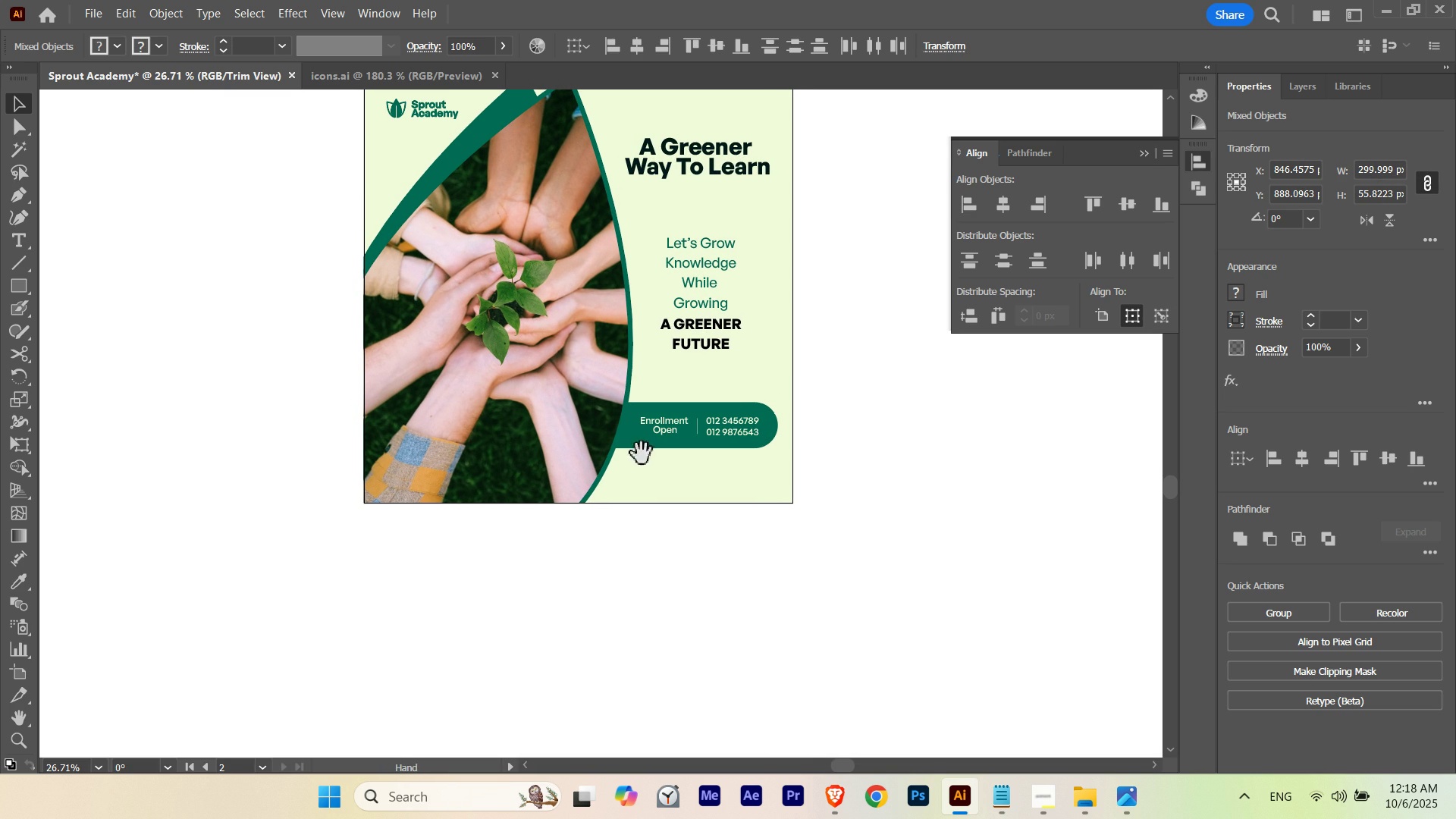 
key(Space)
 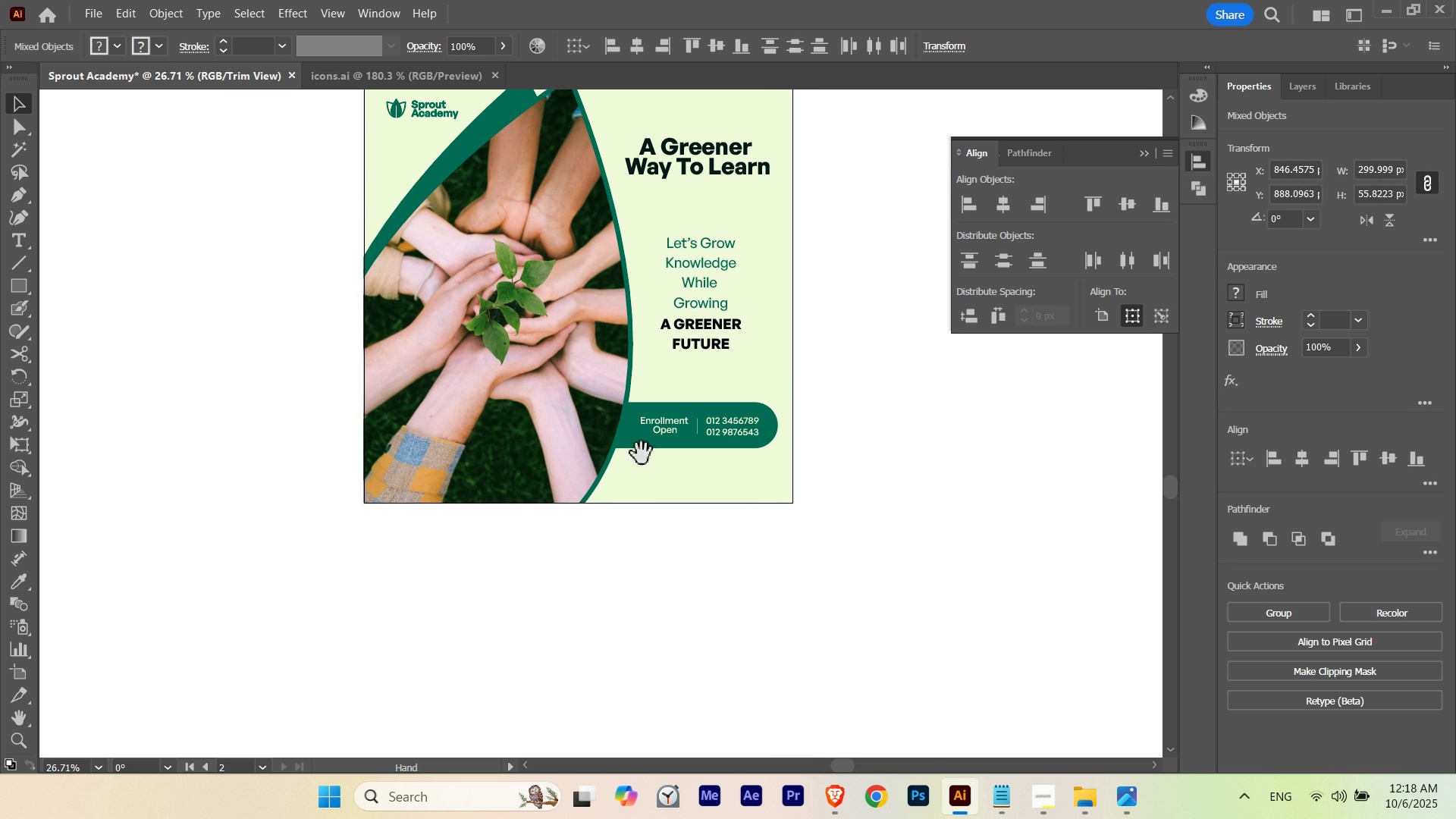 
key(Space)
 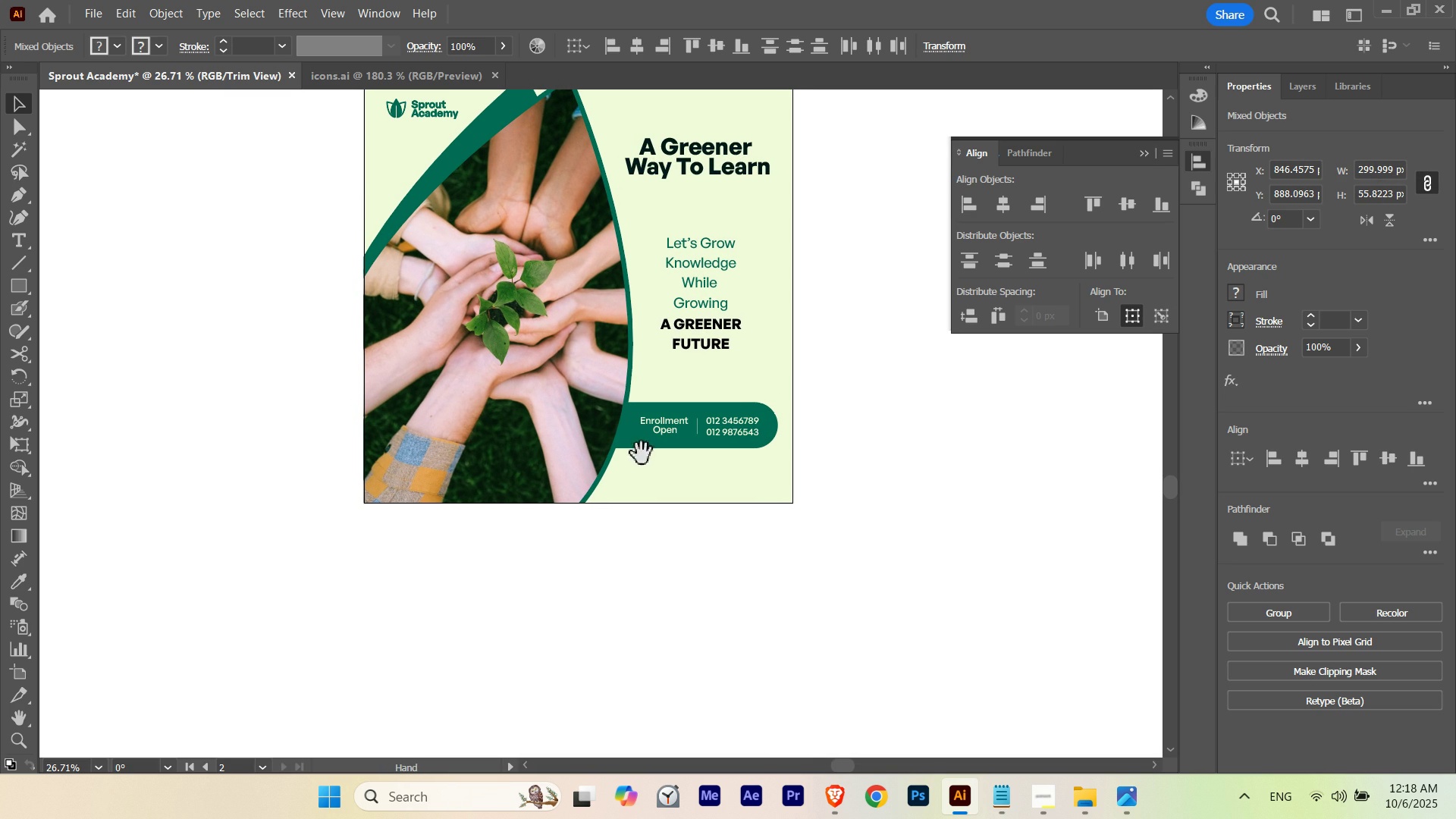 
key(Space)
 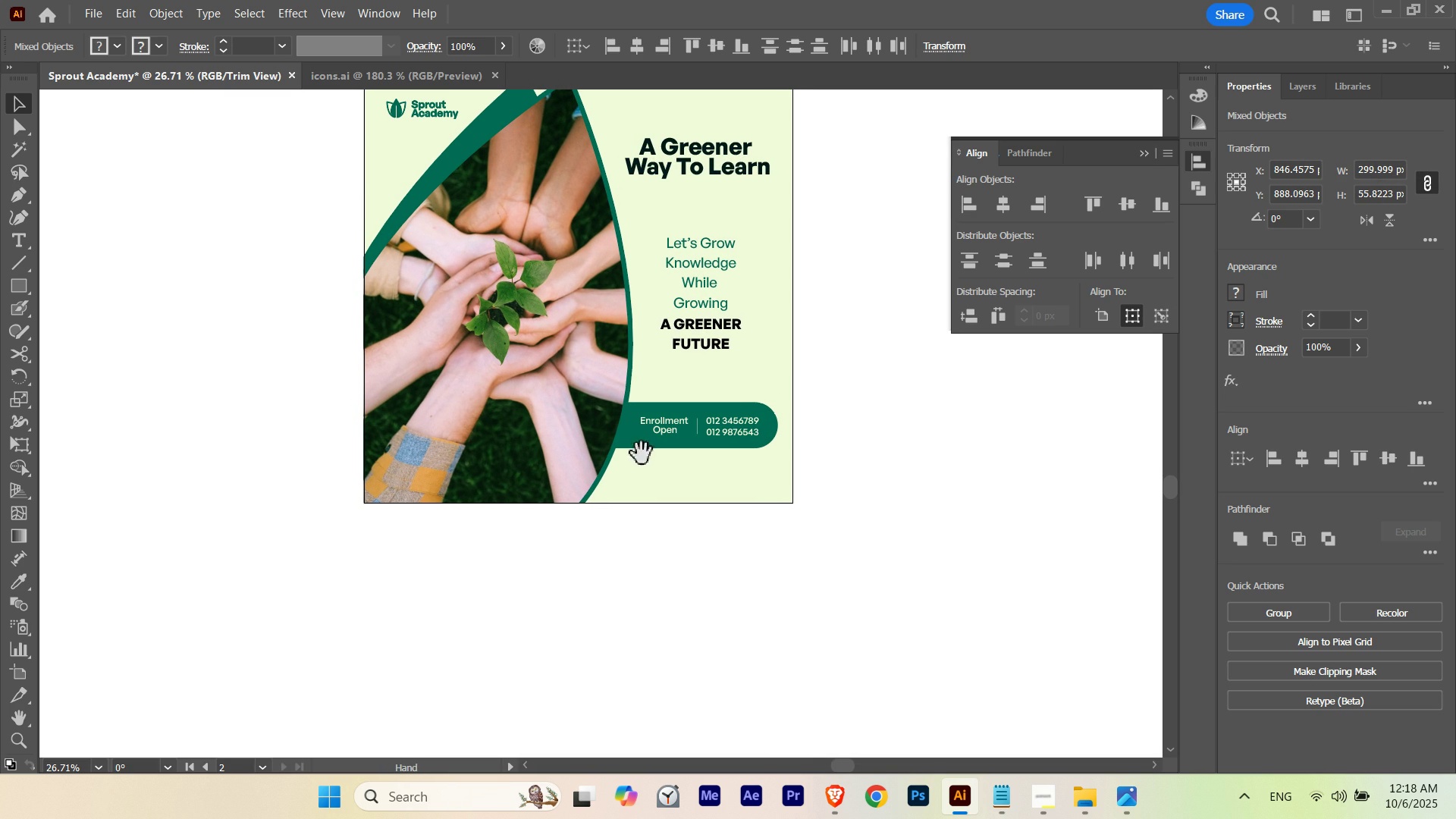 
key(Space)
 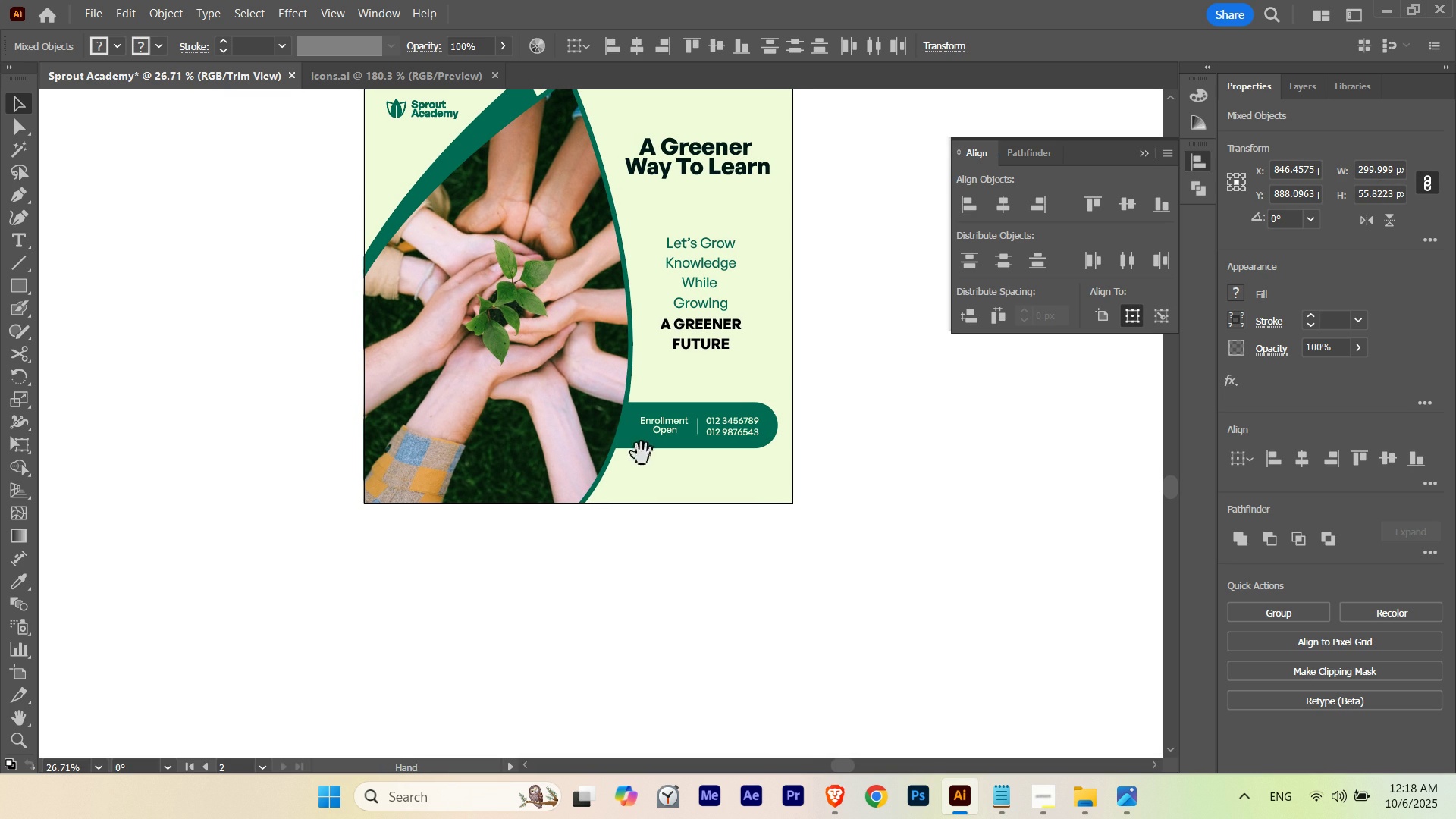 
key(Space)
 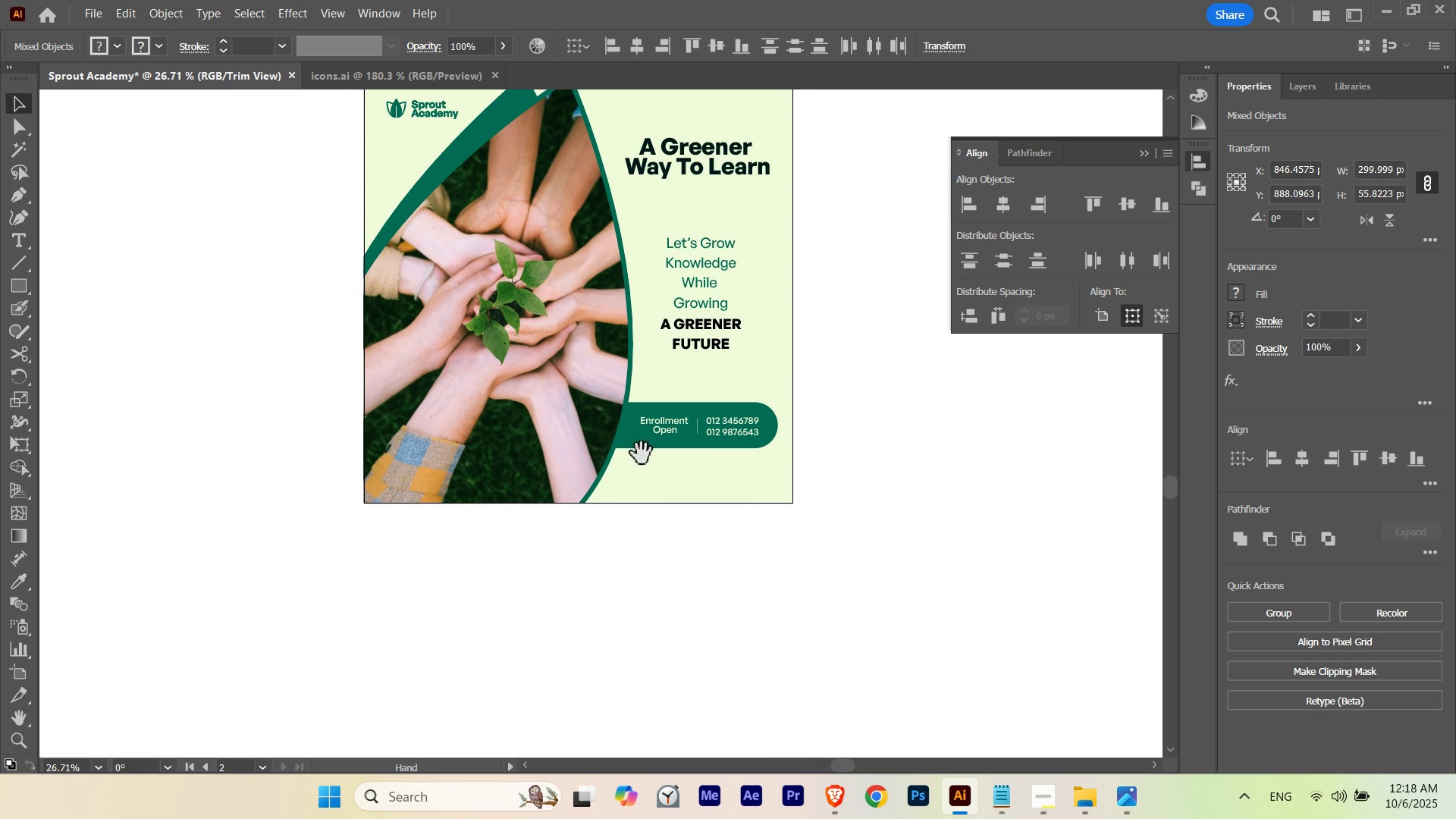 
key(Space)
 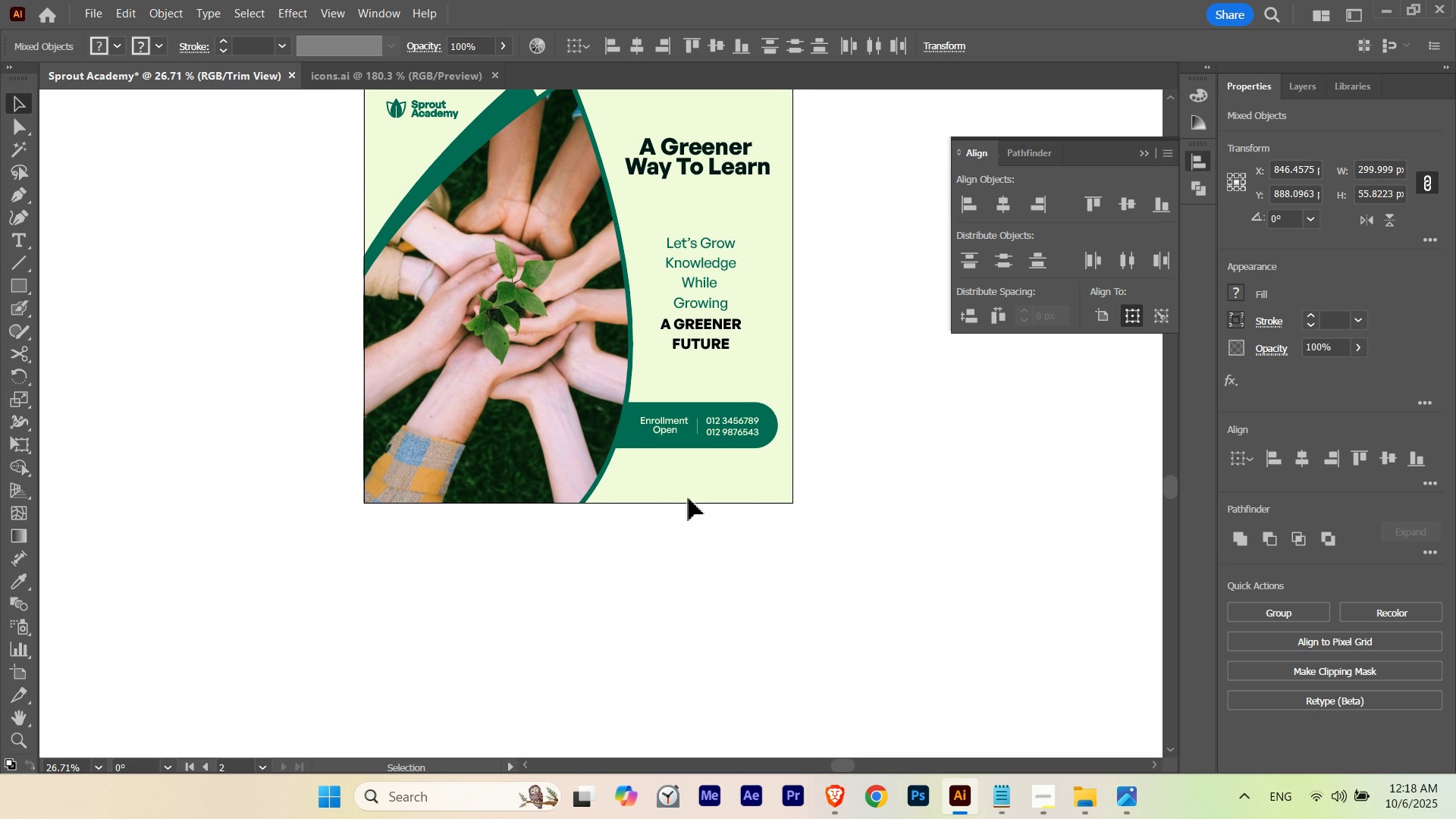 
key(Space)
 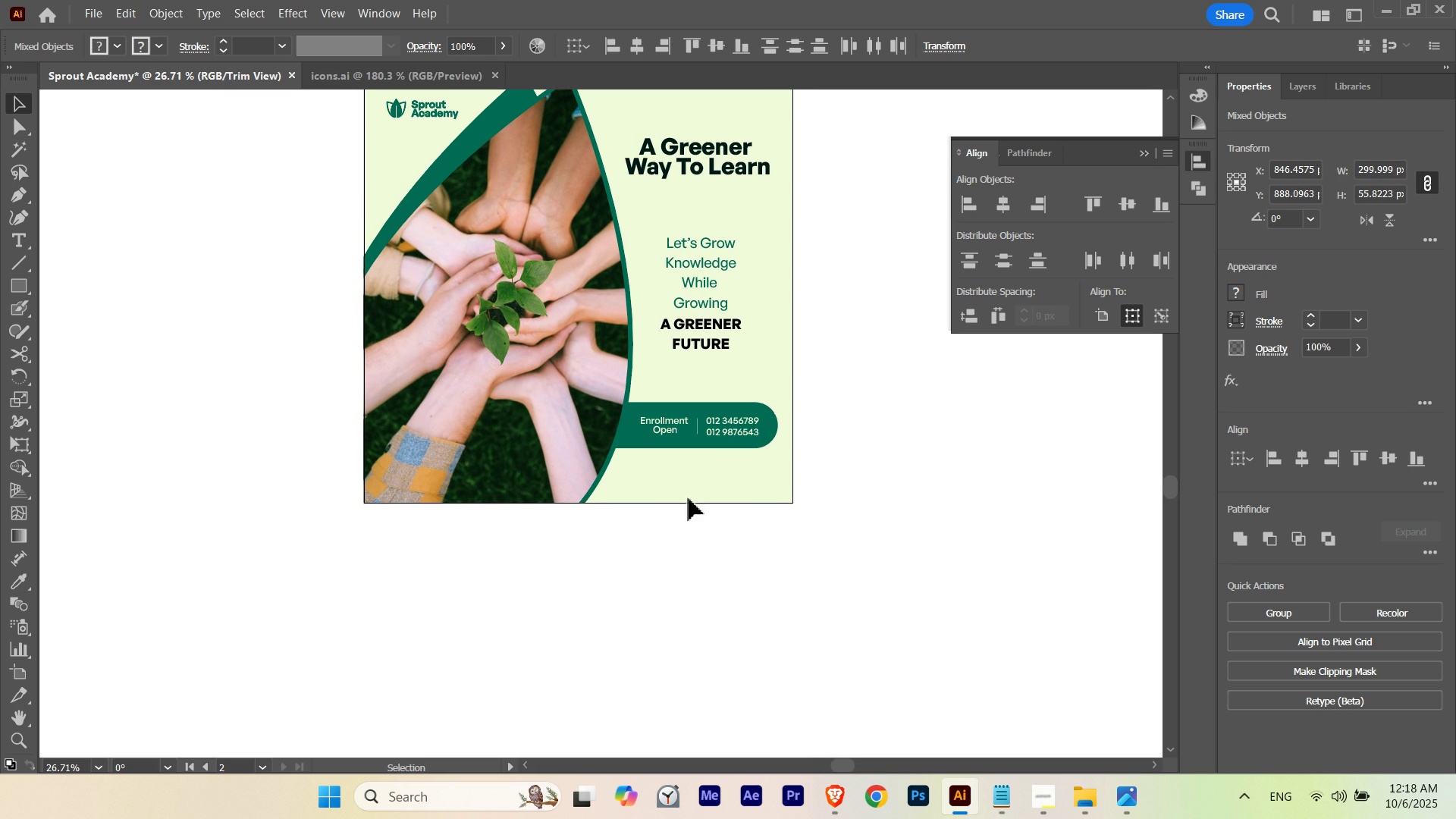 
key(Space)
 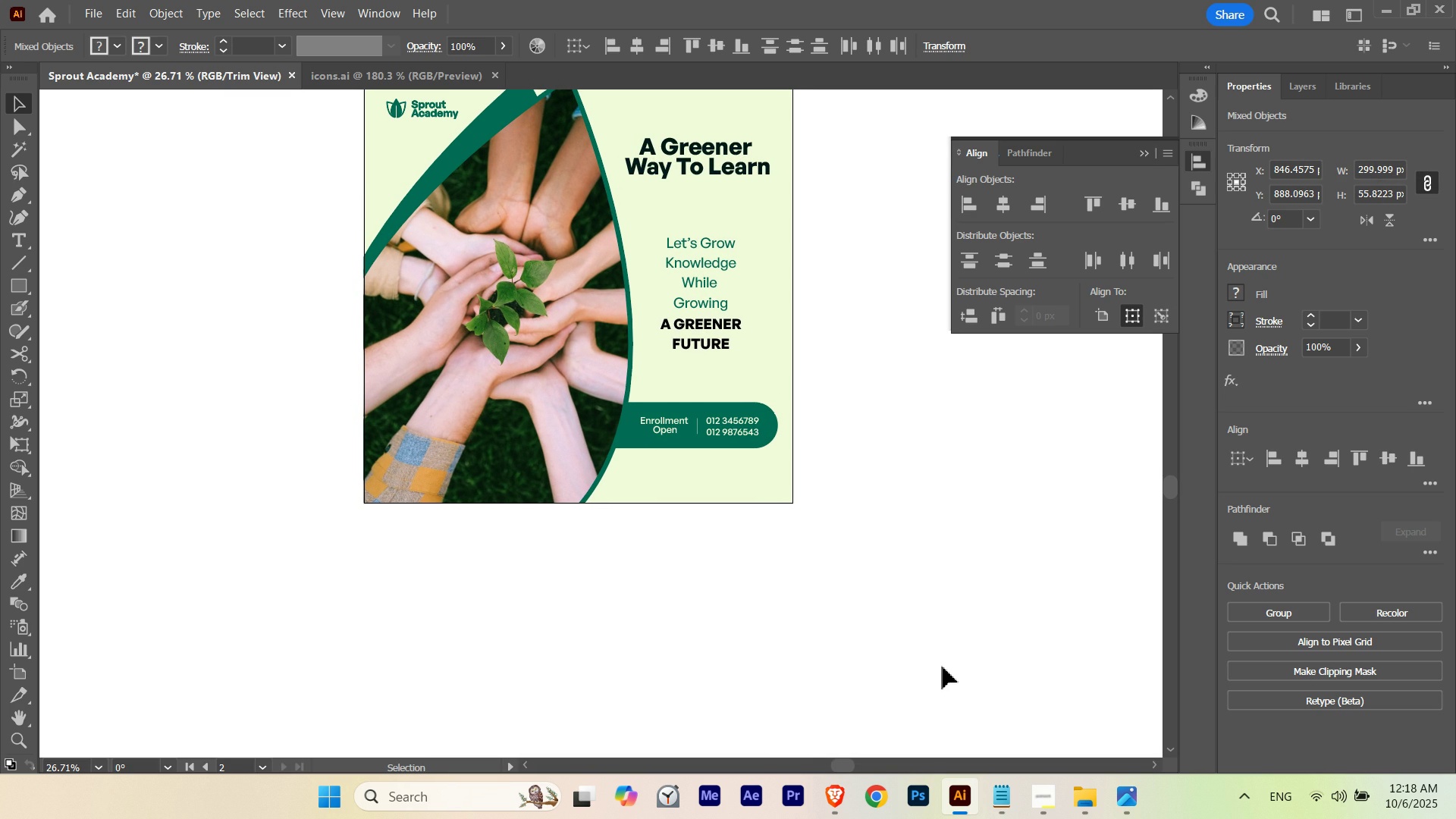 
key(V)
 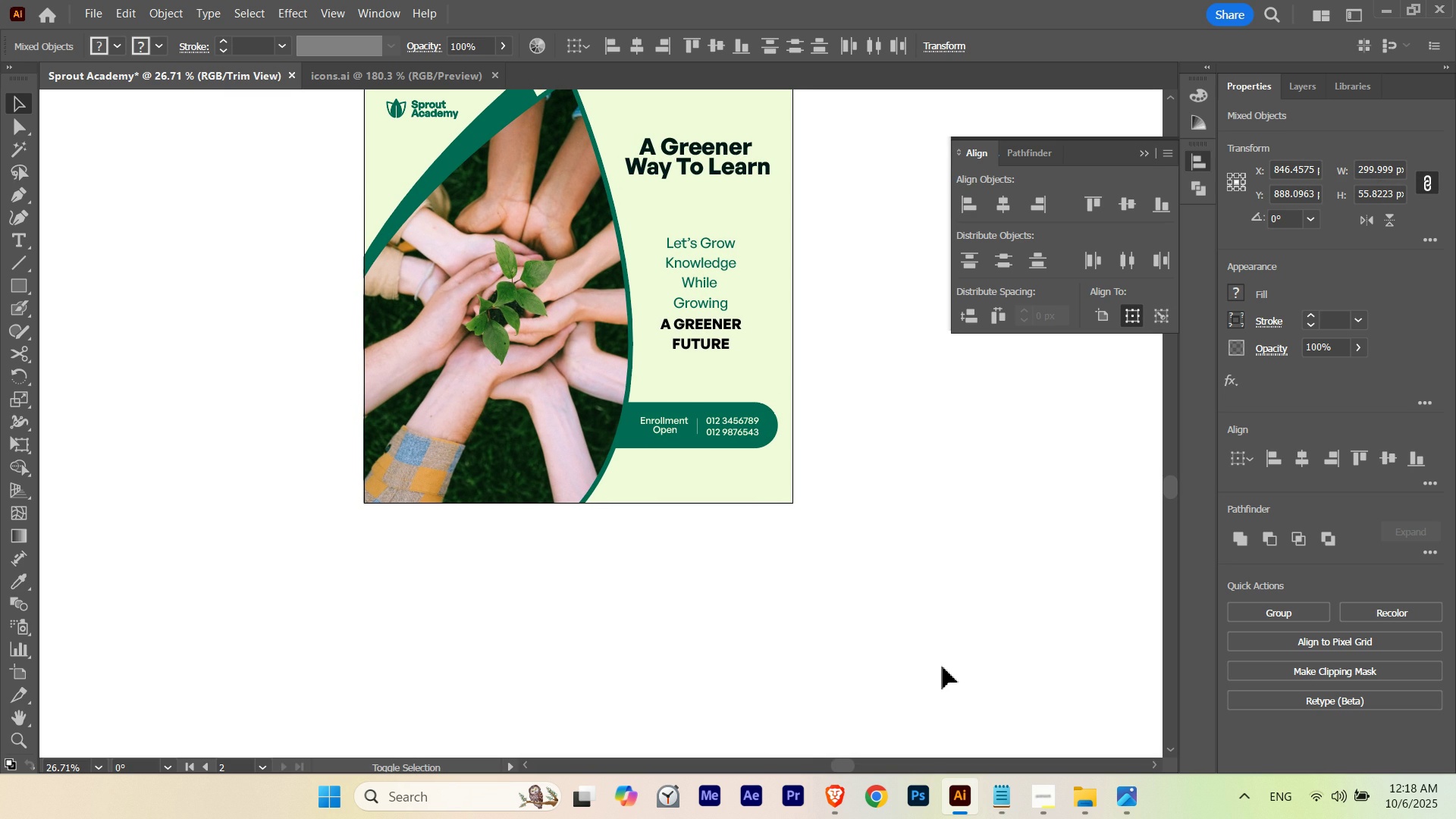 
key(Shift+ArrowDown)
 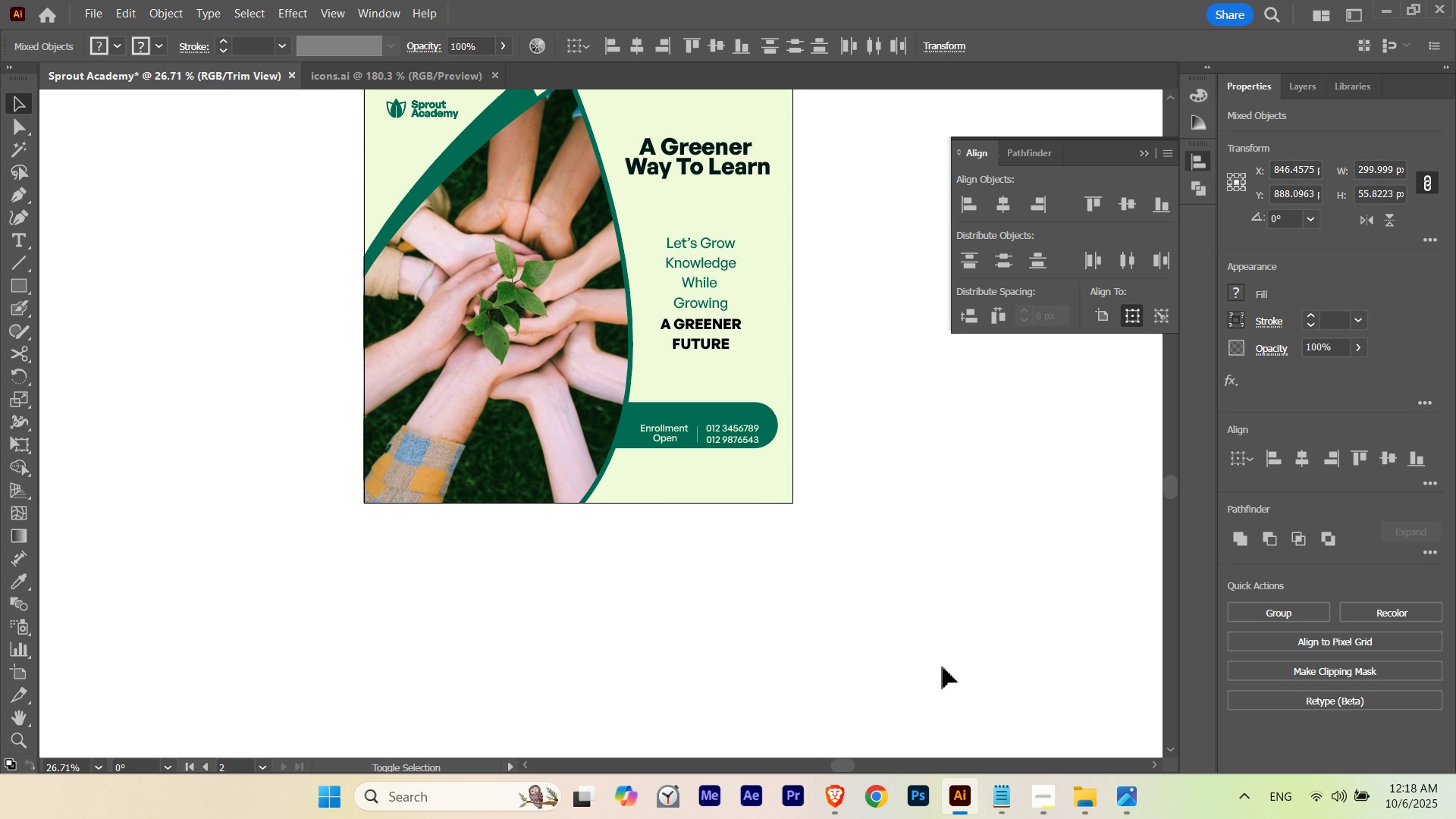 
key(Shift+ArrowDown)
 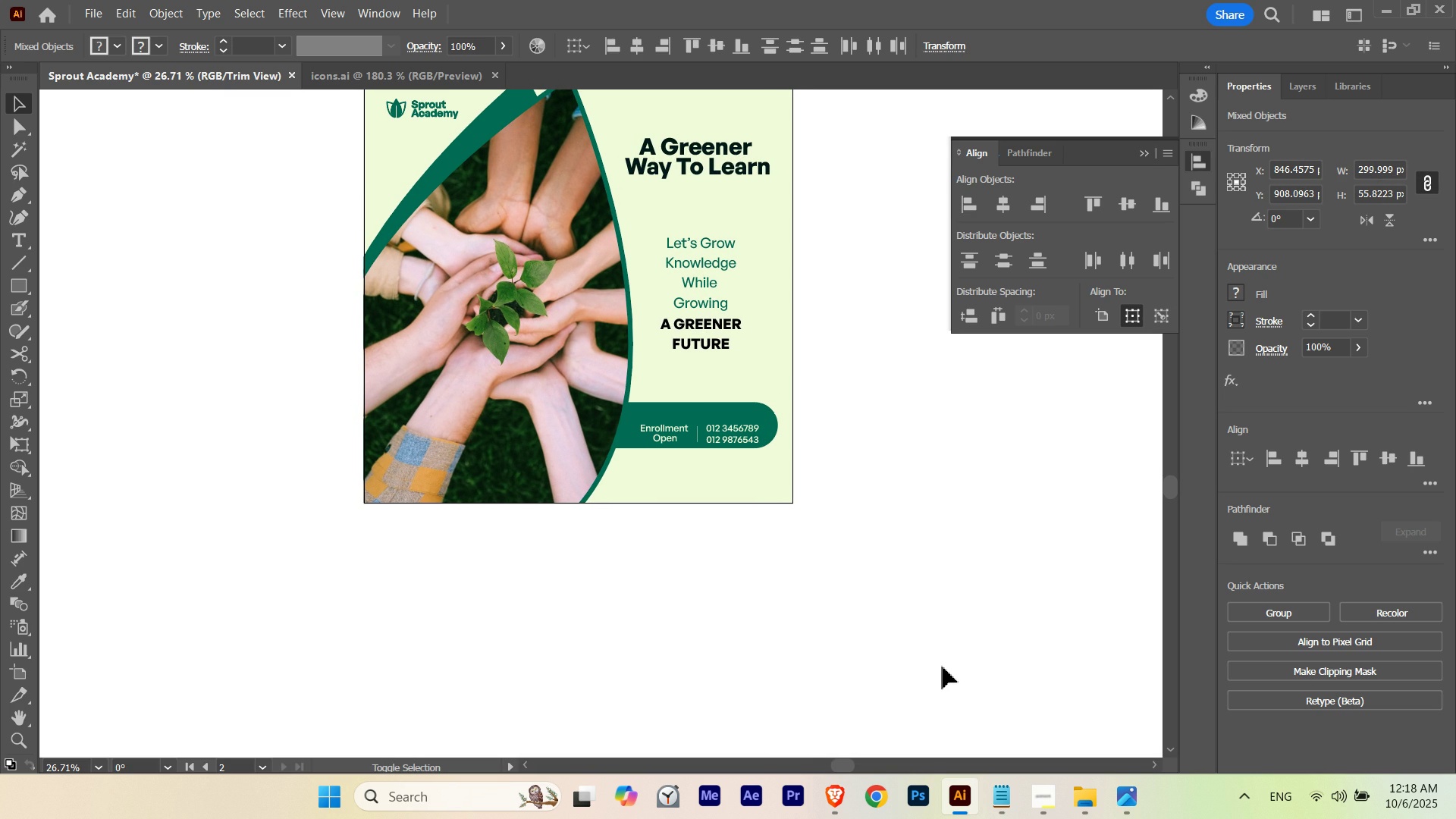 
key(End)
 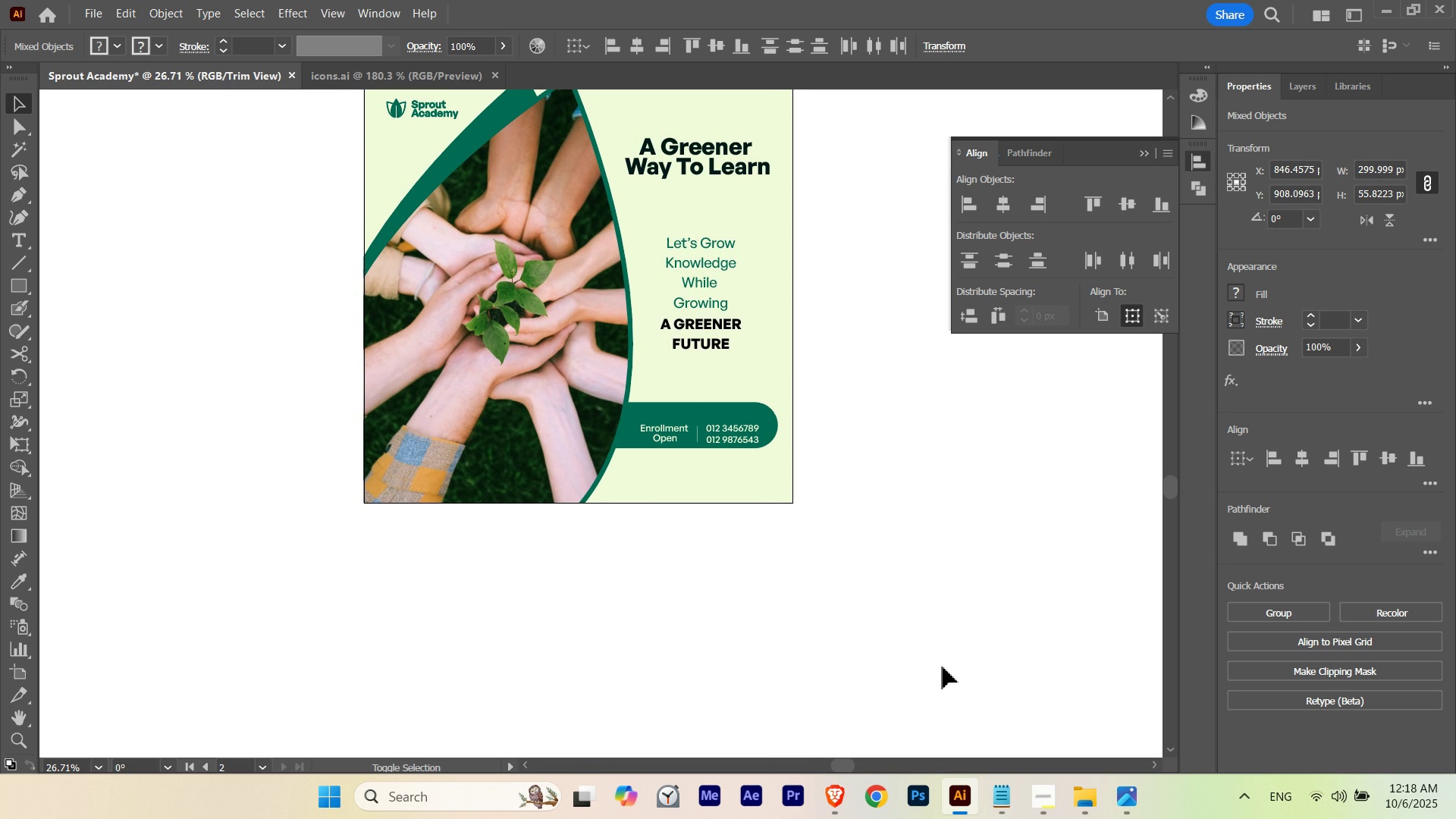 
key(Shift+ShiftLeft)
 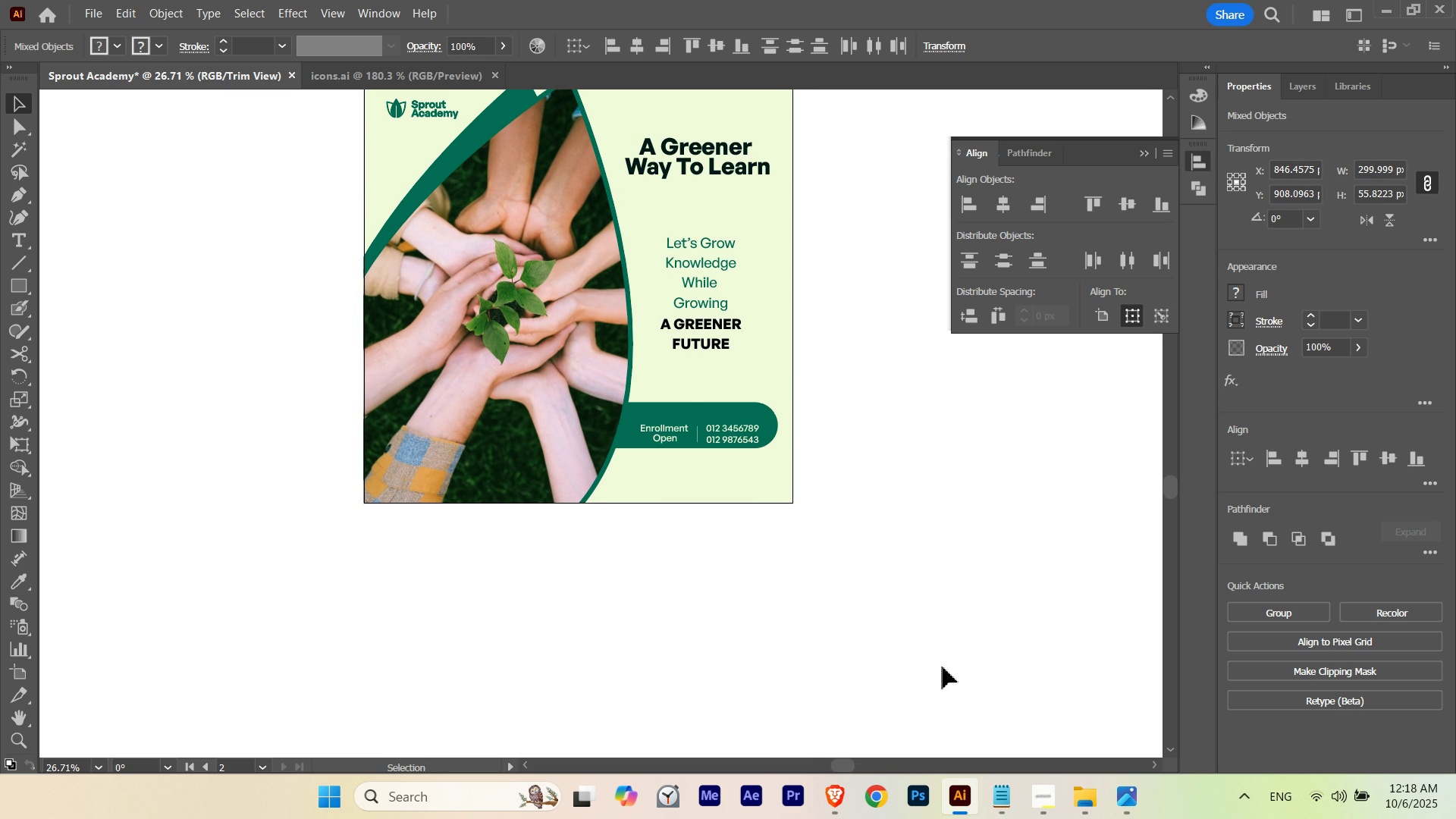 
key(End)
 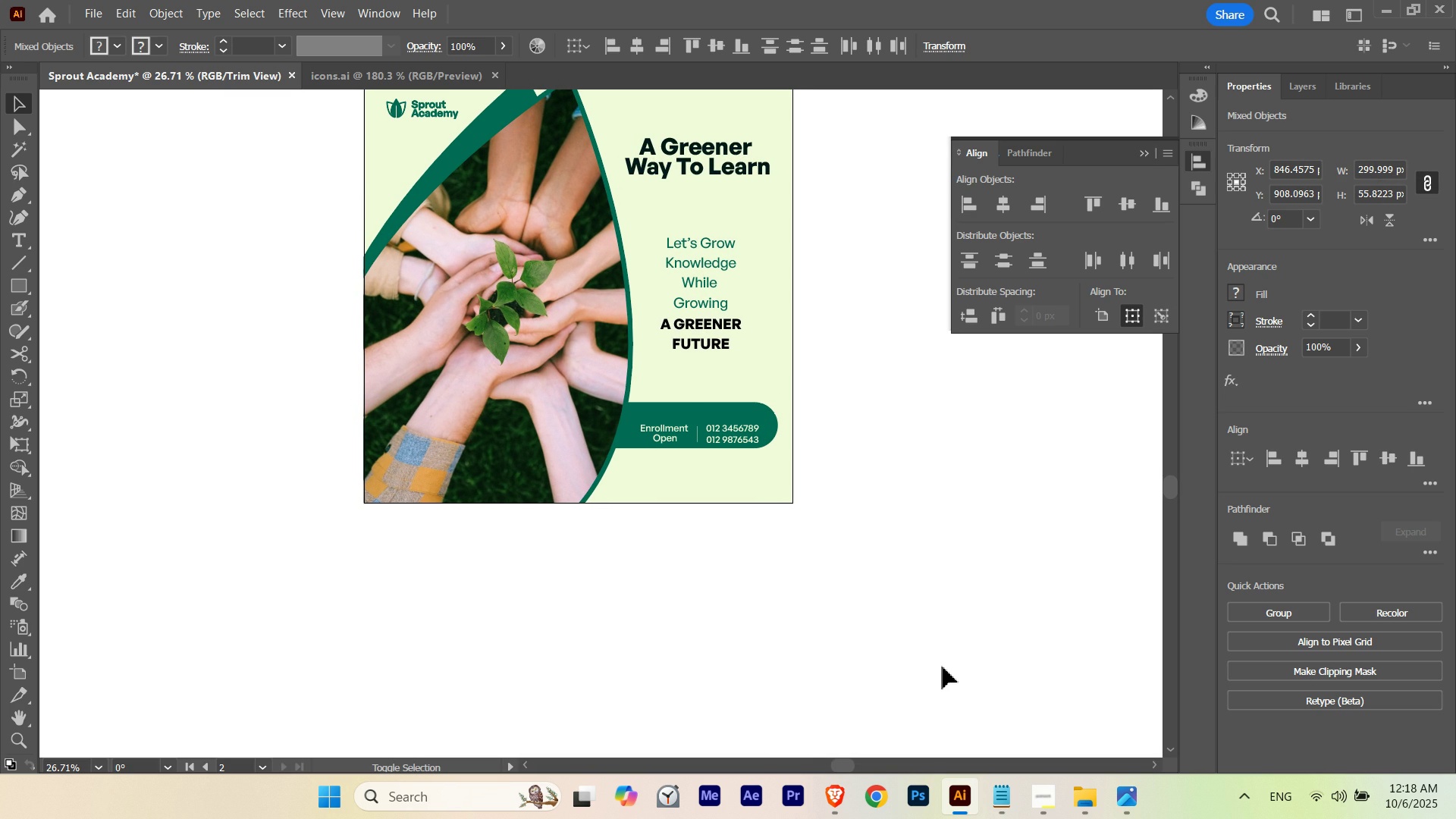 
key(Shift+ShiftLeft)
 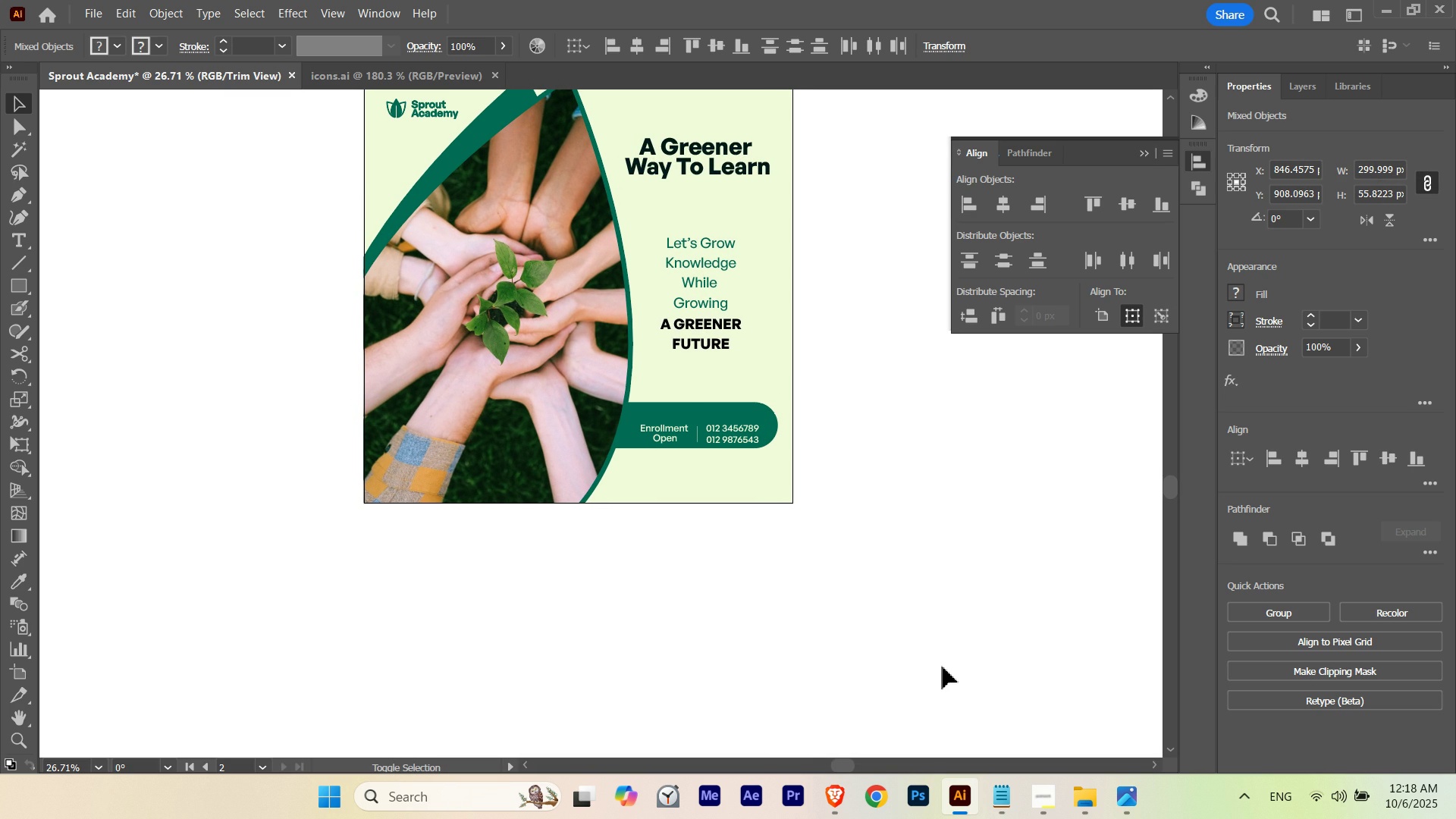 
key(Shift+ShiftLeft)
 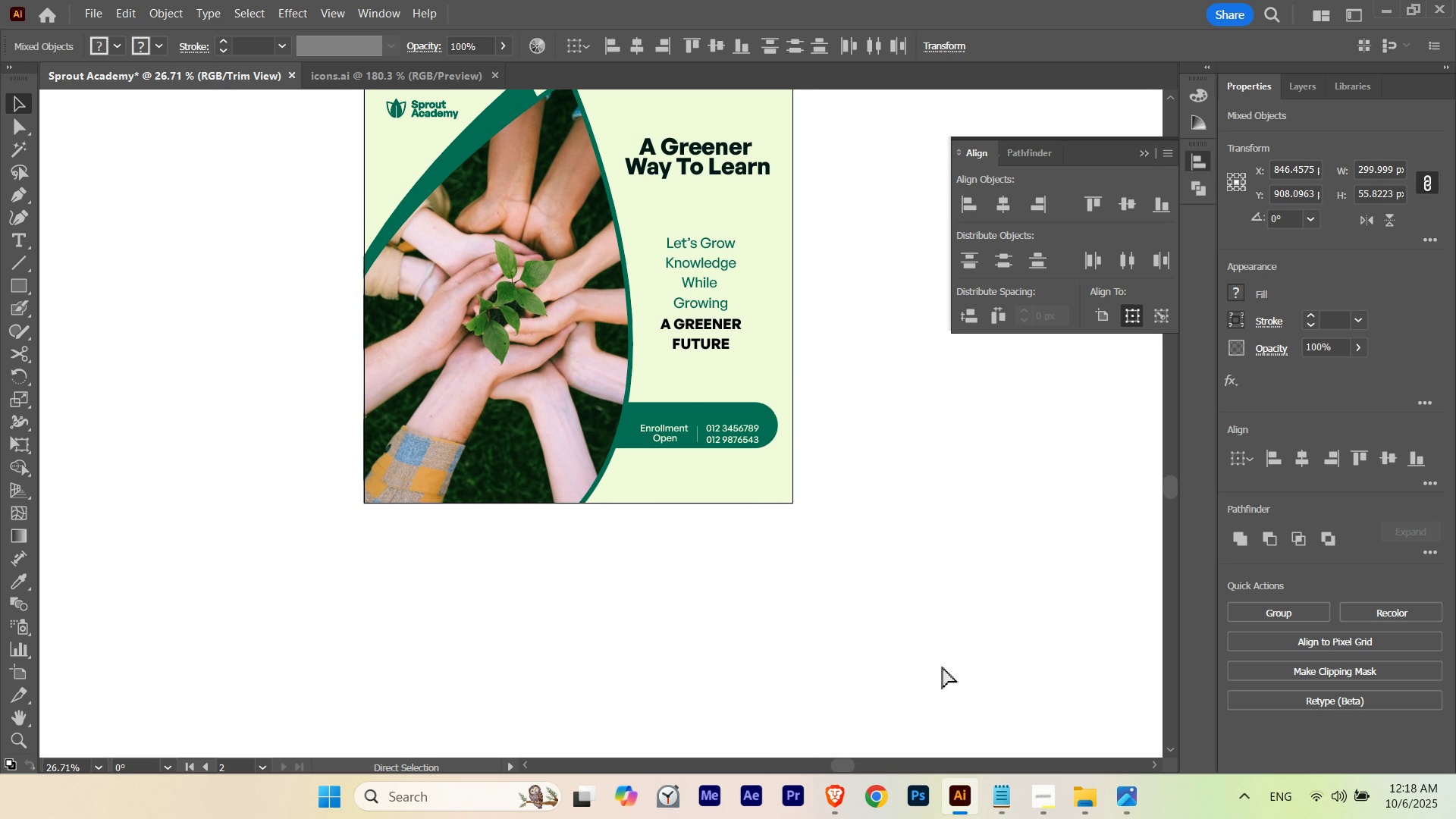 
key(Control+Z)
 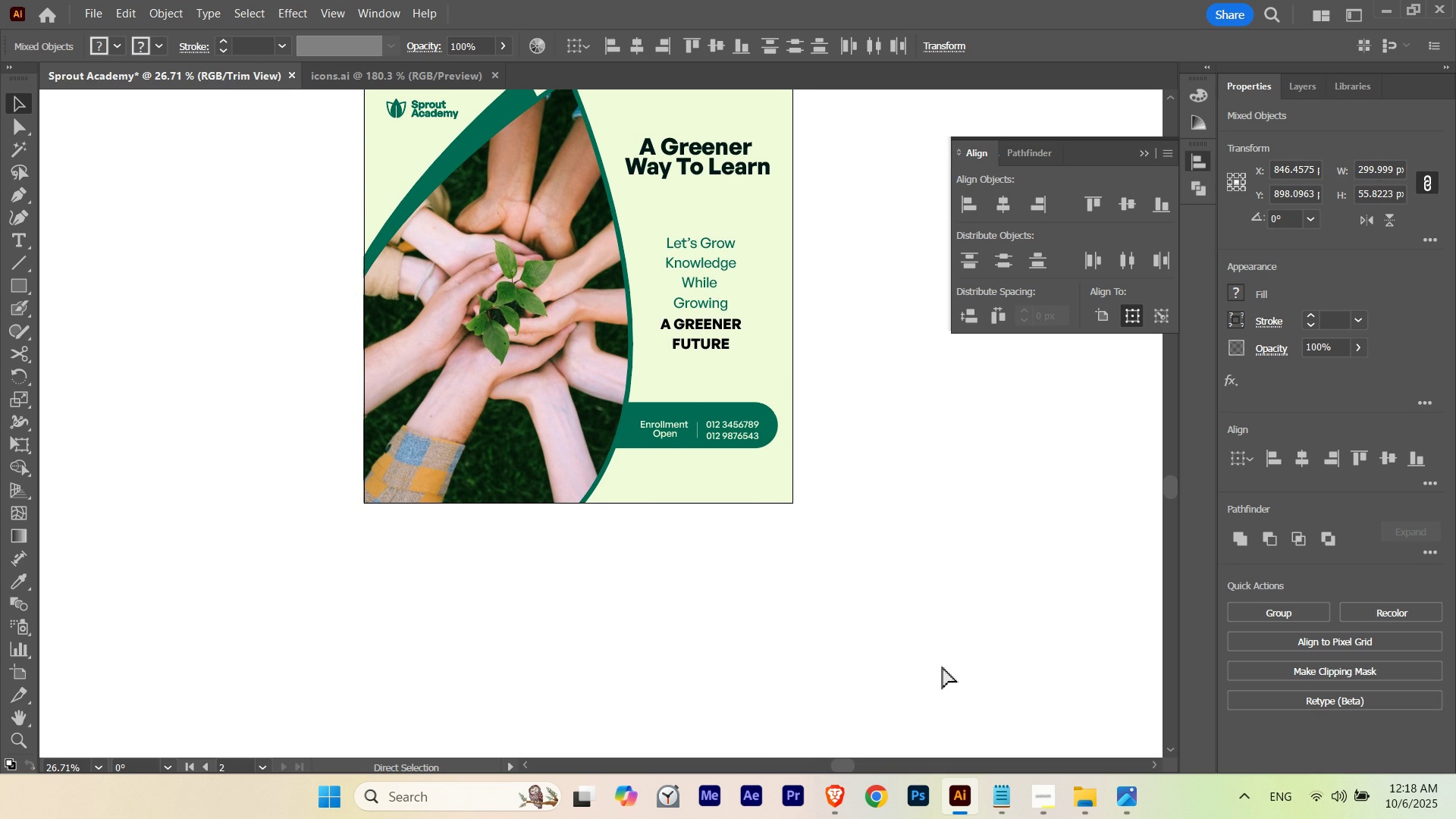 
key(Control+Z)
 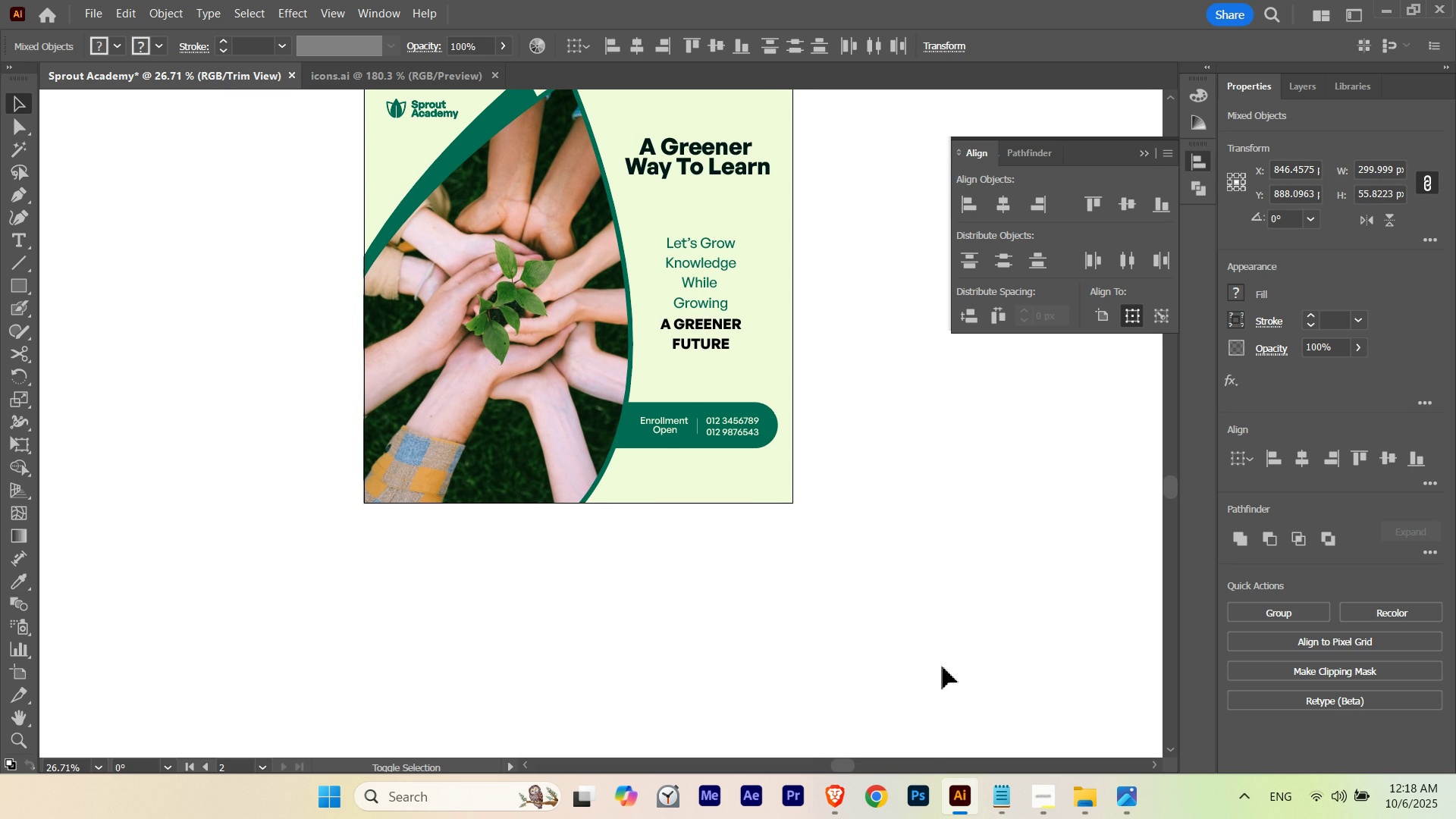 
key(Shift+ArrowLeft)
 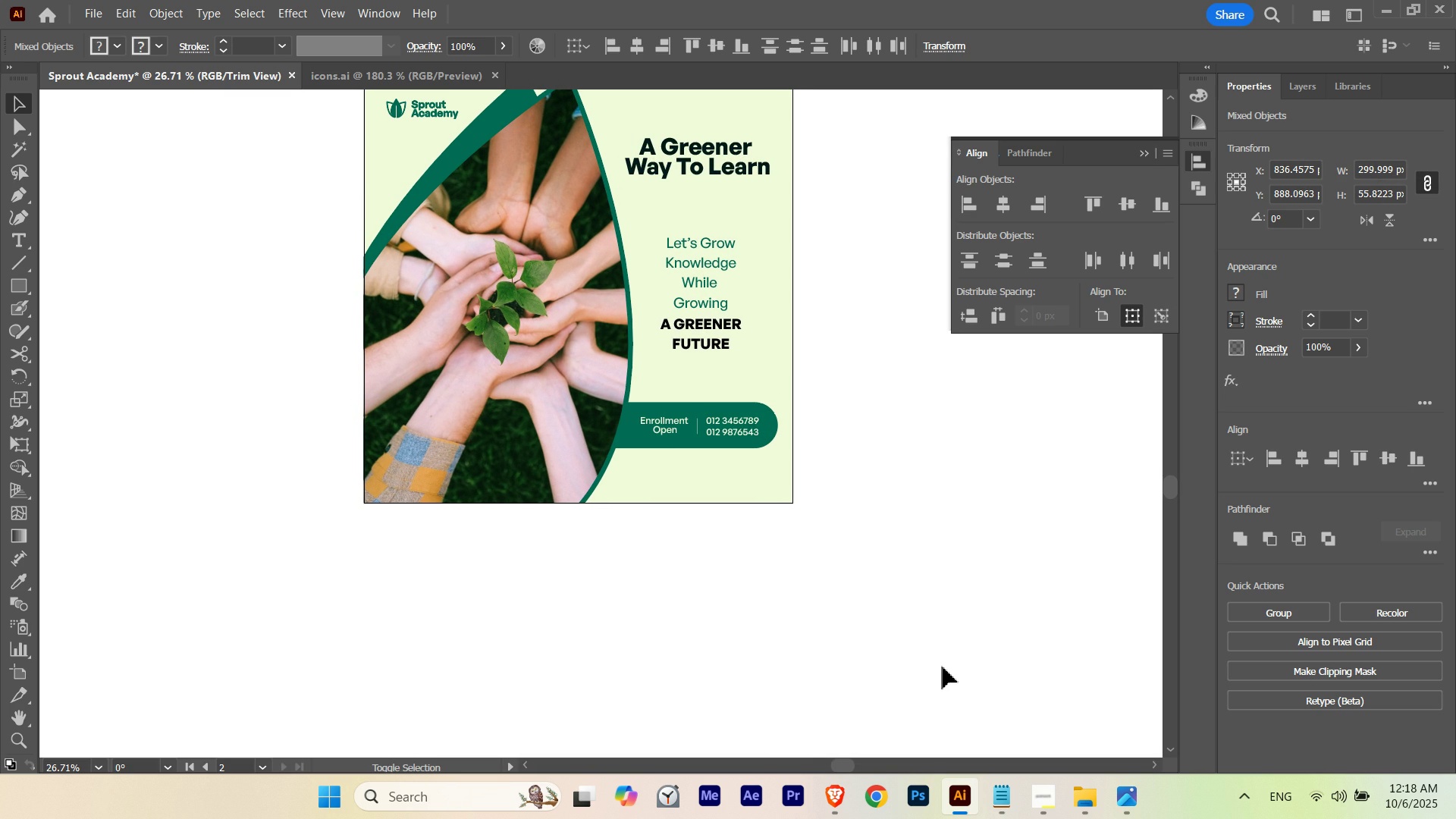 
key(Shift+ArrowRight)
 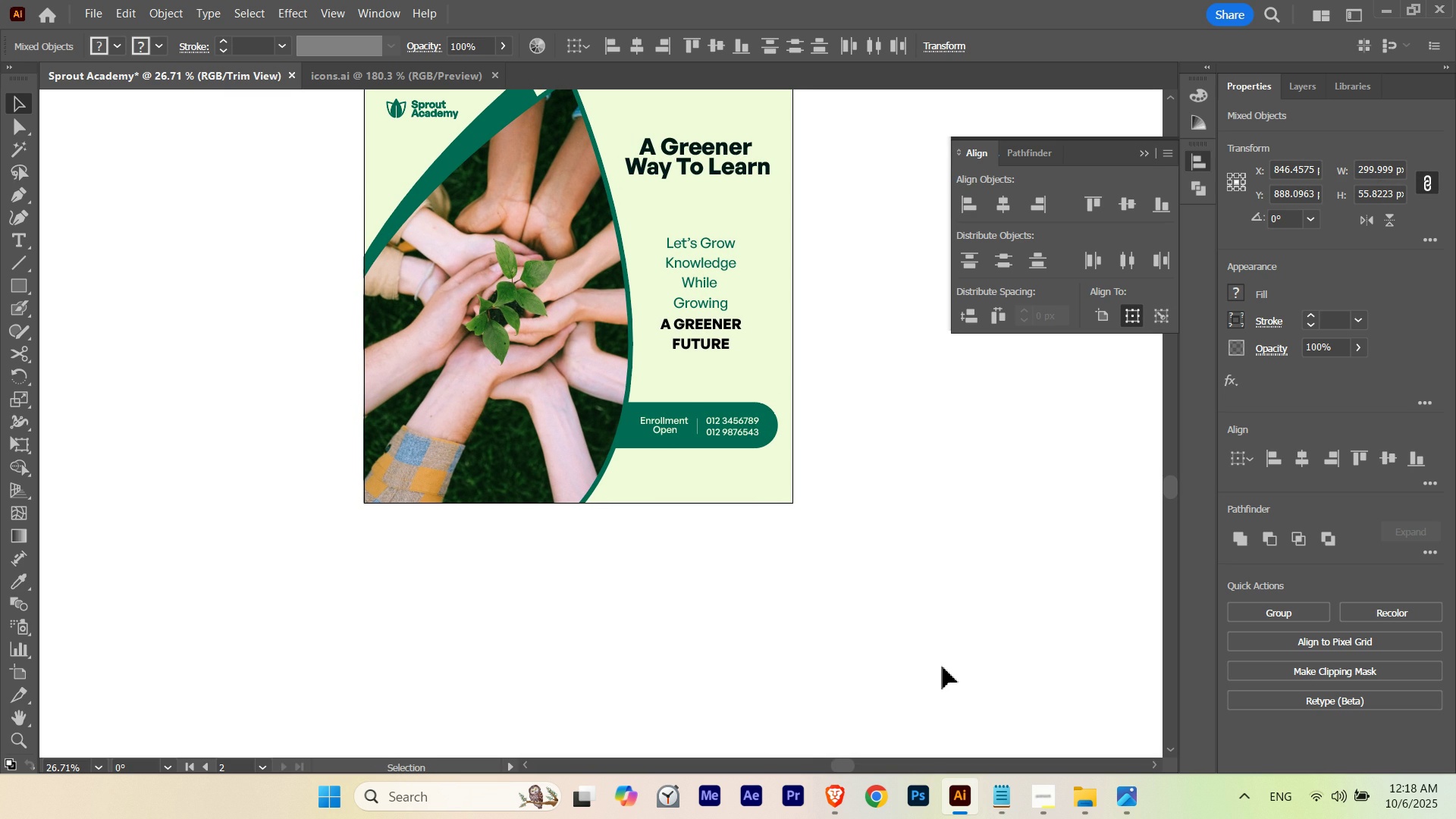 
key(ArrowLeft)
 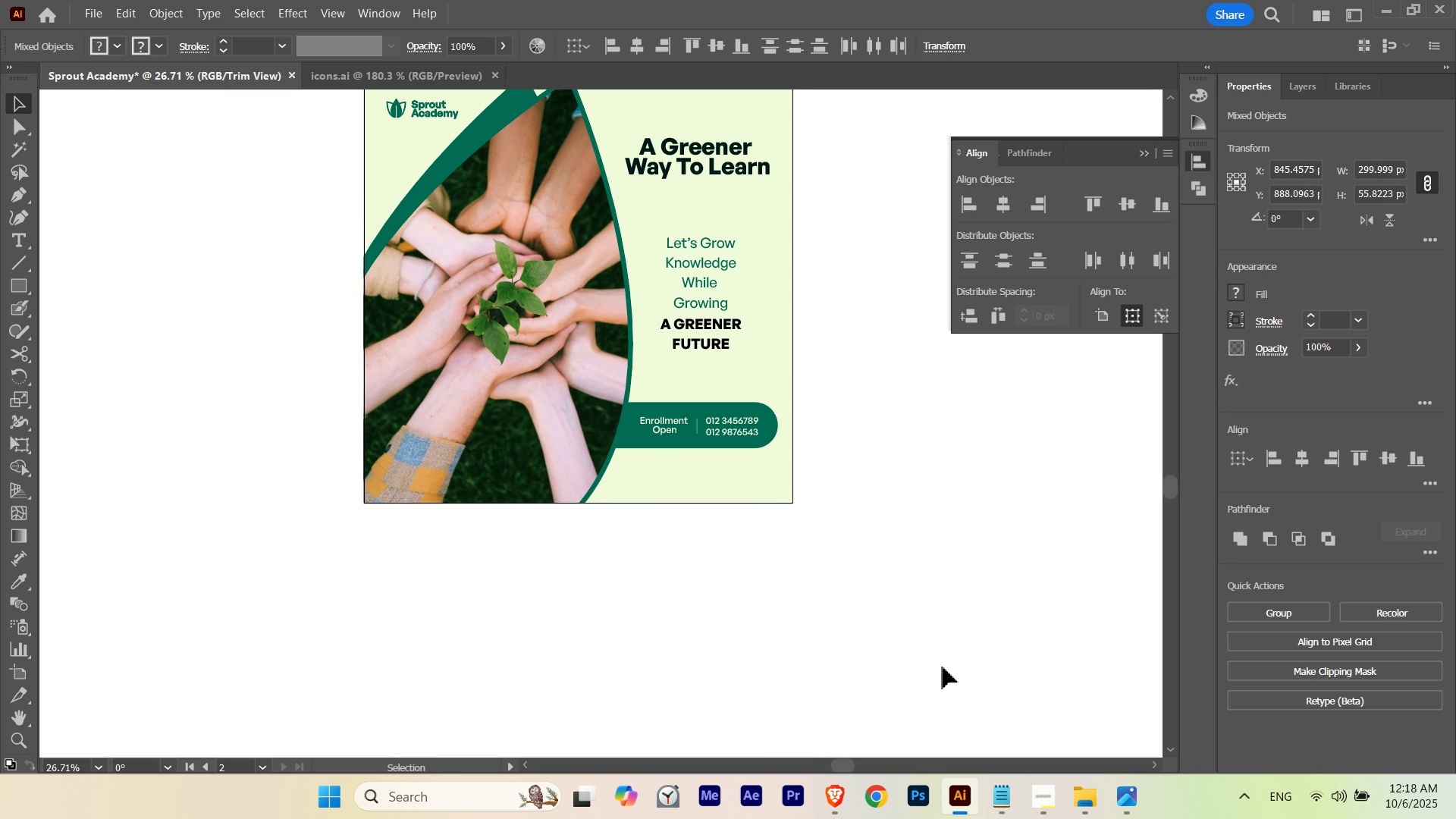 
key(ArrowLeft)
 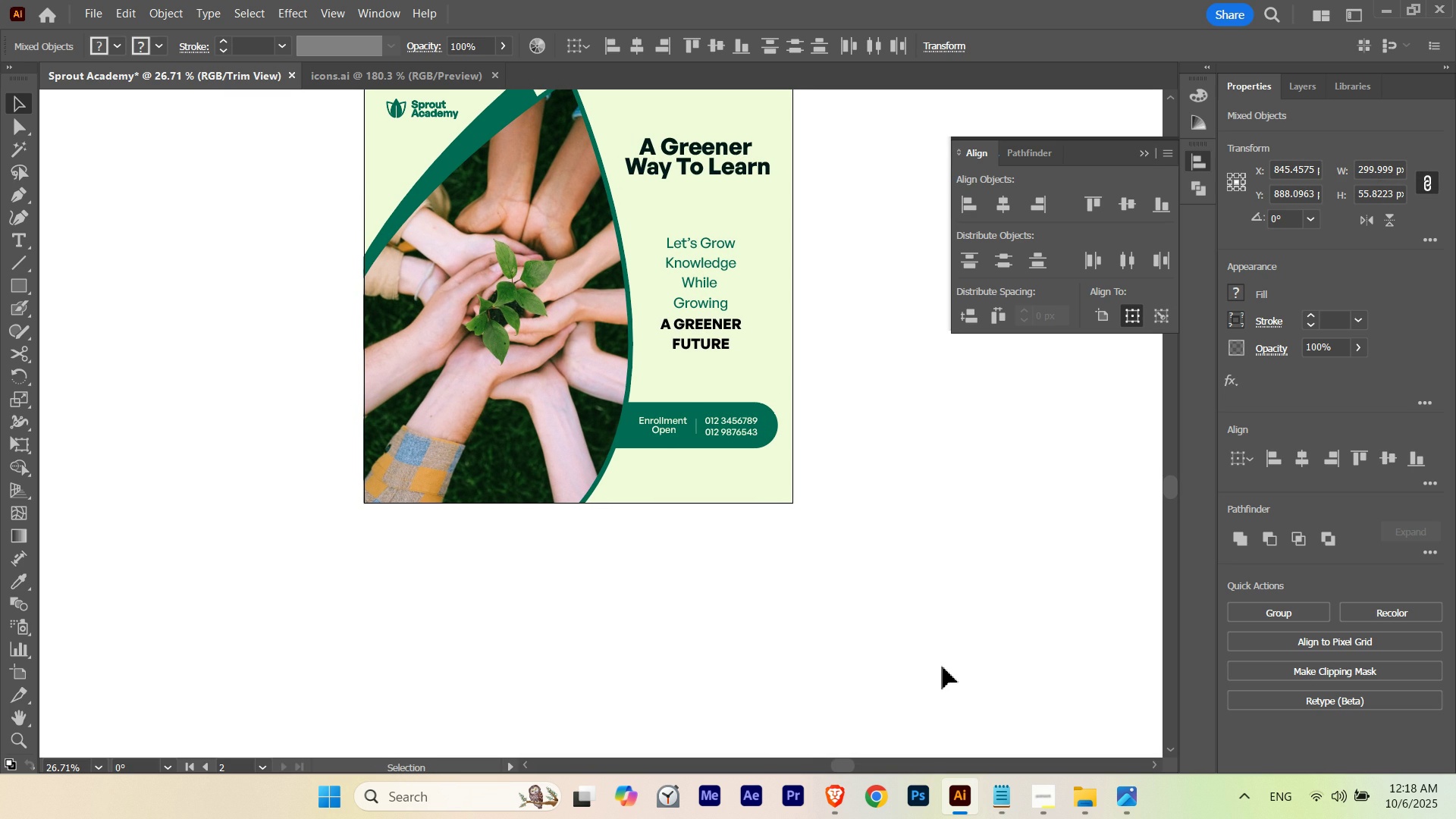 
key(ArrowLeft)
 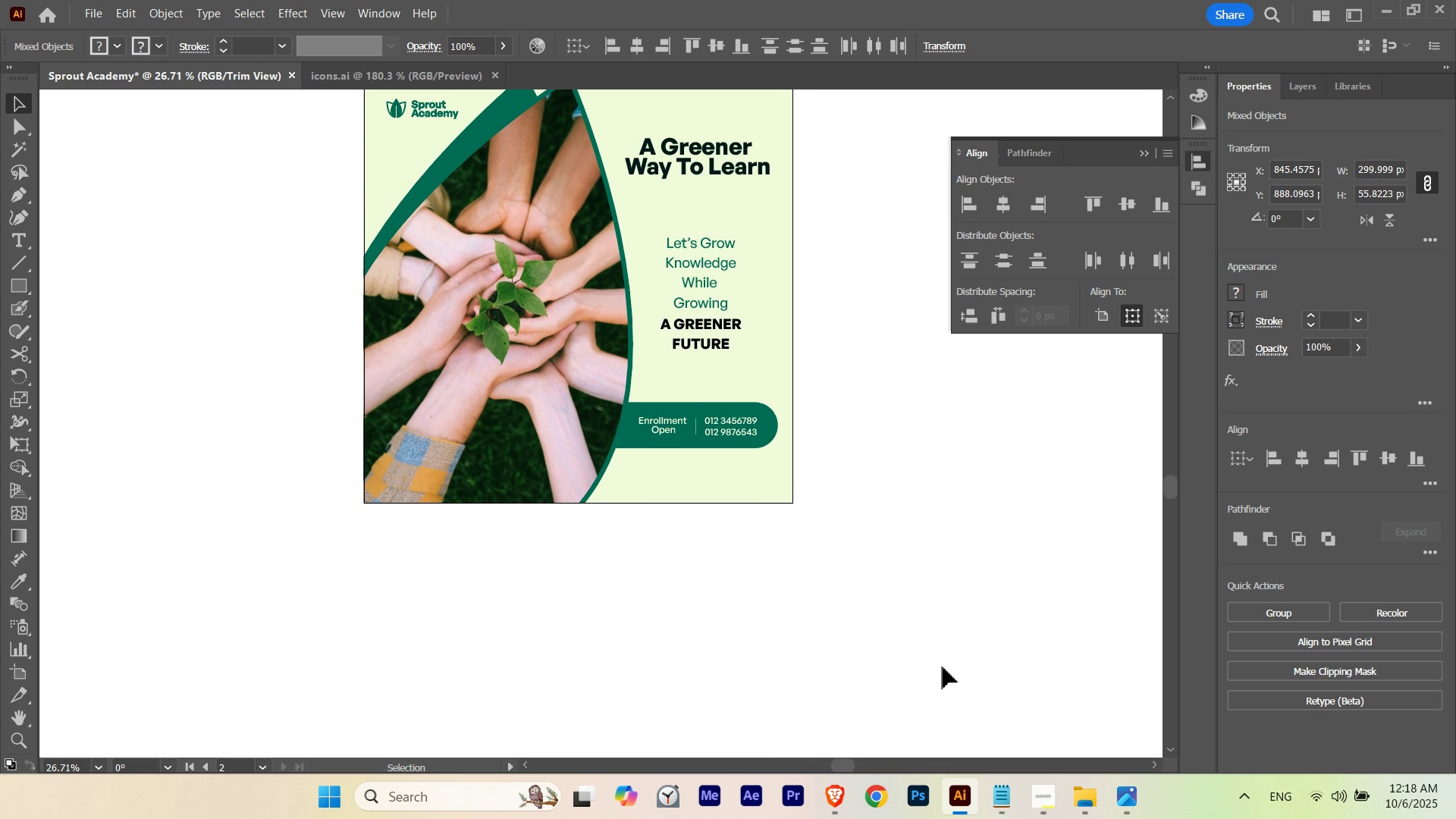 
key(ArrowLeft)
 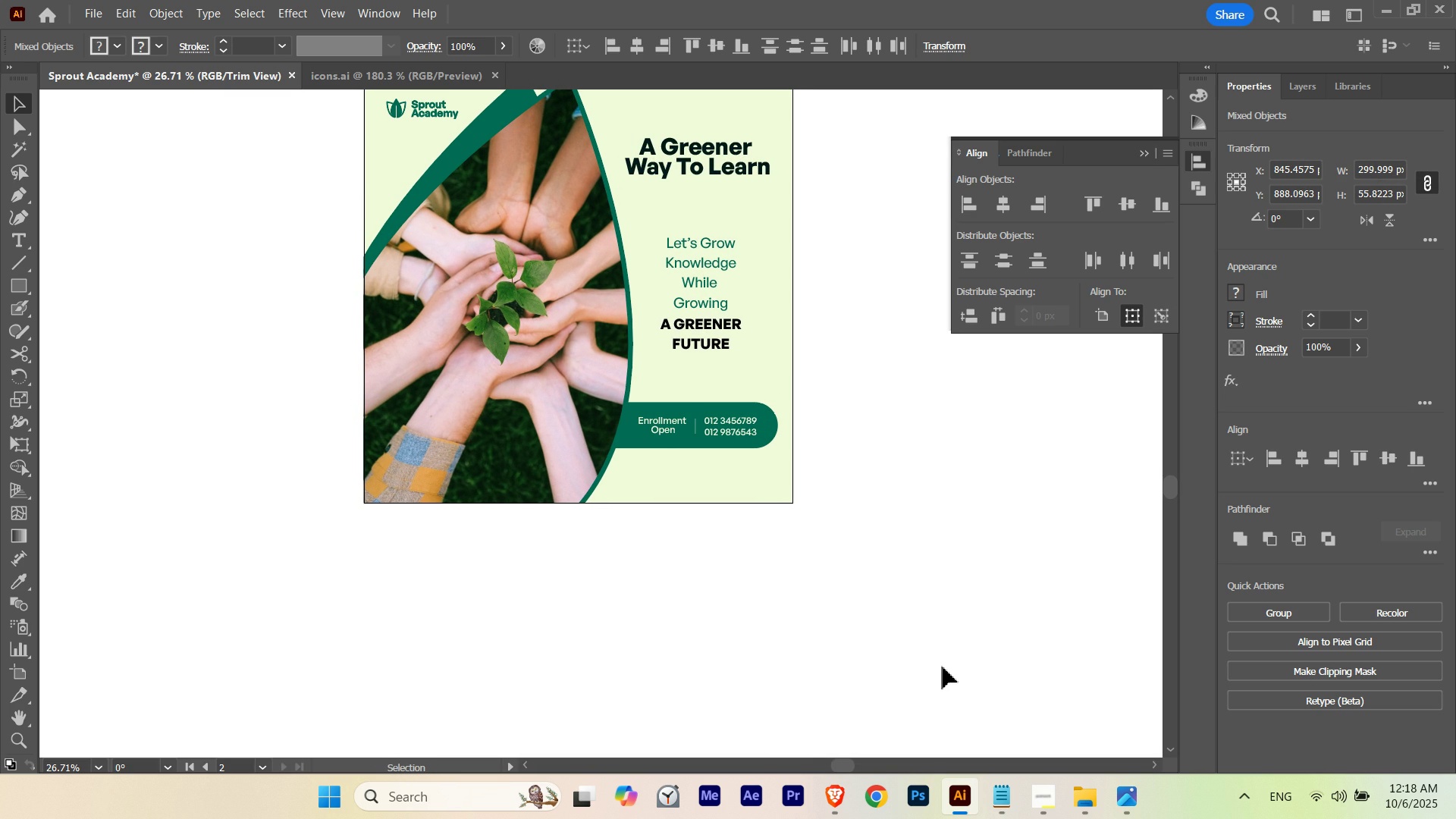 
key(ArrowLeft)
 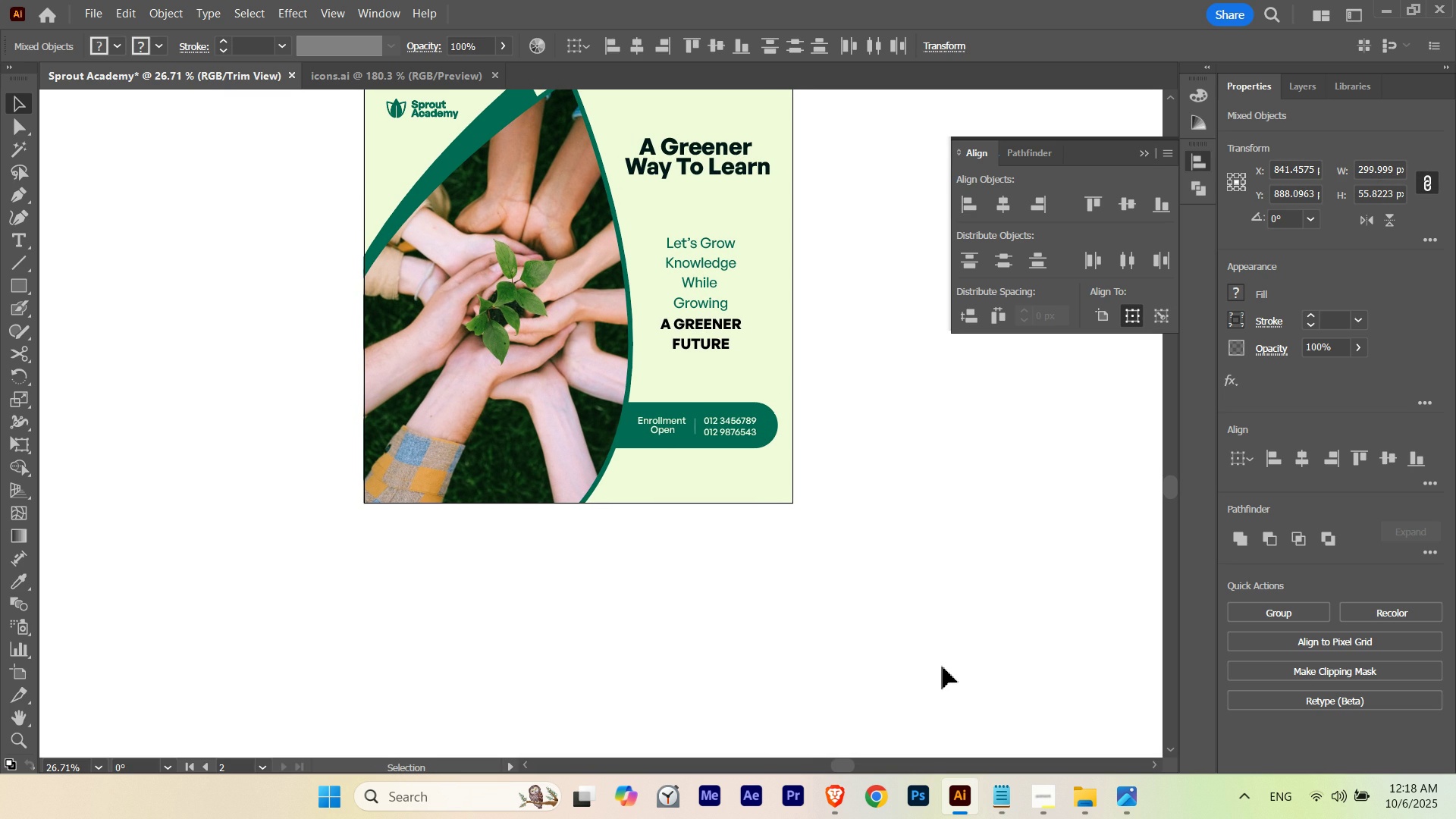 
key(ArrowLeft)
 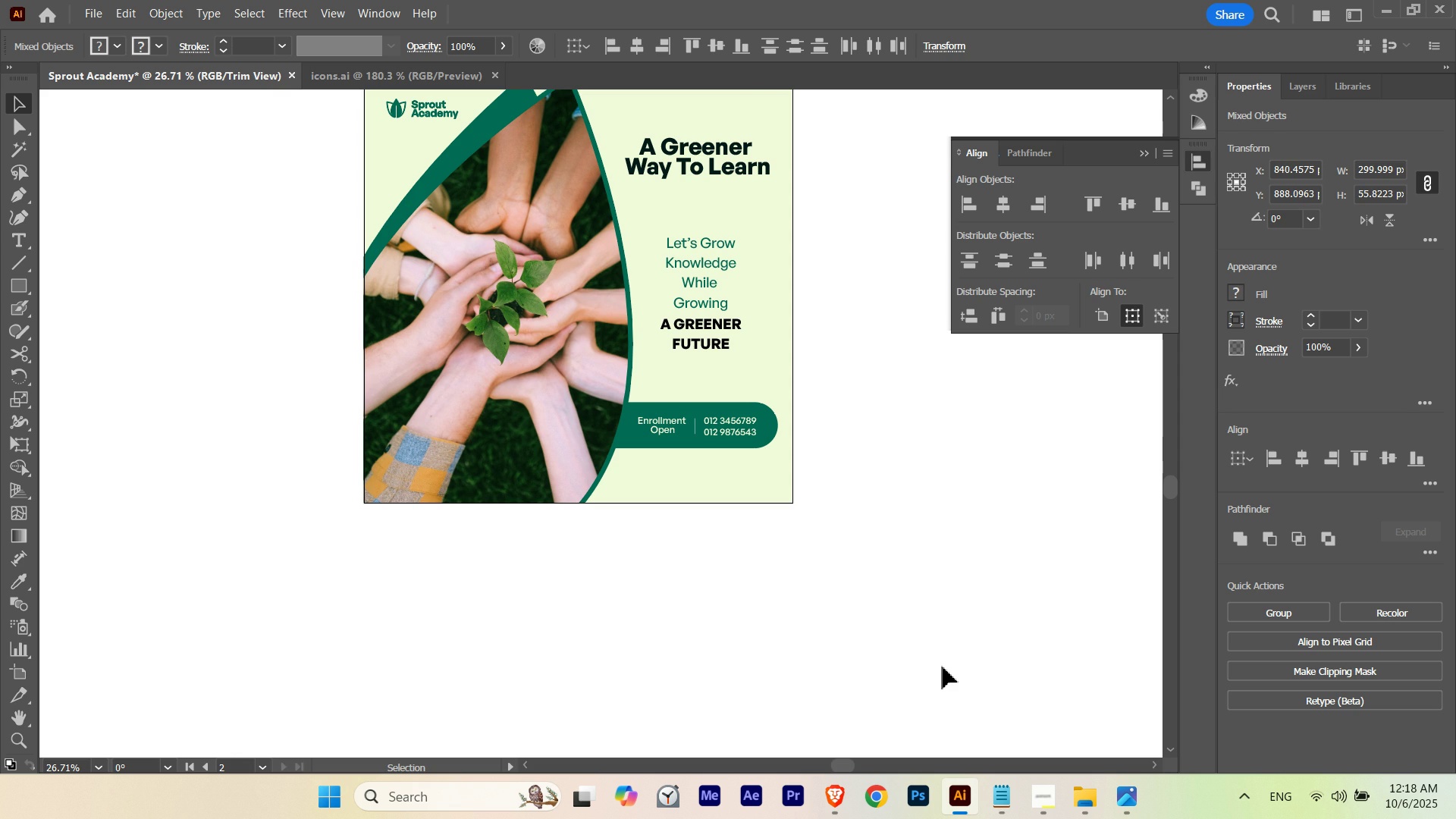 
key(ArrowLeft)
 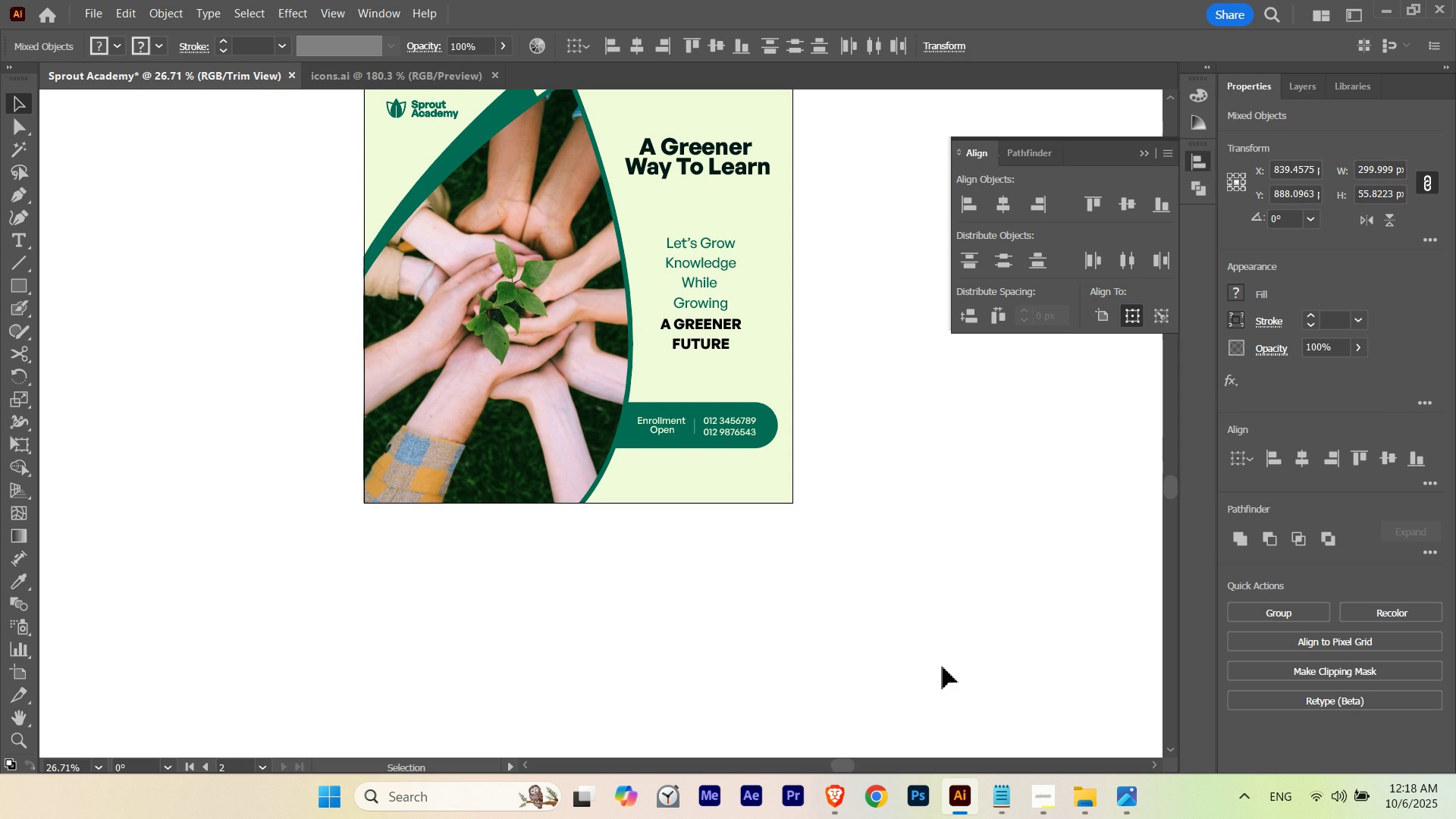 
hold_key(key=ArrowLeft, duration=0.64)
 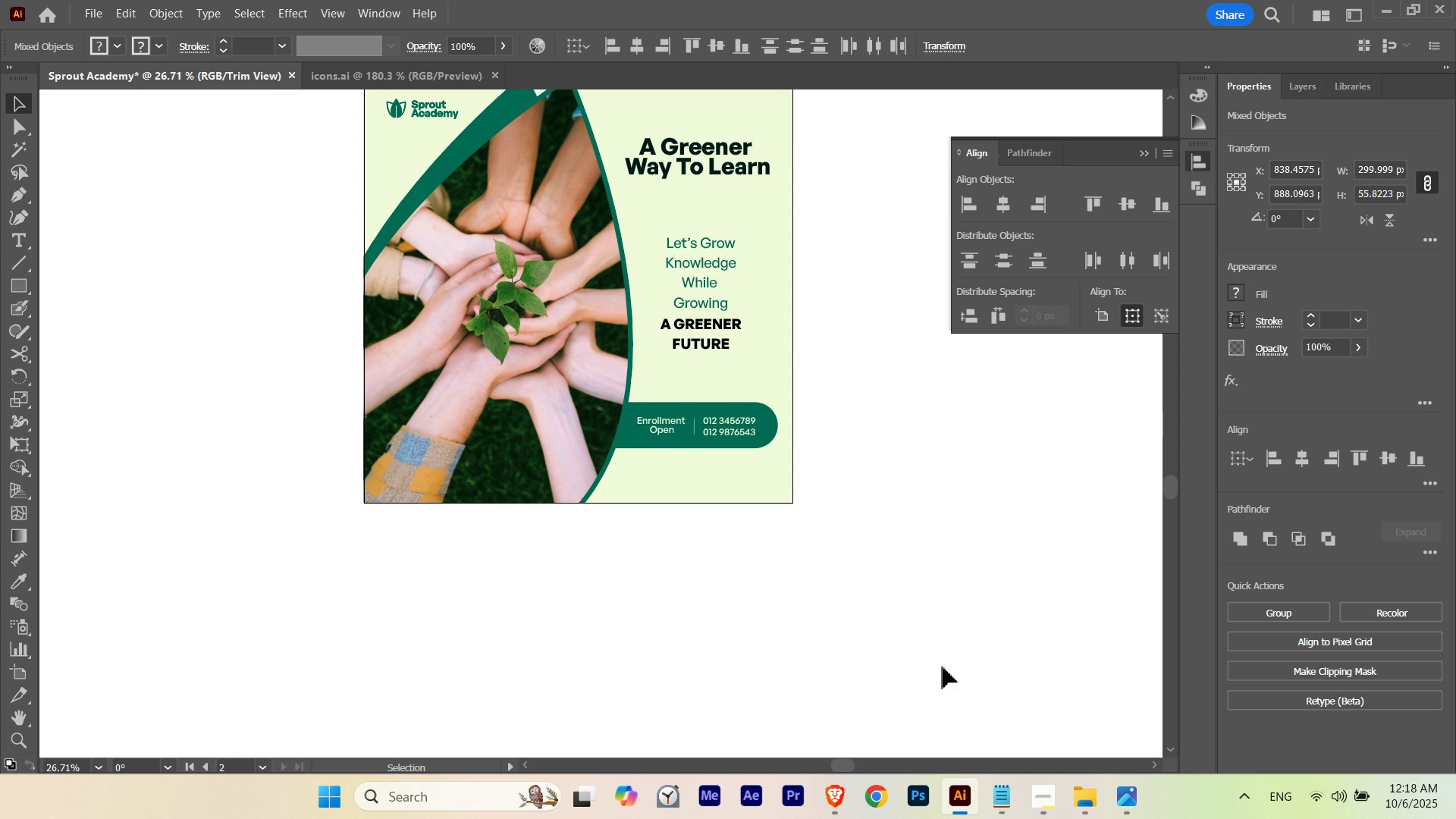 
key(ArrowRight)
 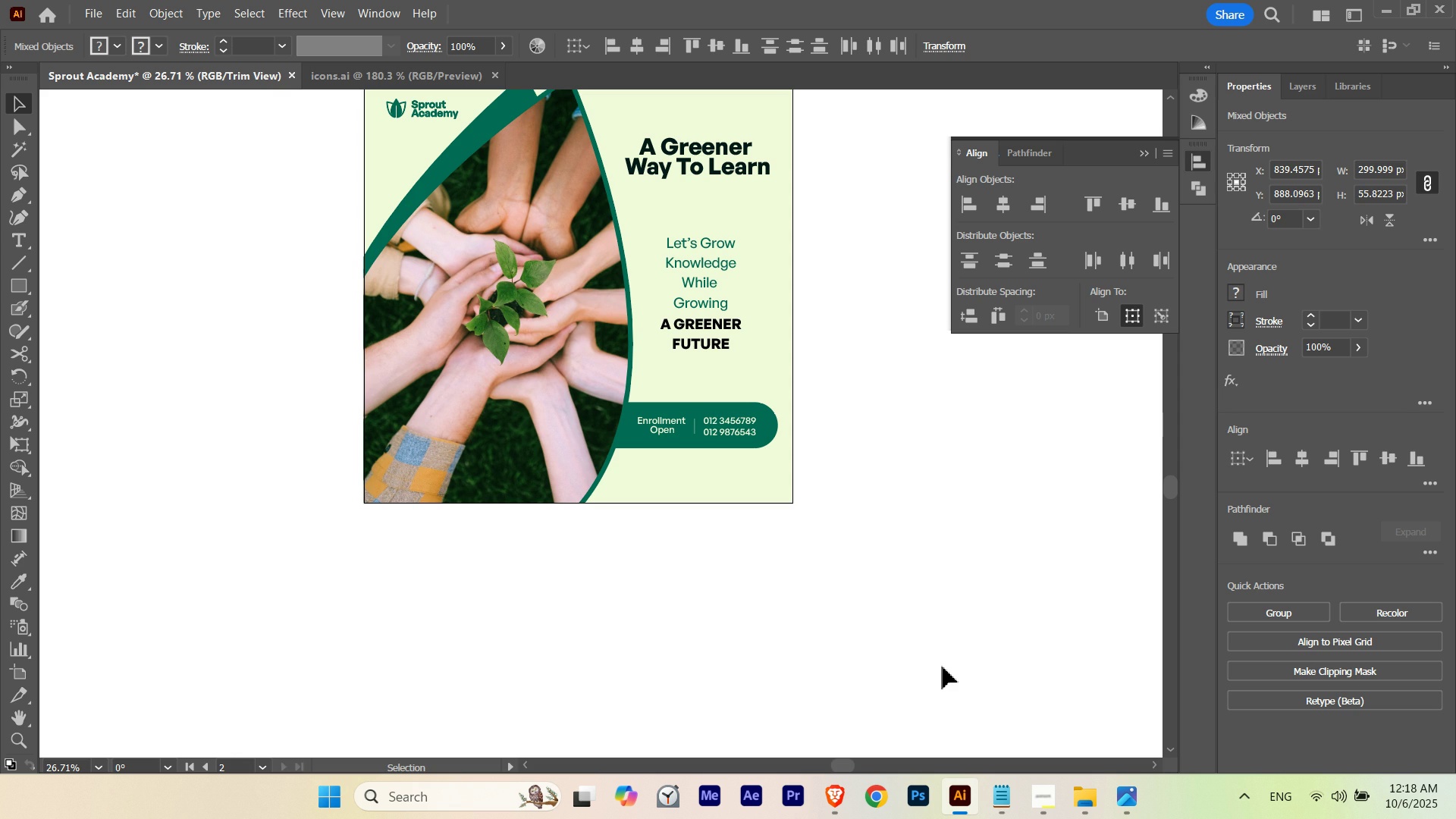 
key(ArrowRight)
 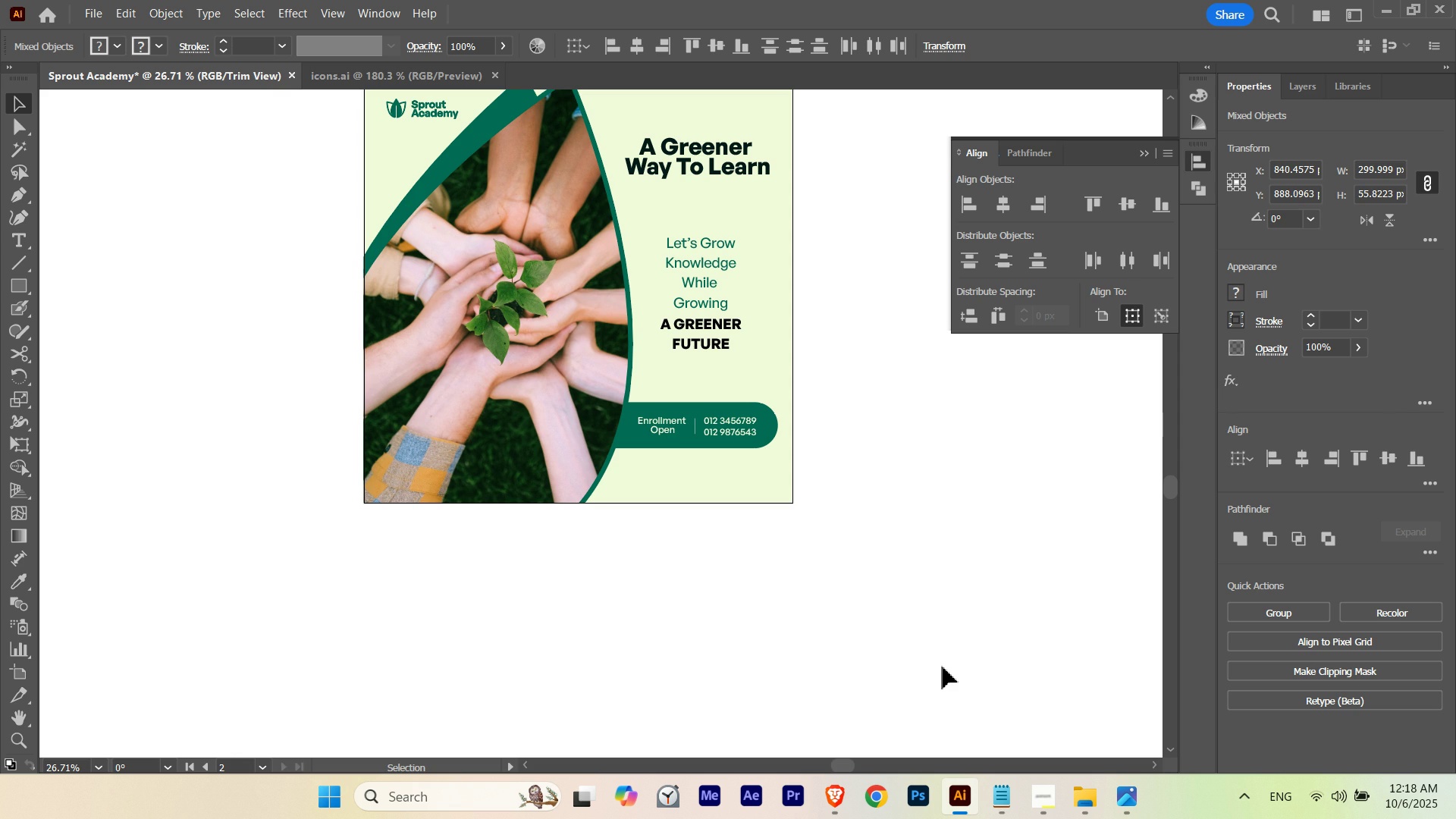 
key(ArrowRight)
 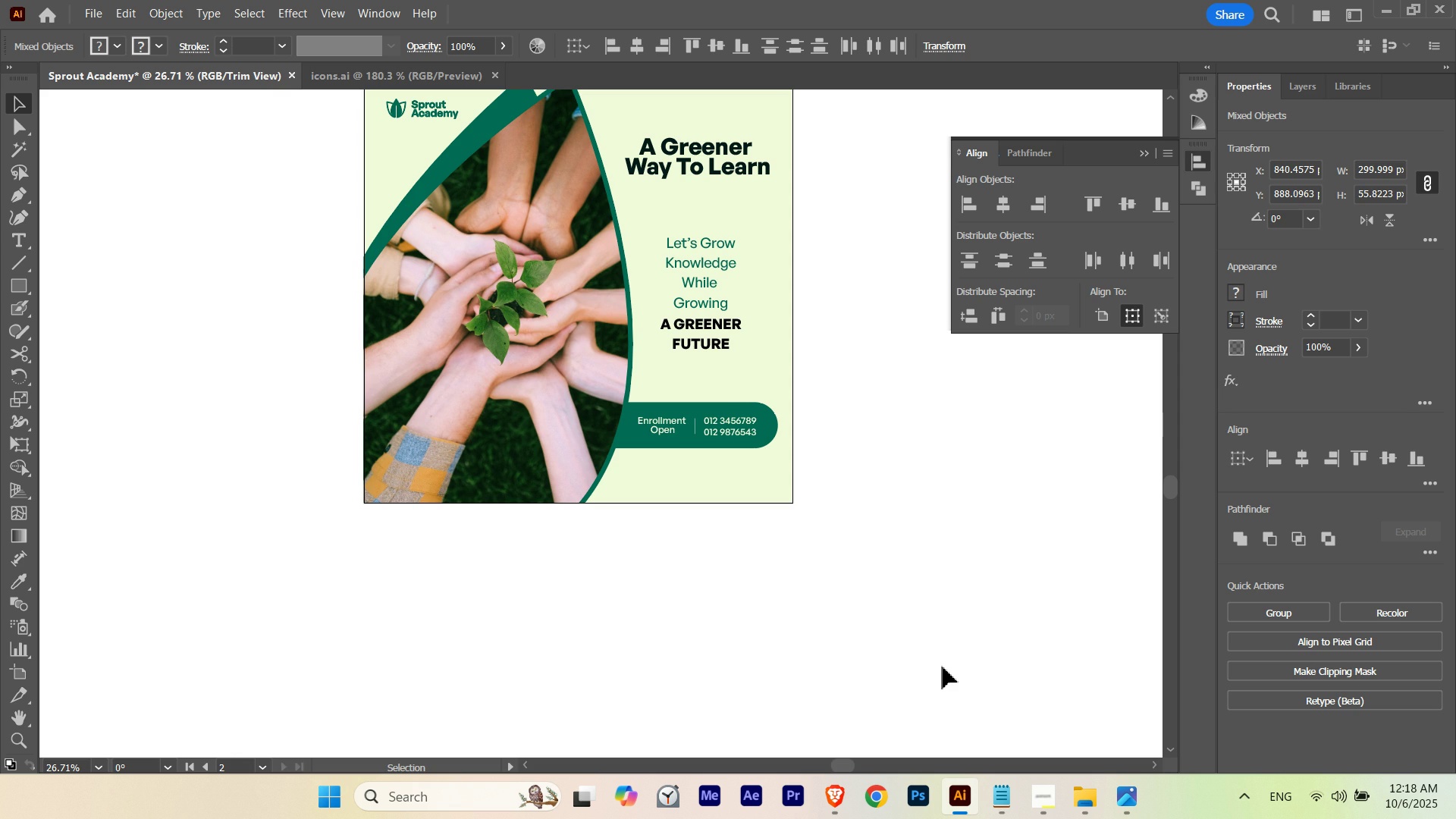 
key(ArrowLeft)
 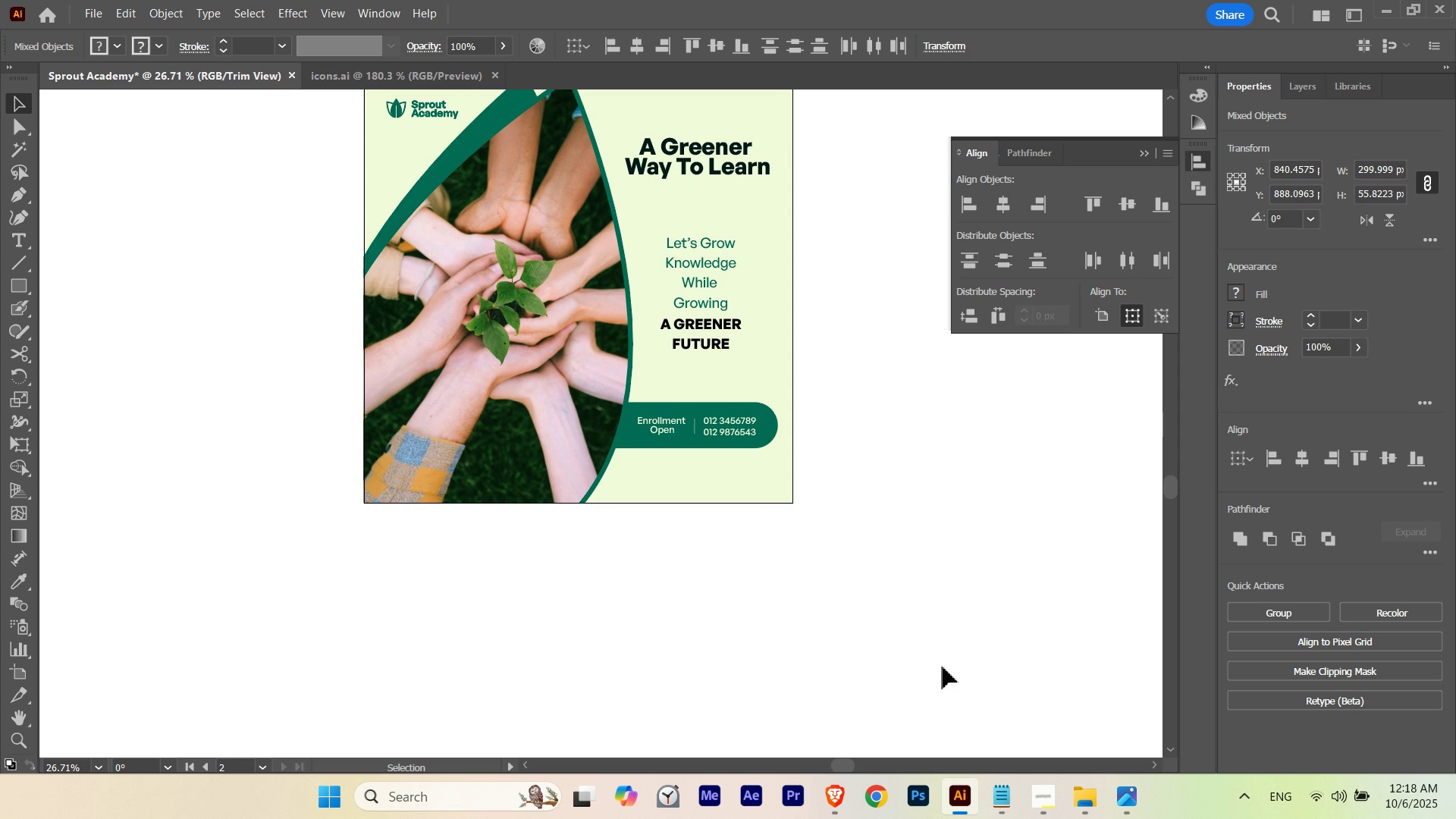 
key(ArrowLeft)
 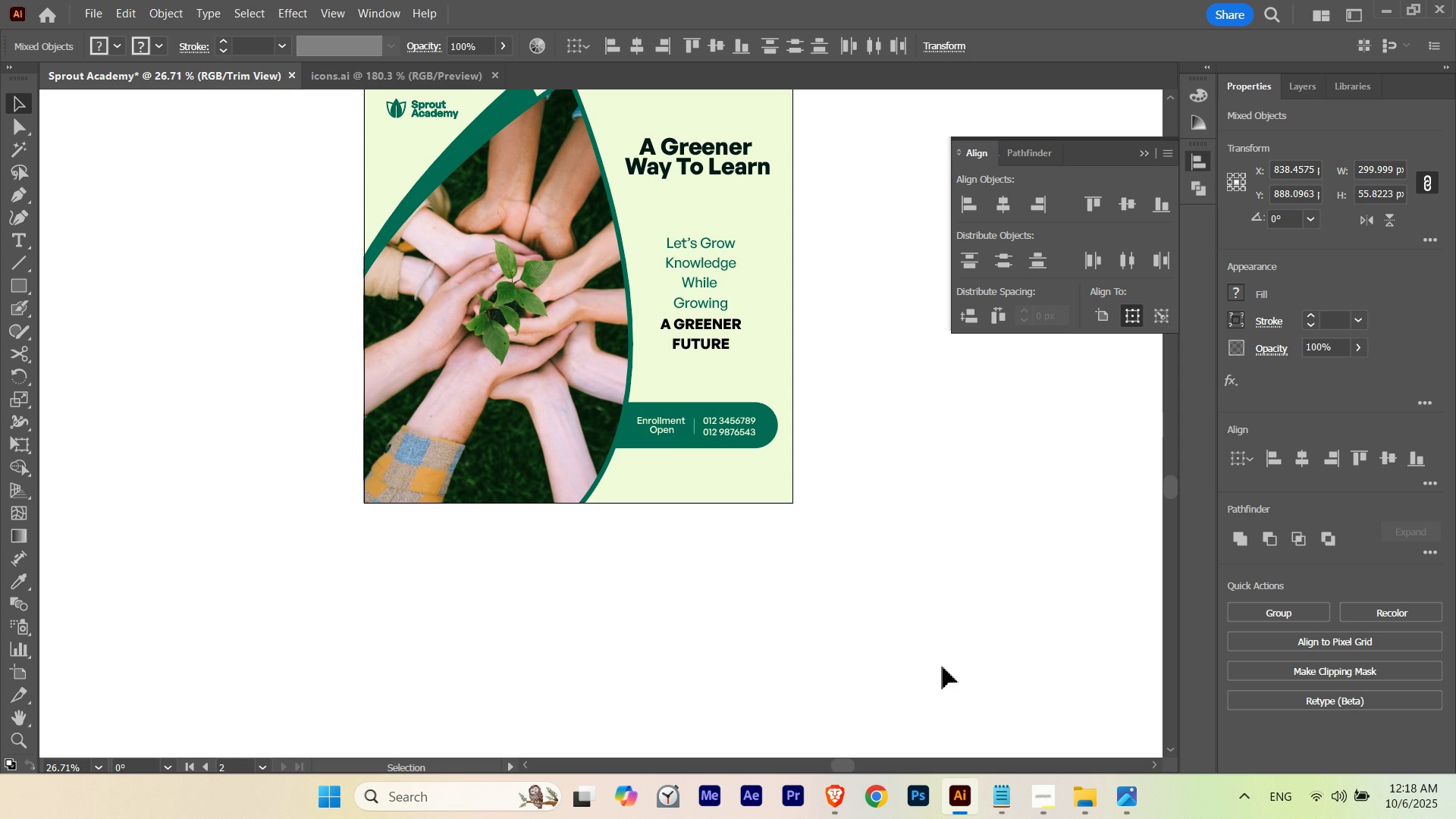 
key(ArrowRight)
 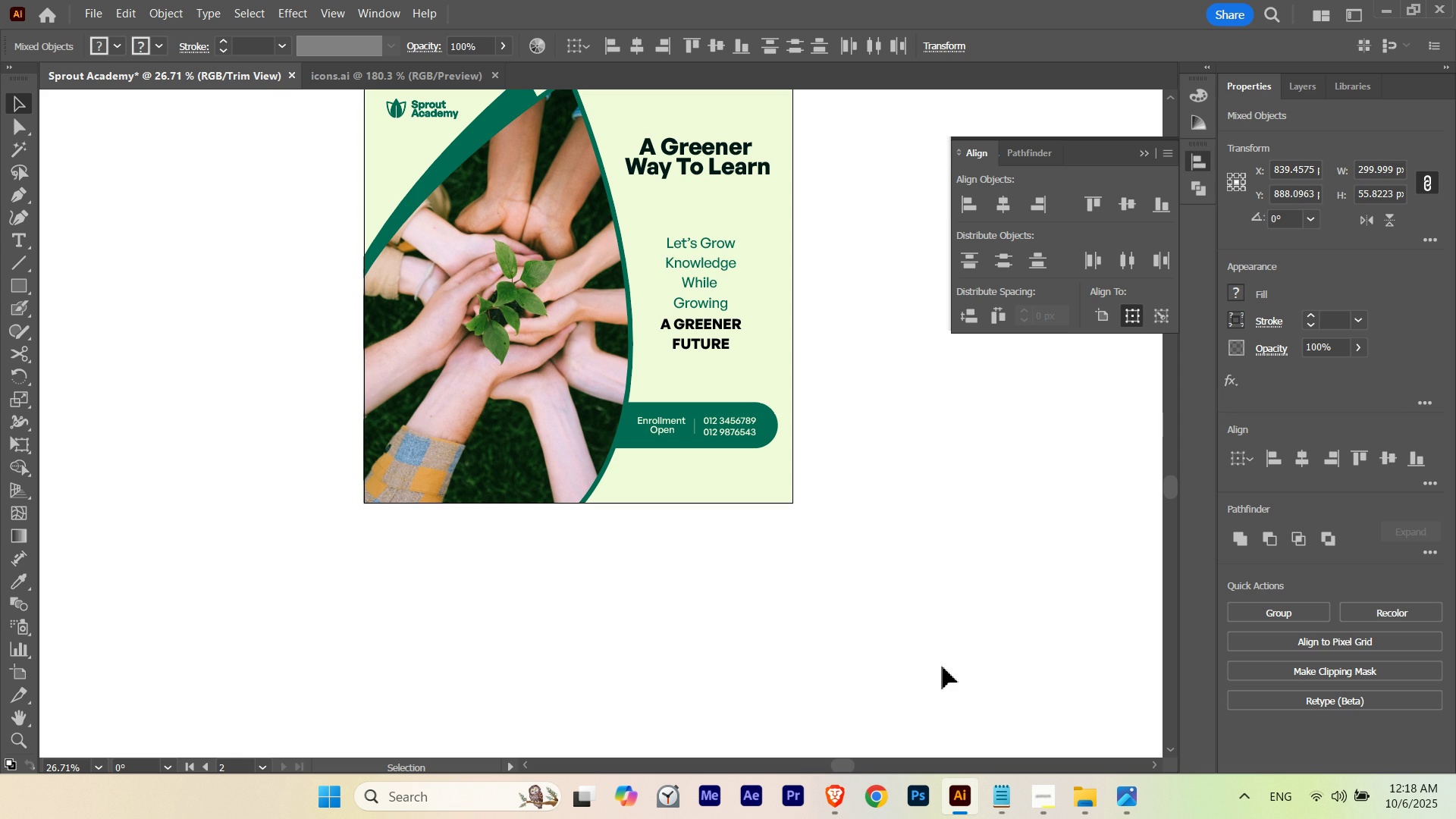 
key(ArrowLeft)
 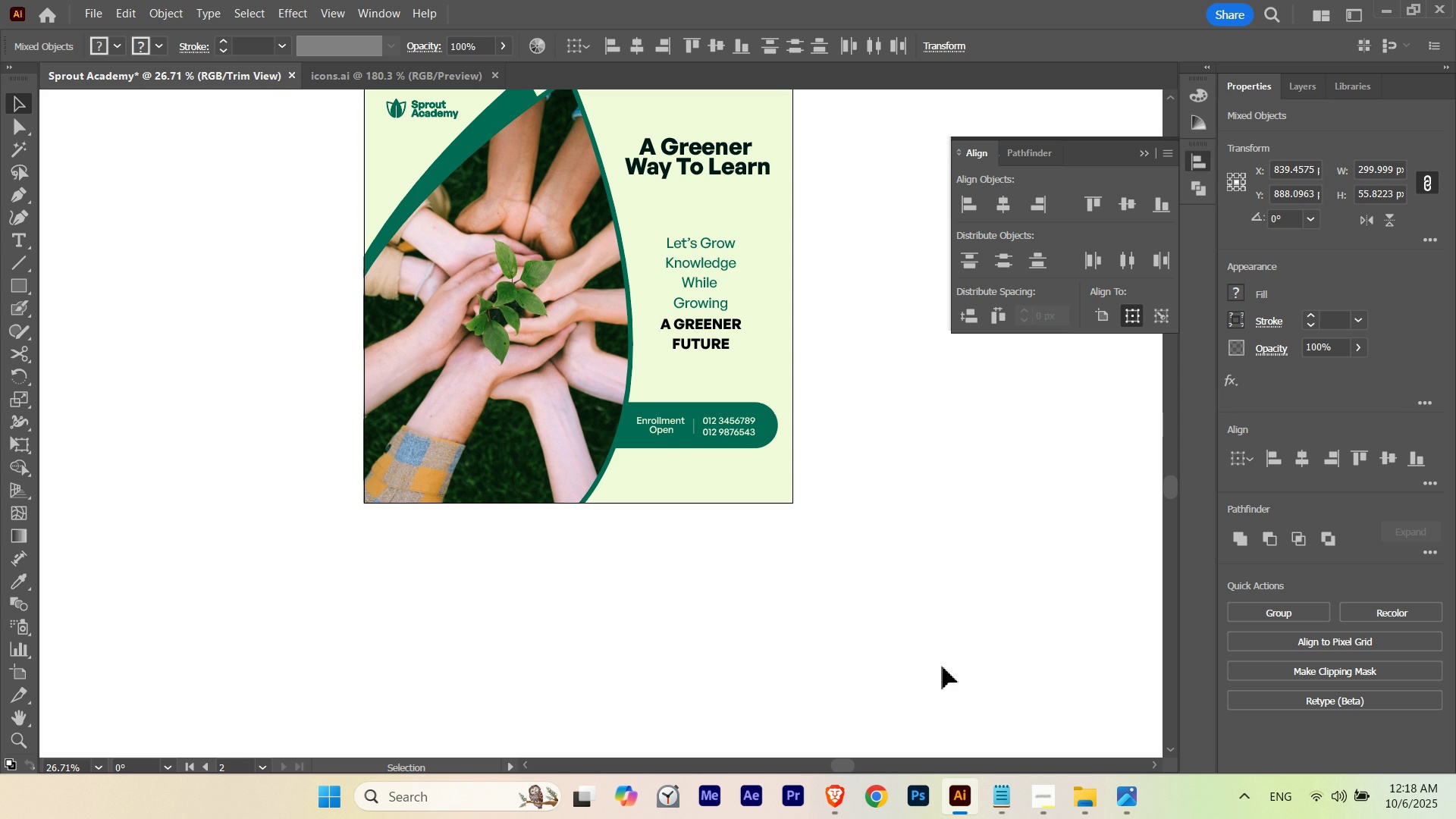 
key(ArrowLeft)
 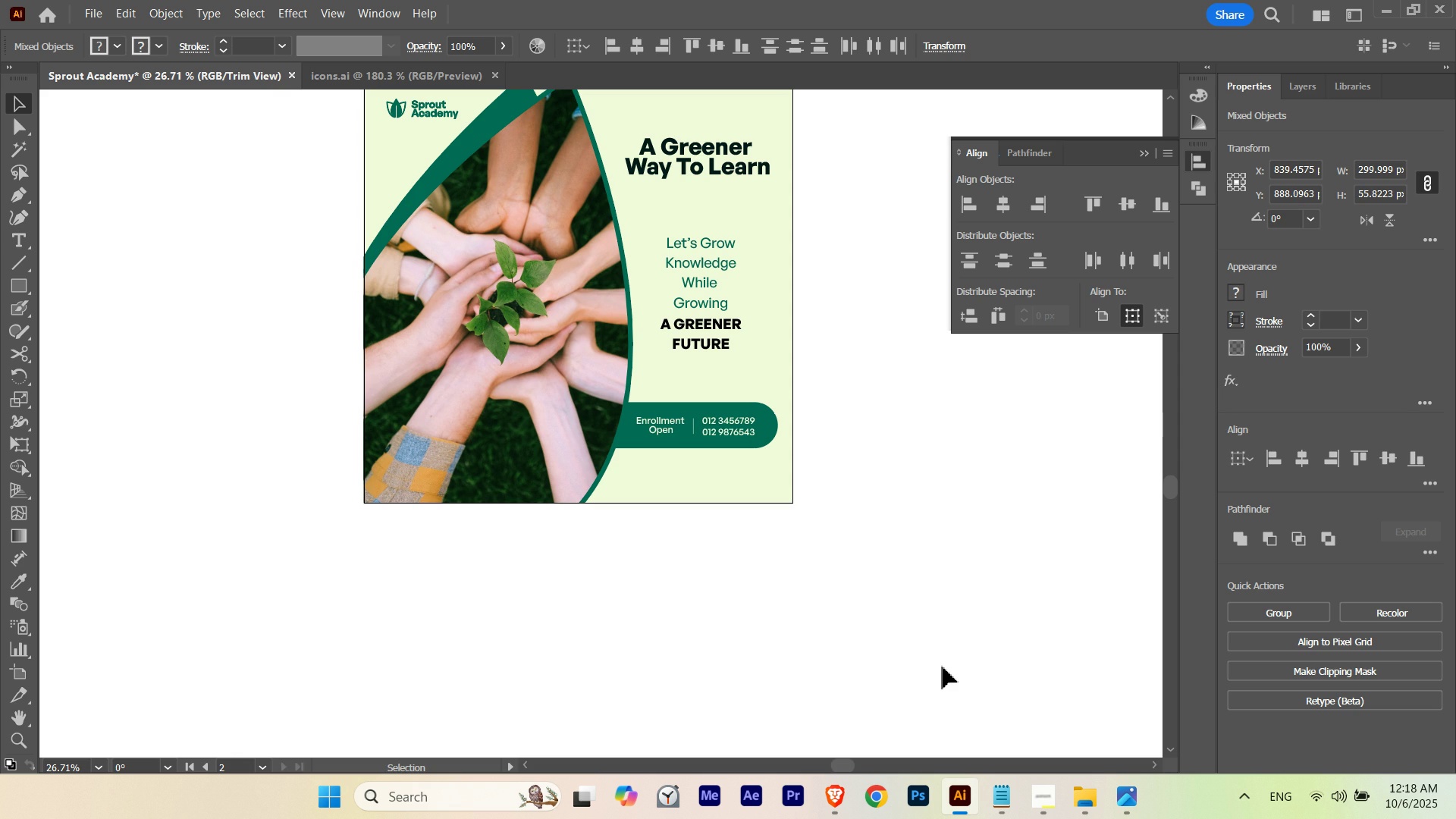 
key(ArrowLeft)
 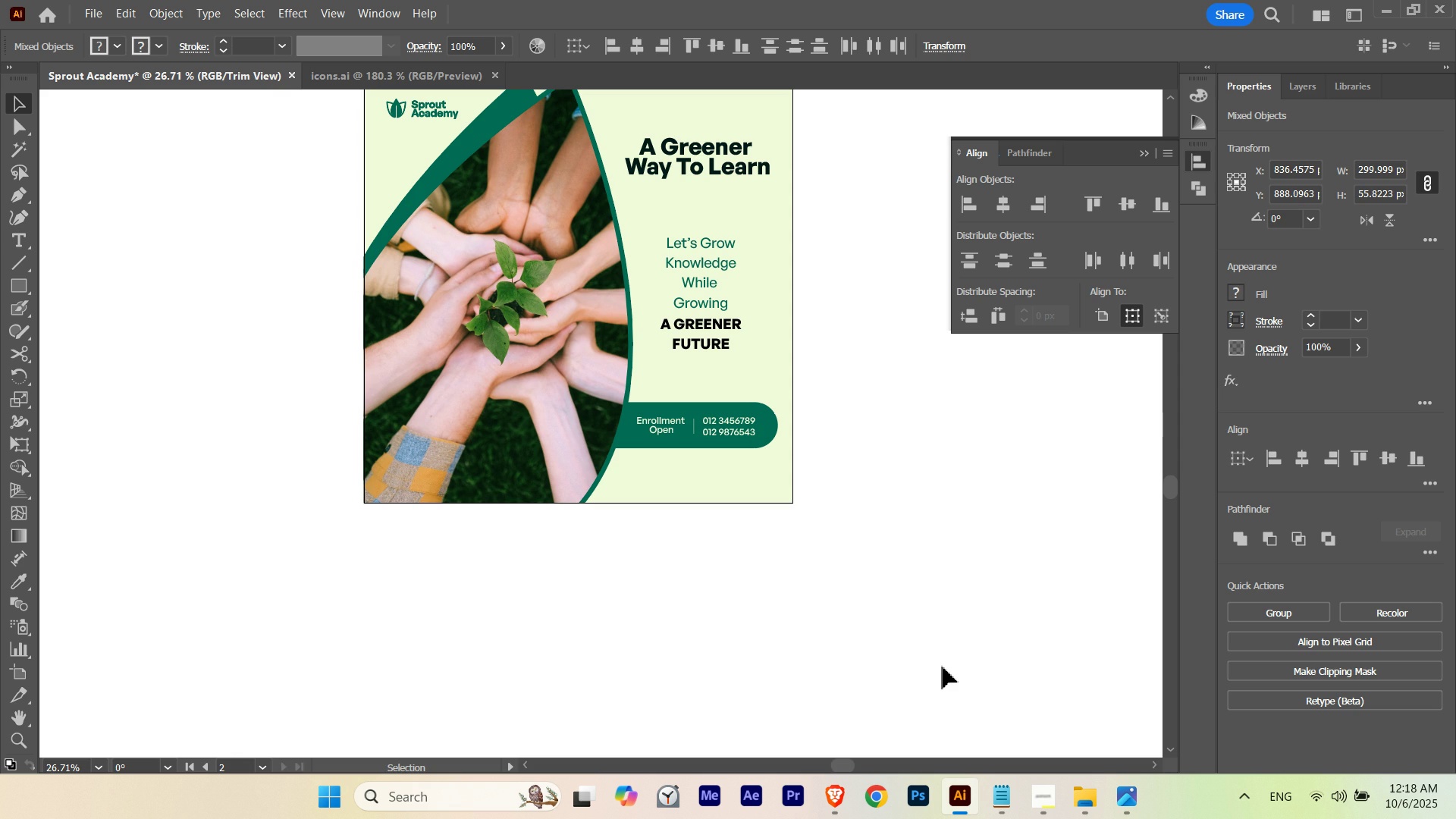 
key(ArrowRight)
 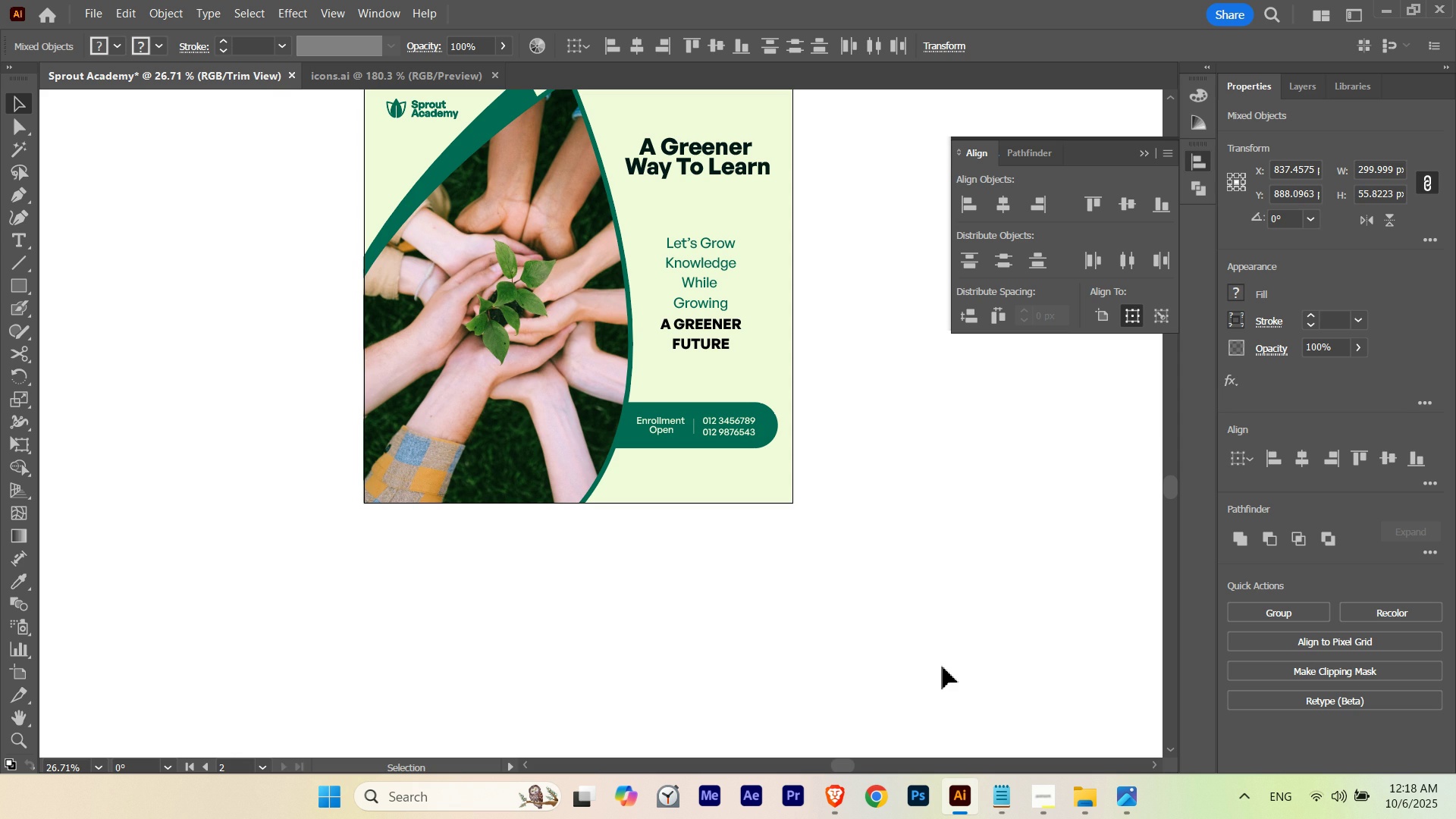 
key(ArrowLeft)
 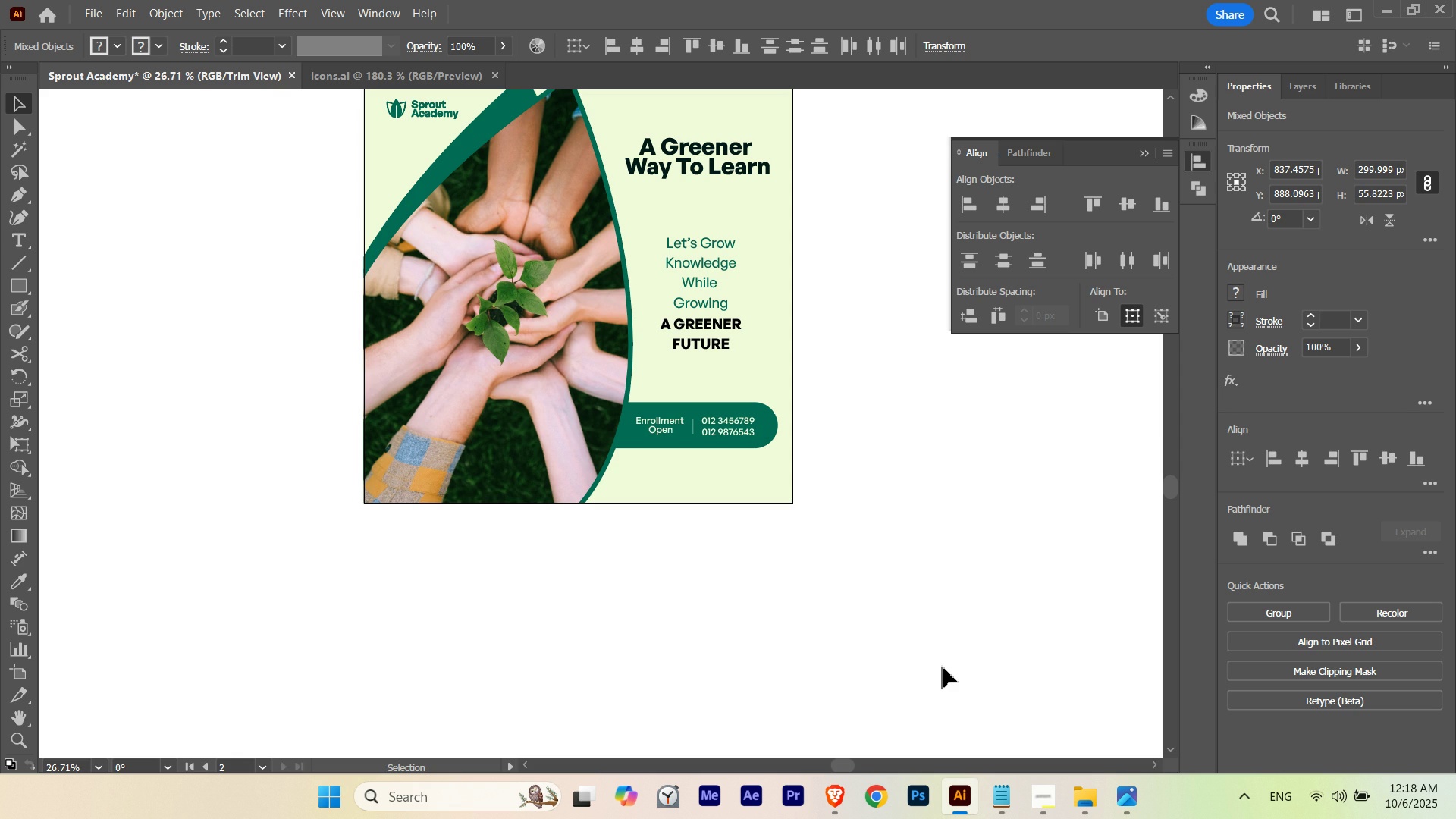 
key(ArrowLeft)
 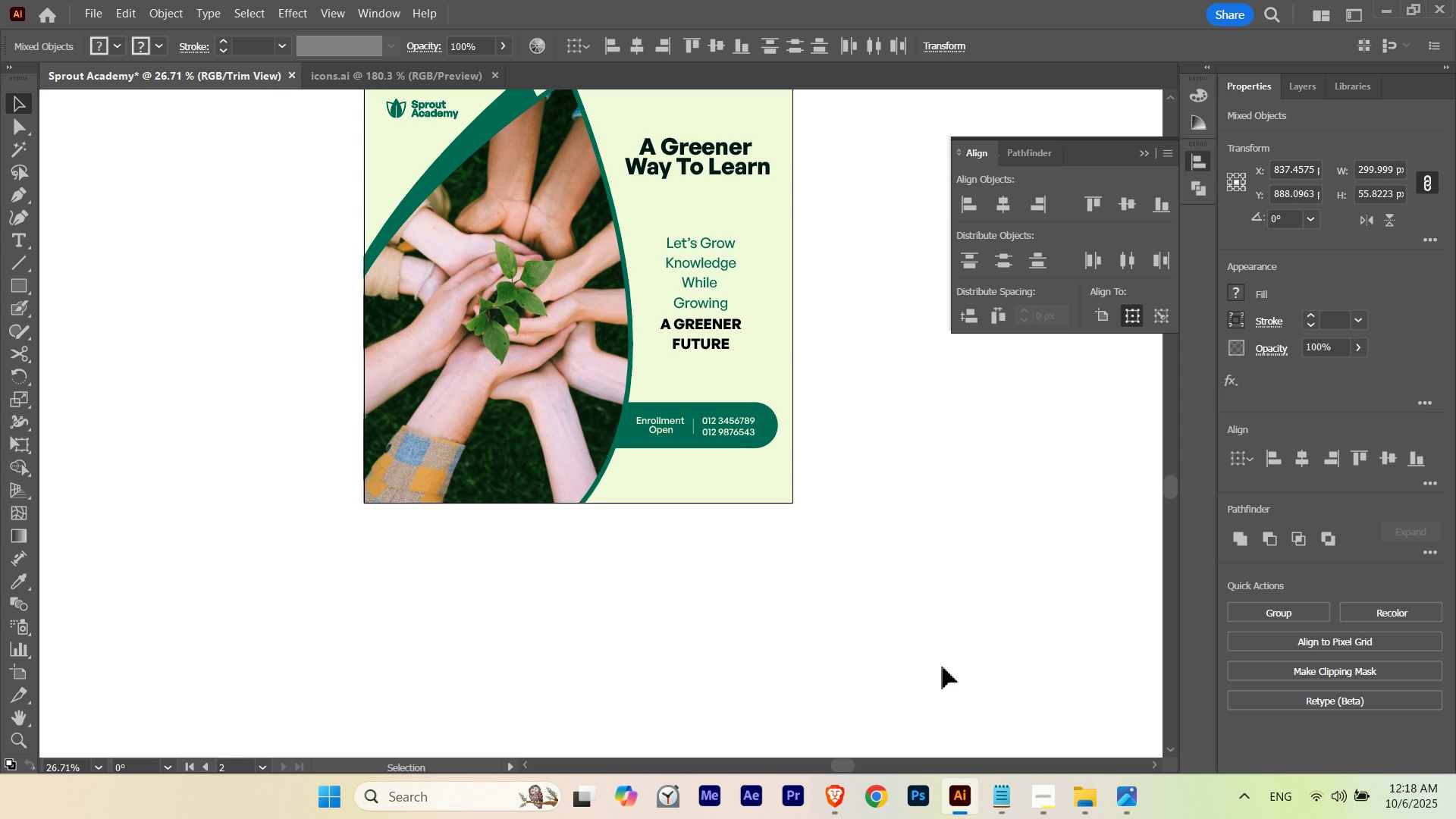 
key(ArrowRight)
 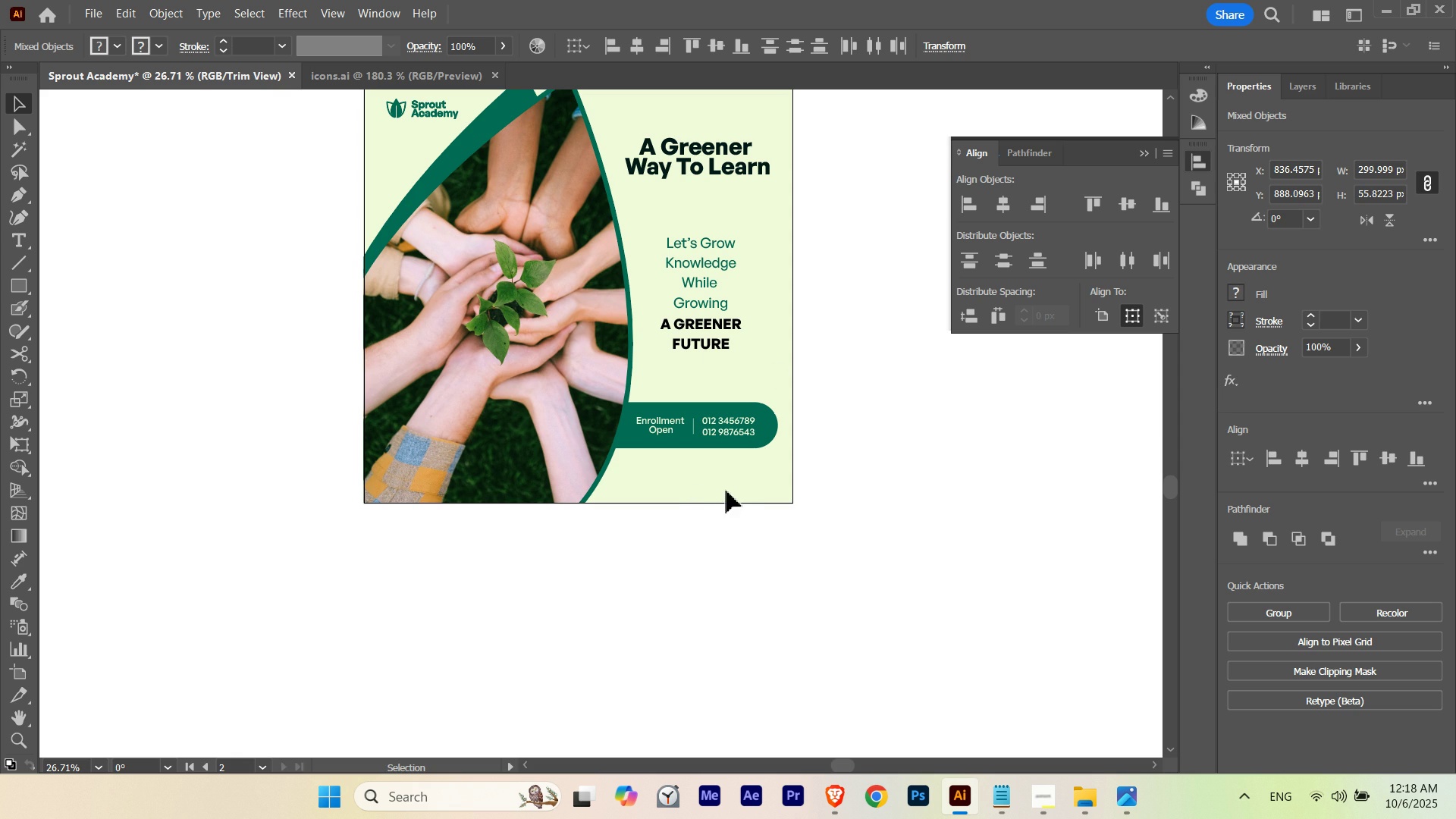 
hold_key(key=ControlLeft, duration=1.1)
 